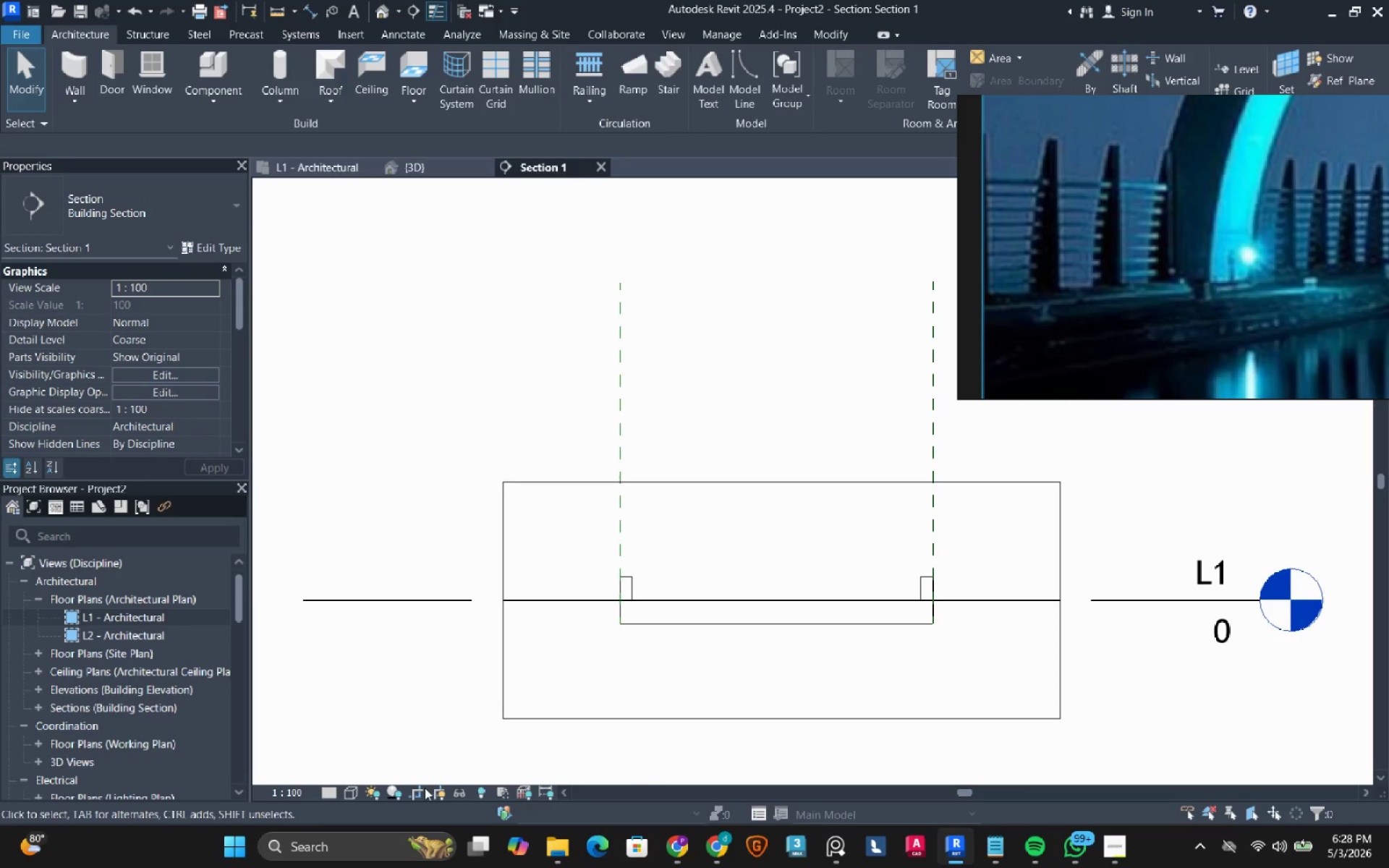 
left_click([436, 790])
 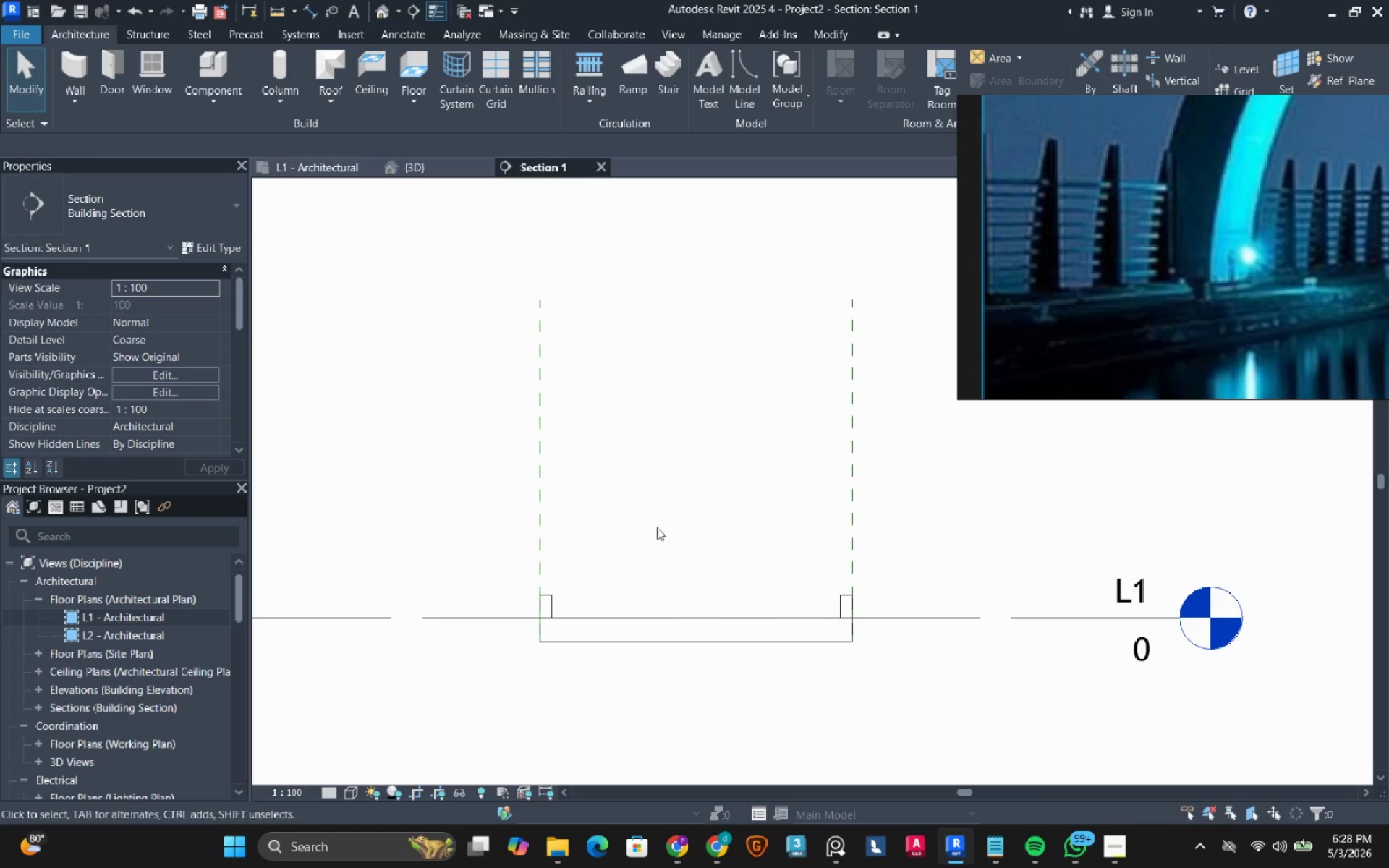 
scroll: coordinate [650, 550], scroll_direction: up, amount: 1.0
 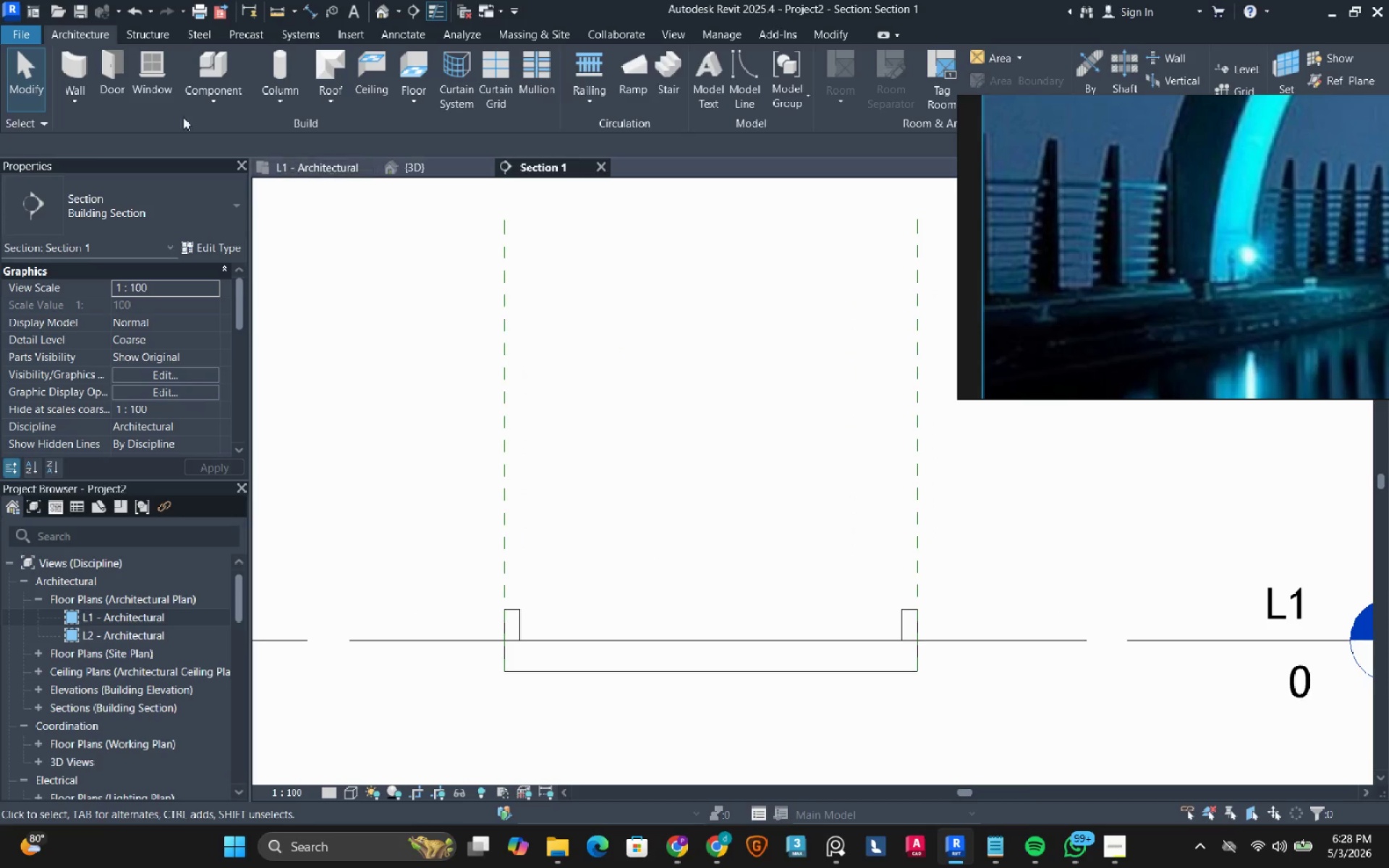 
left_click([212, 106])
 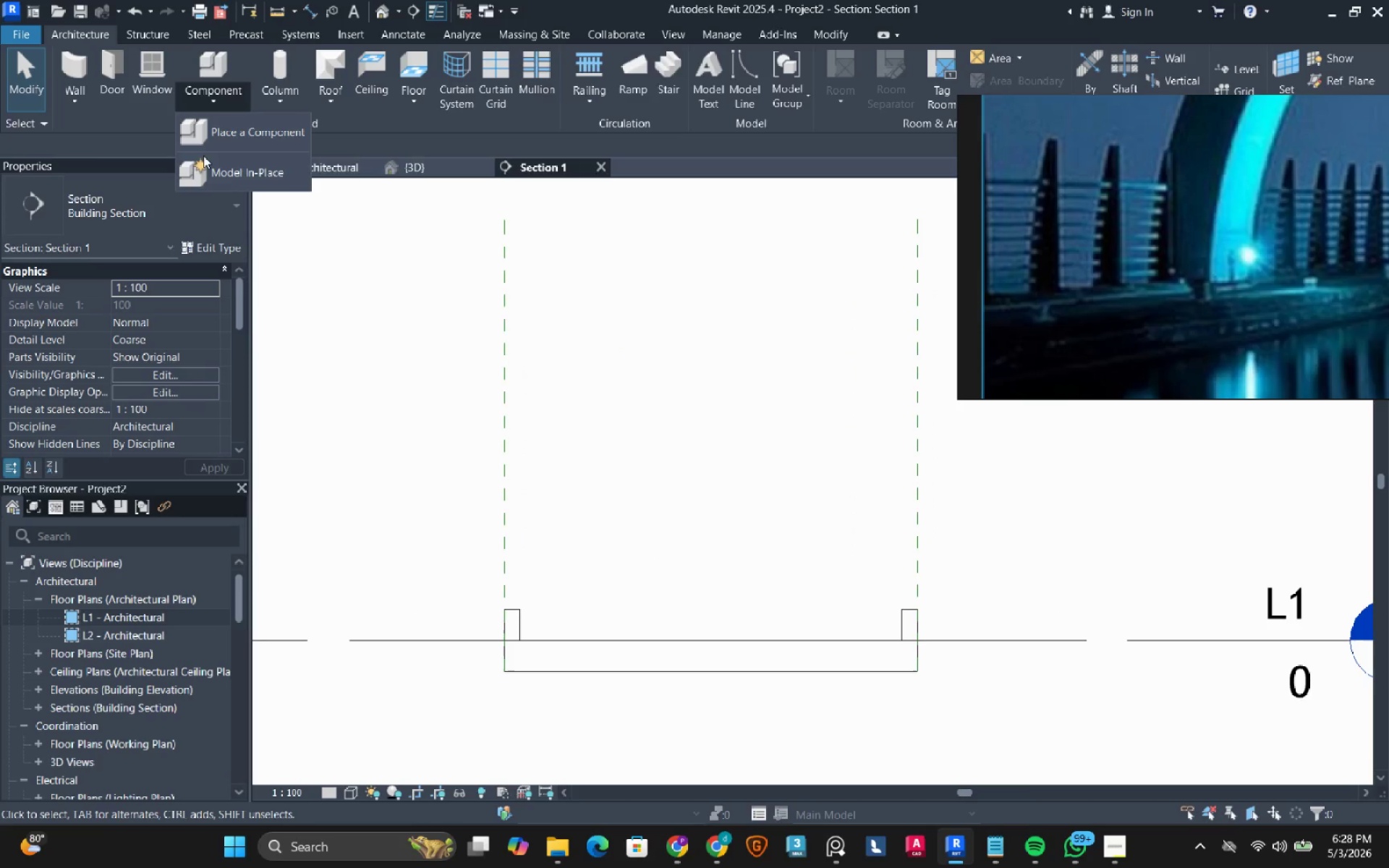 
left_click([213, 168])
 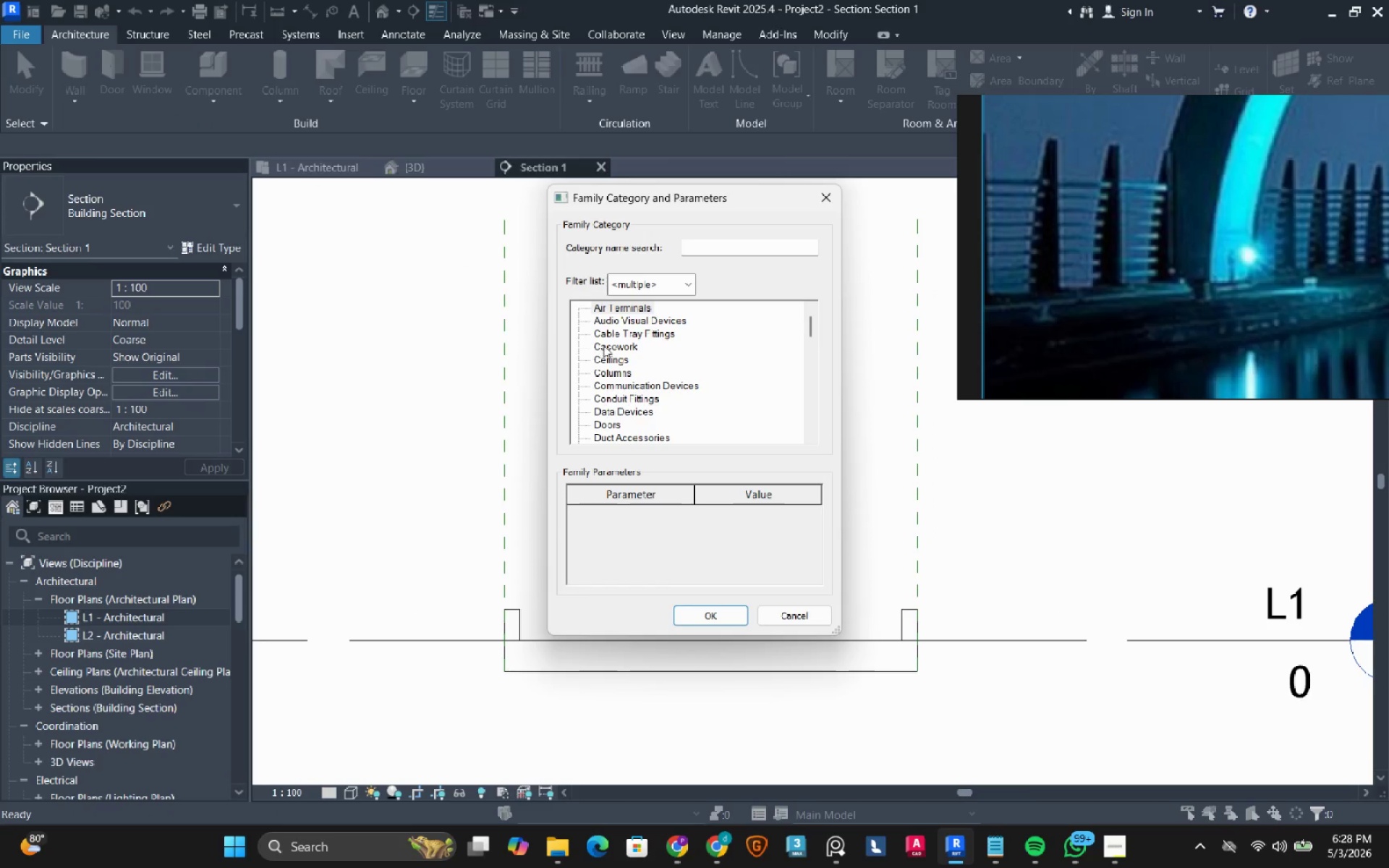 
double_click([621, 346])
 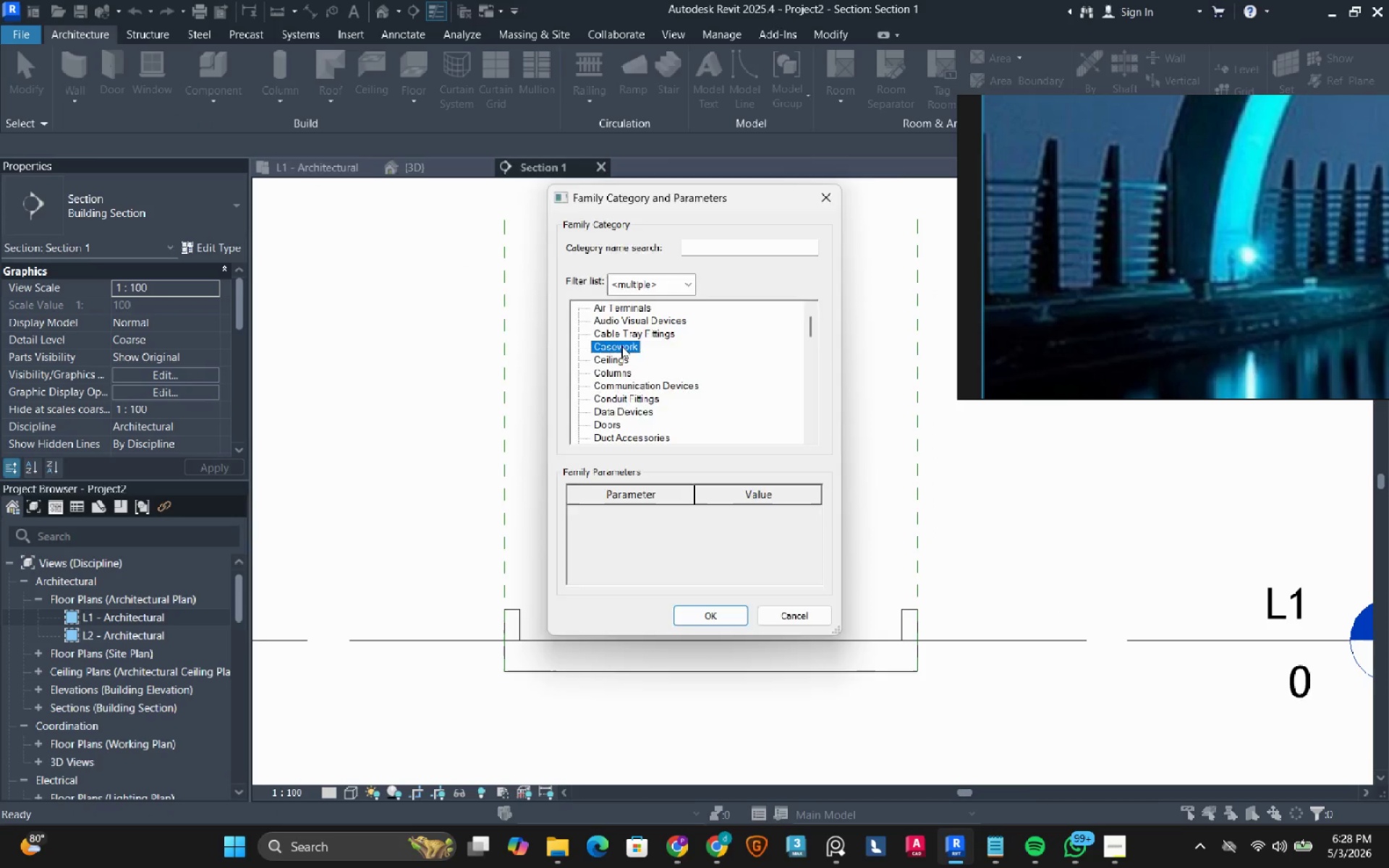 
triple_click([621, 346])
 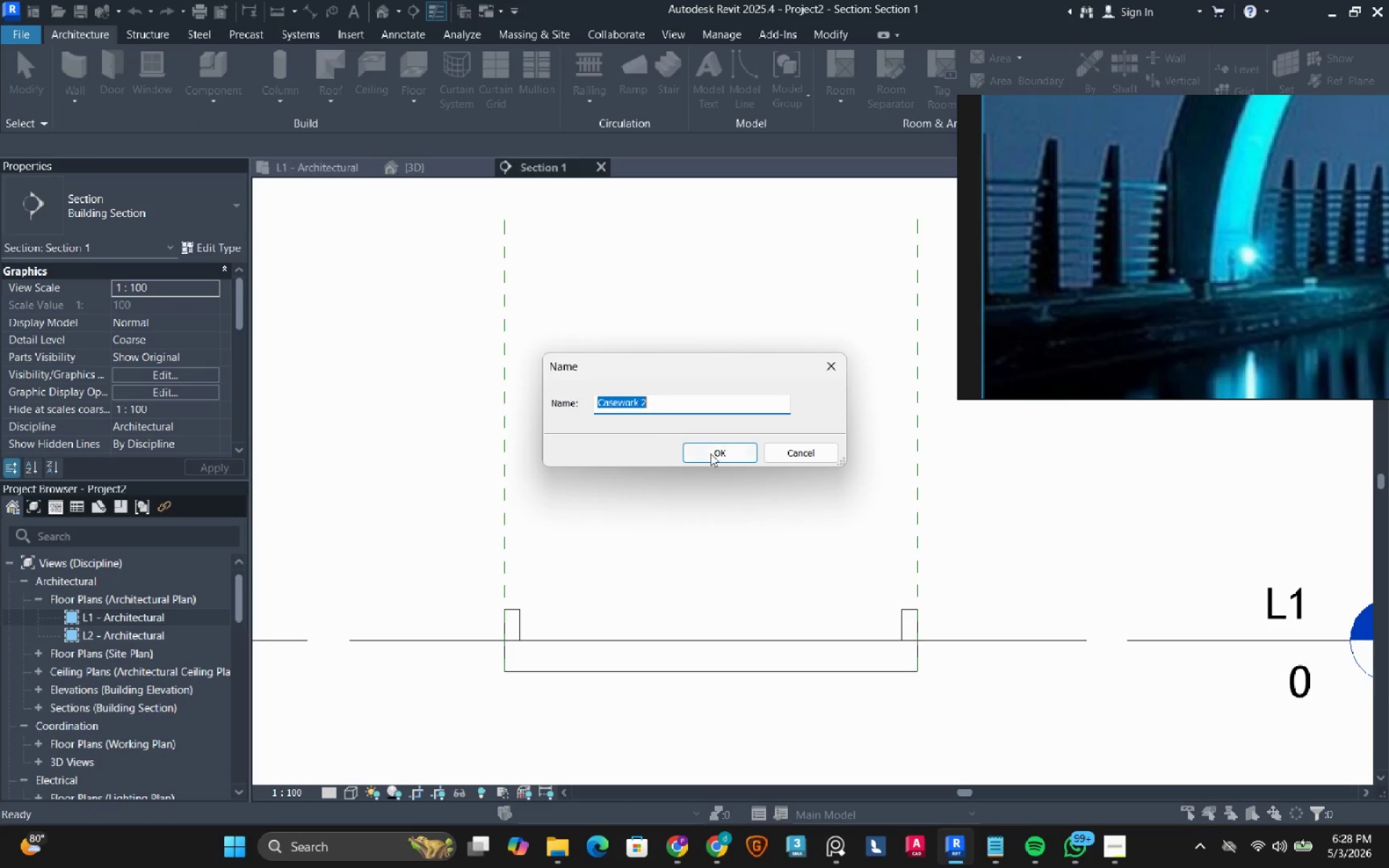 
left_click([713, 455])
 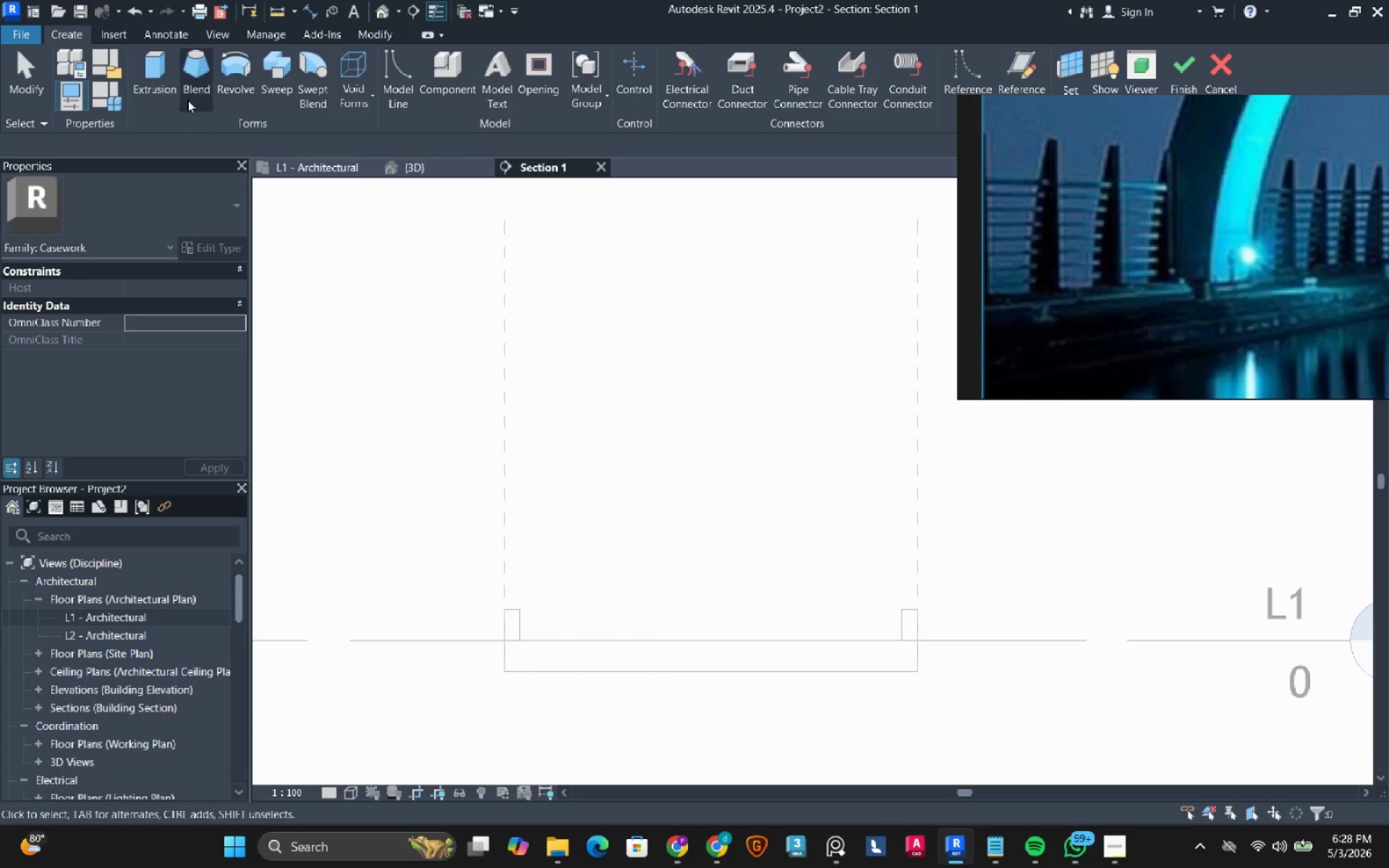 
left_click([143, 82])
 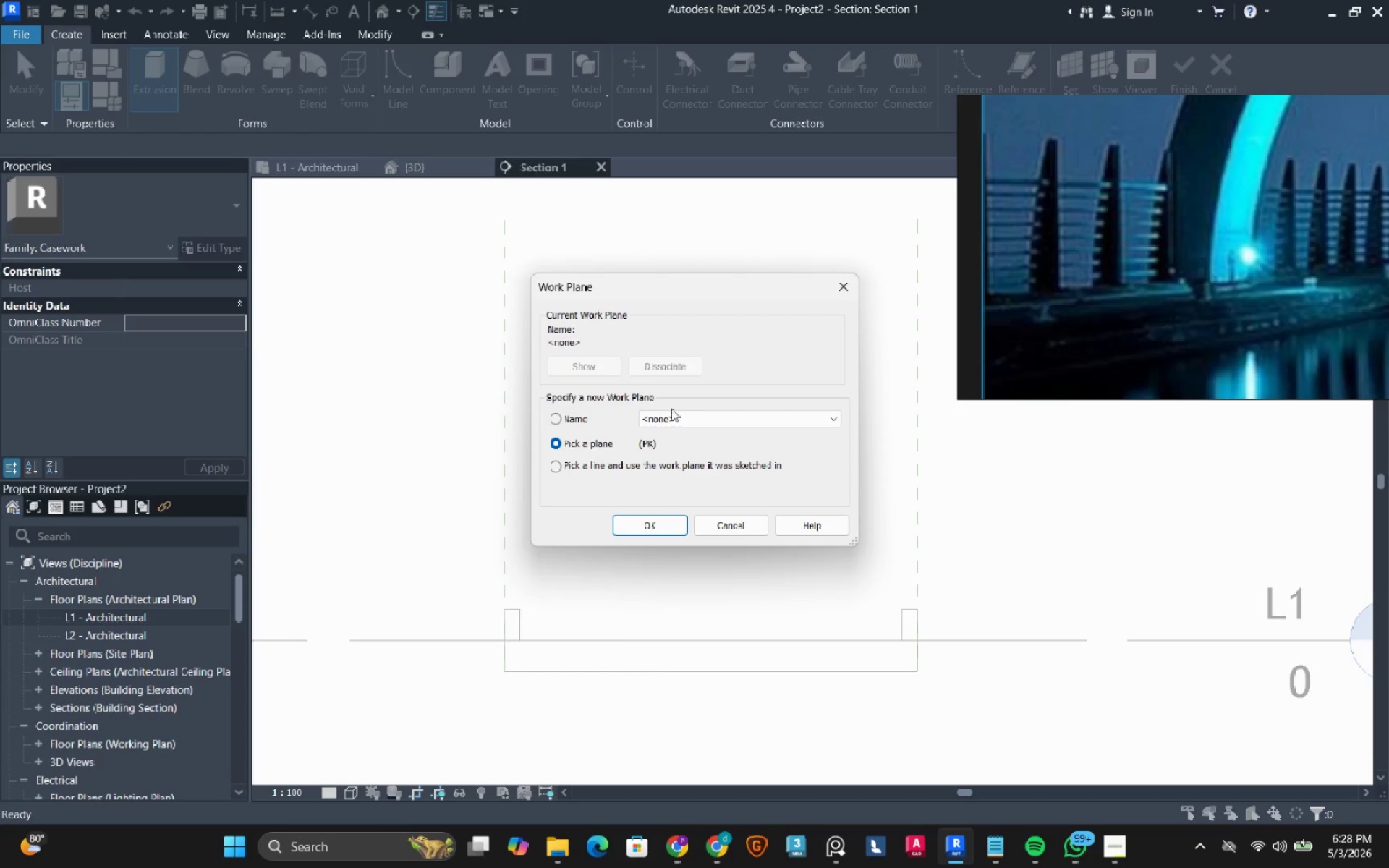 
left_click([674, 417])
 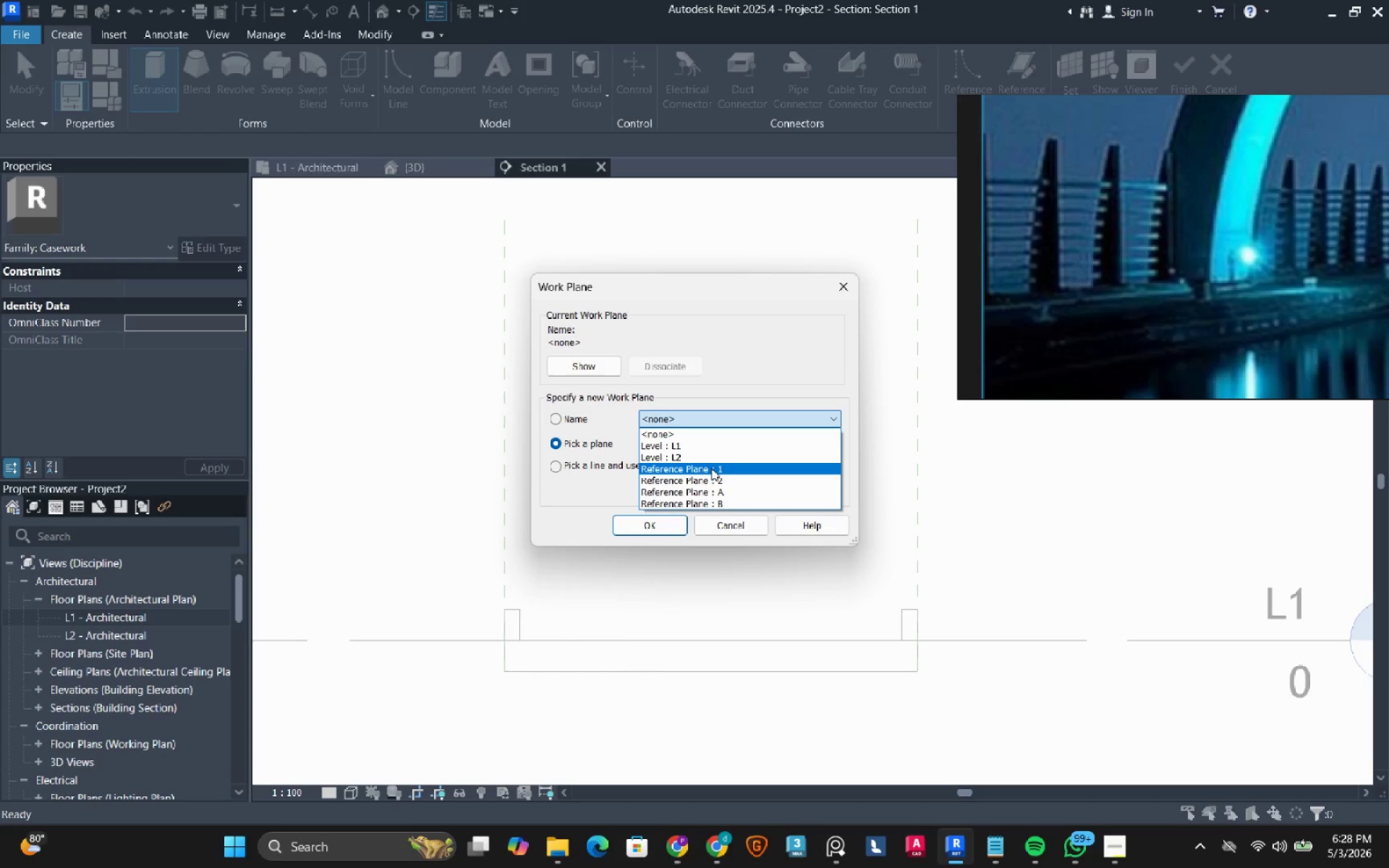 
left_click([711, 468])
 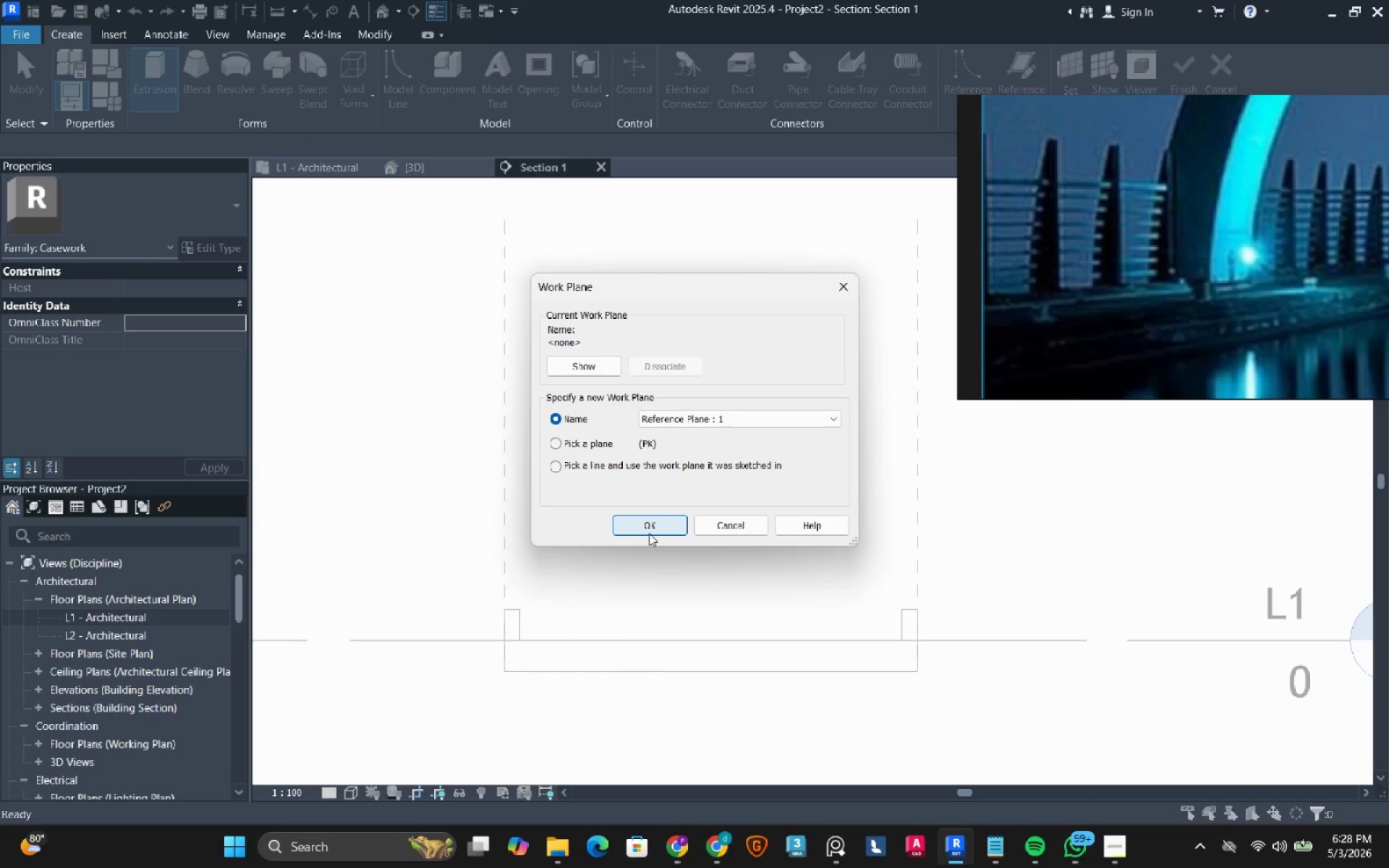 
left_click([649, 532])
 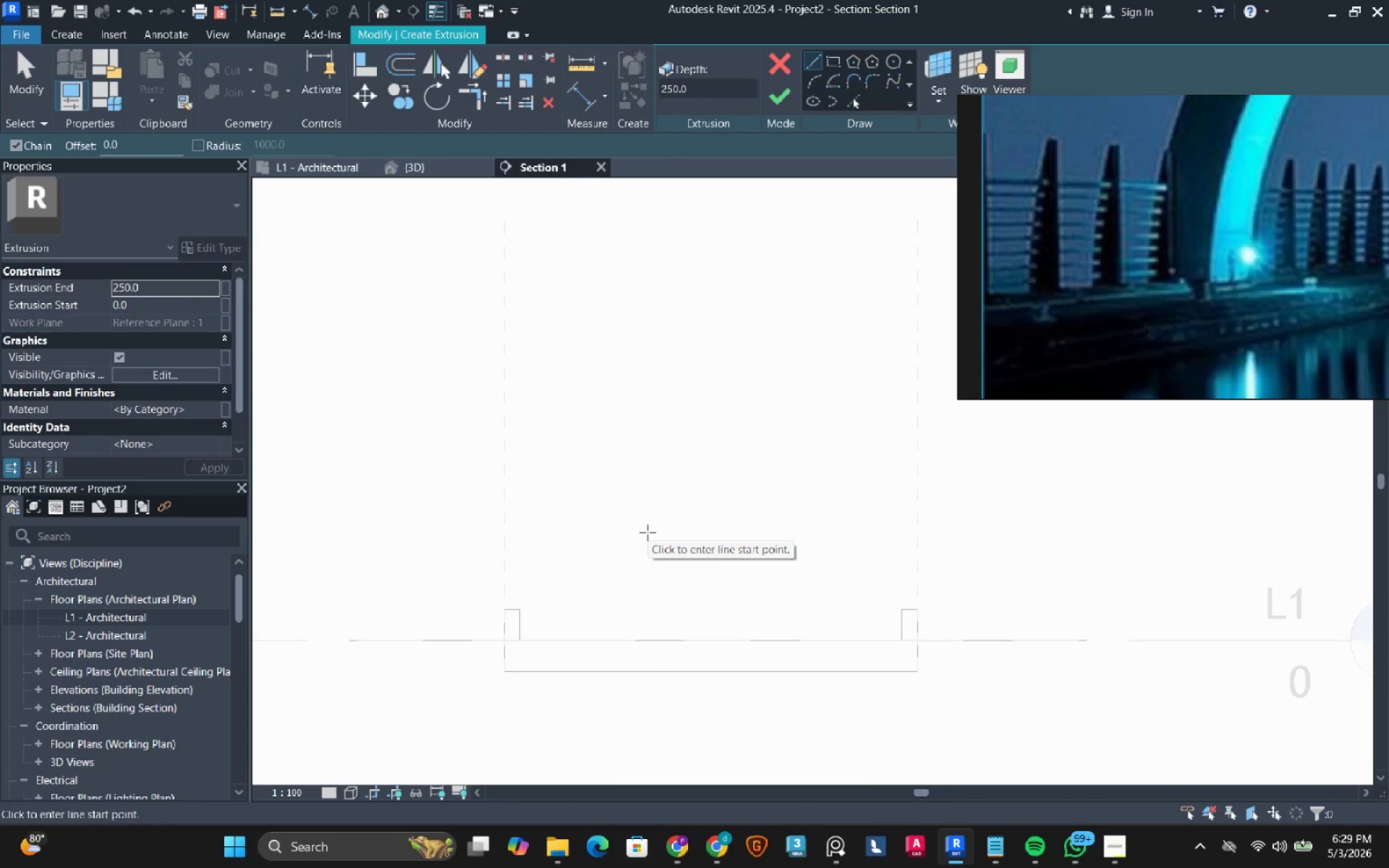 
scroll: coordinate [505, 610], scroll_direction: up, amount: 7.0
 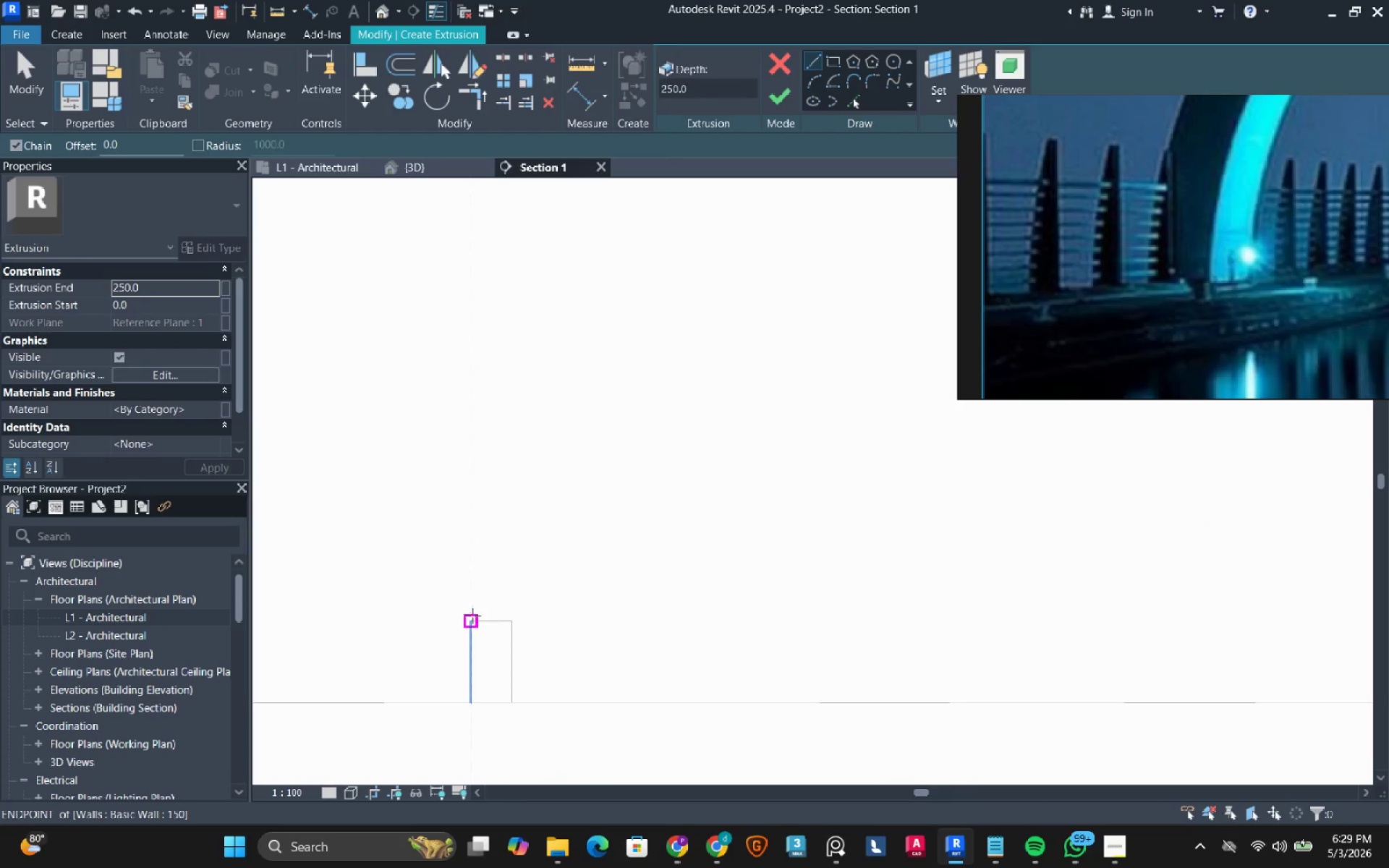 
left_click([472, 618])
 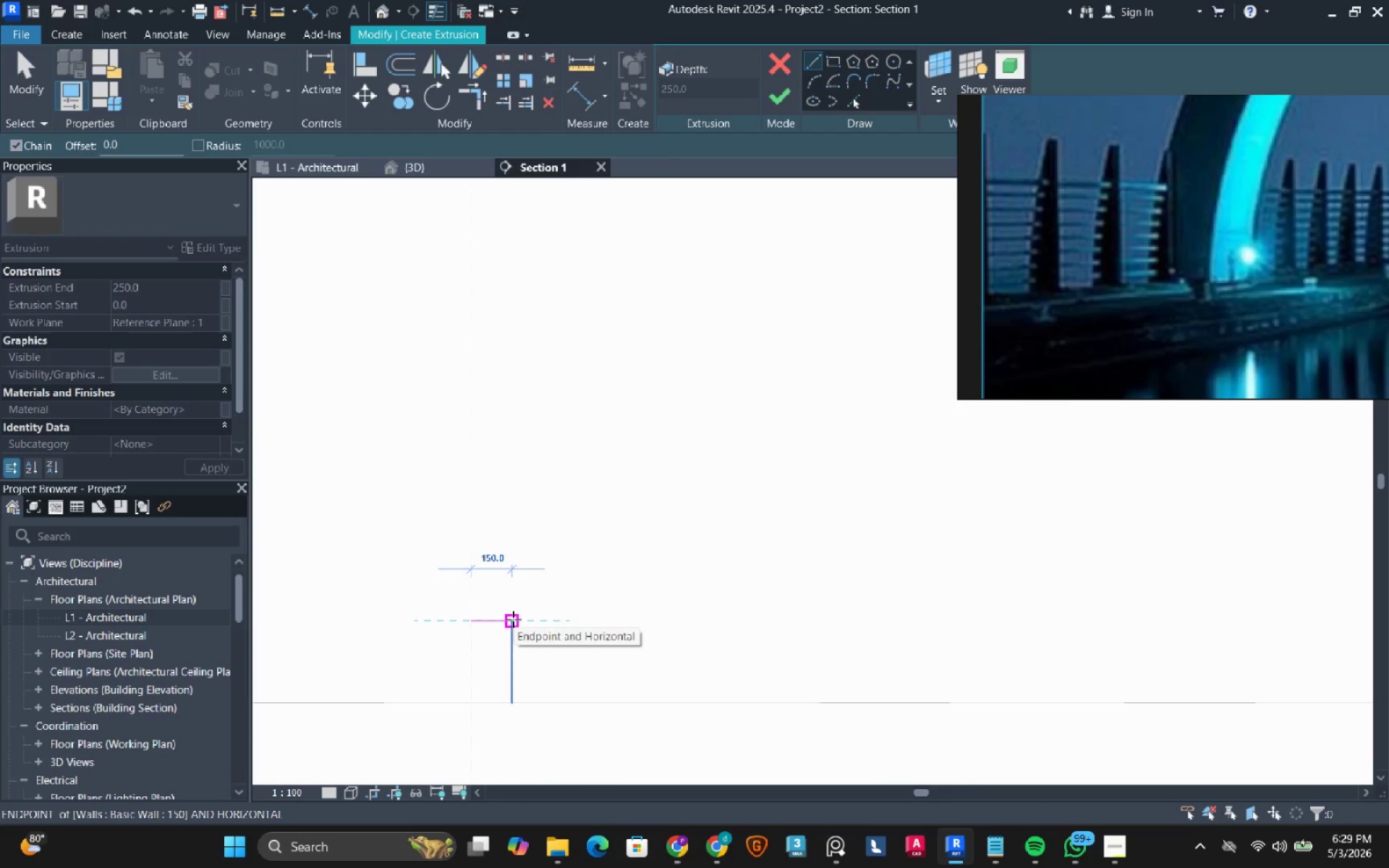 
left_click([513, 619])
 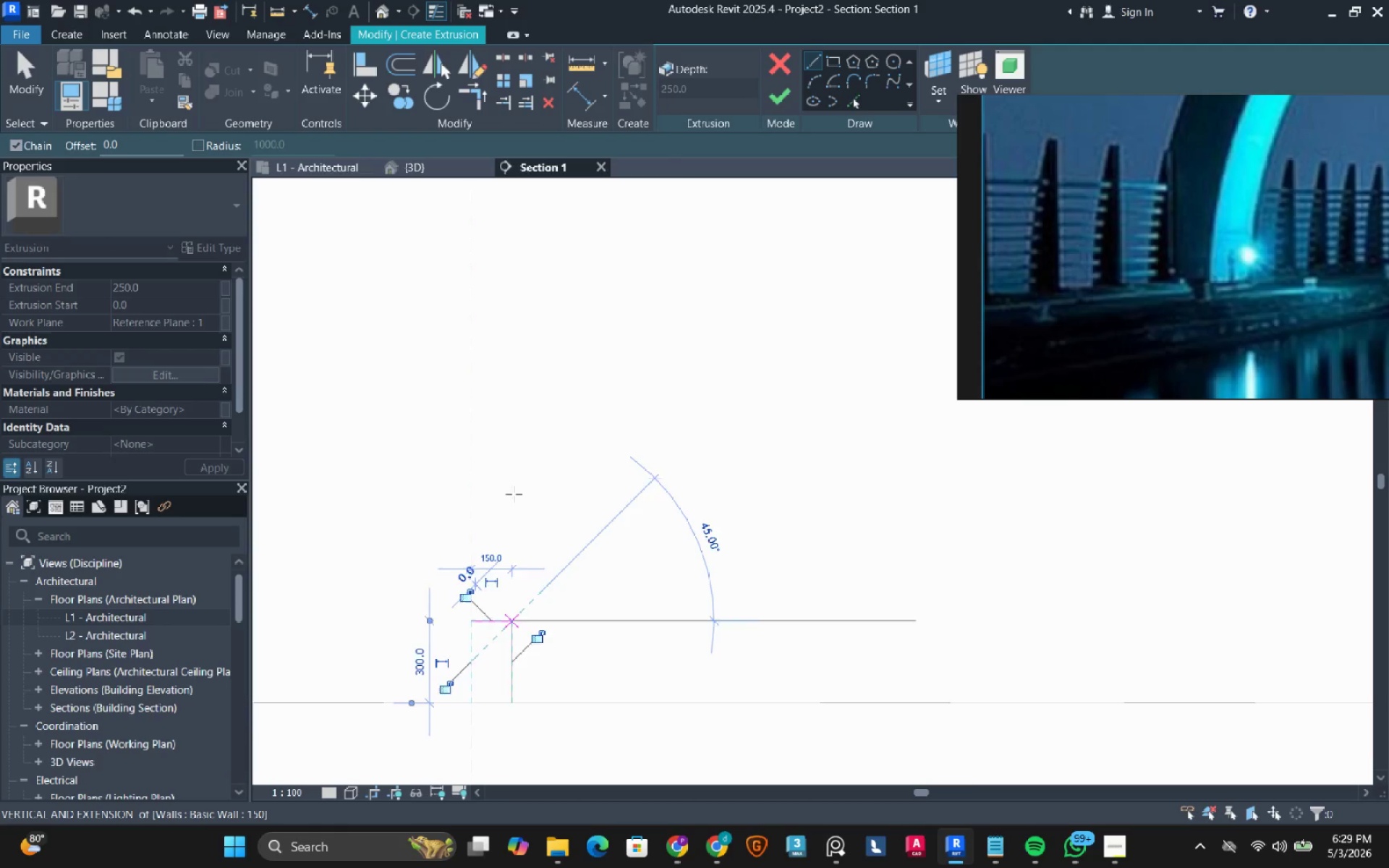 
scroll: coordinate [521, 341], scroll_direction: down, amount: 3.0
 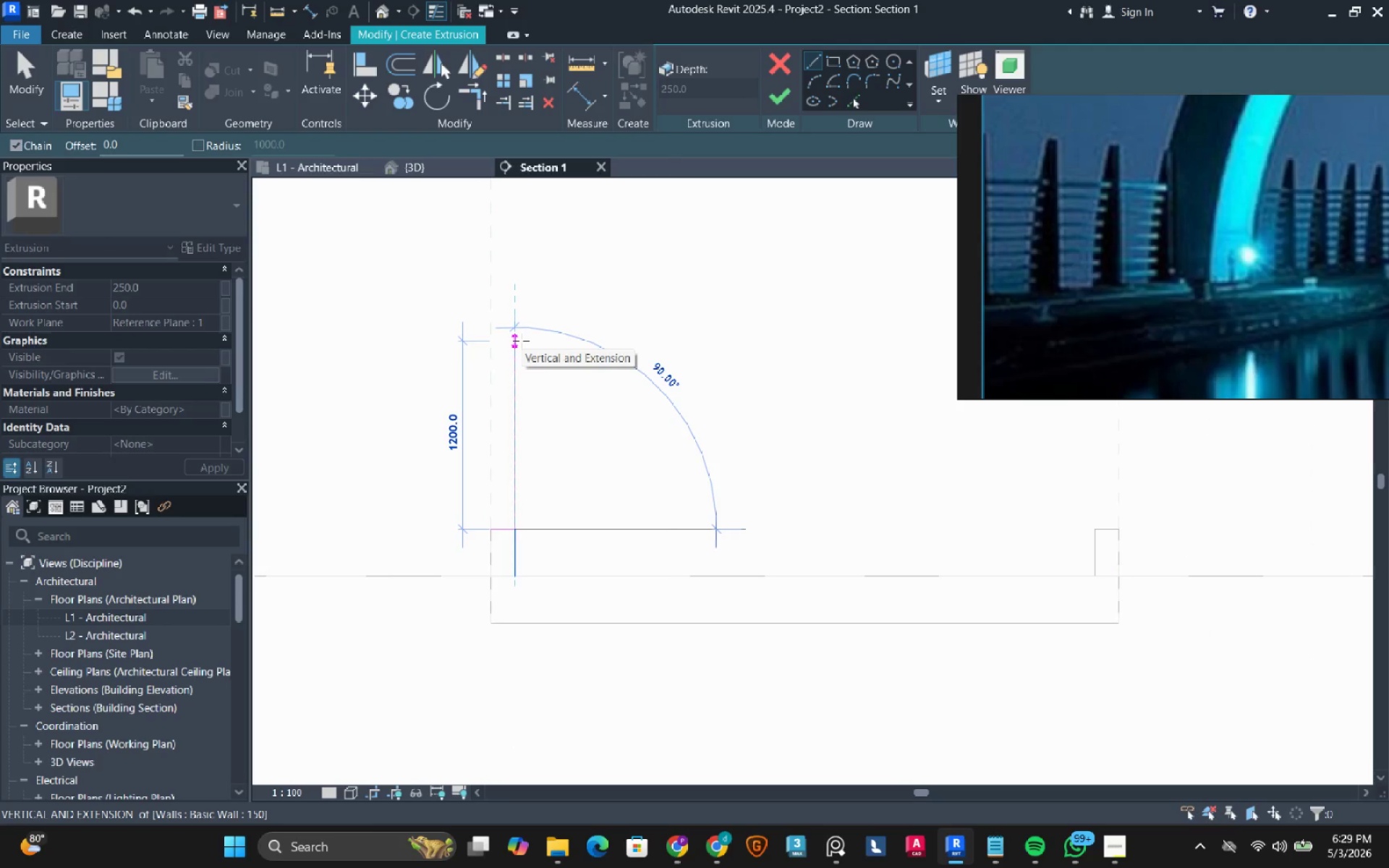 
left_click([521, 341])
 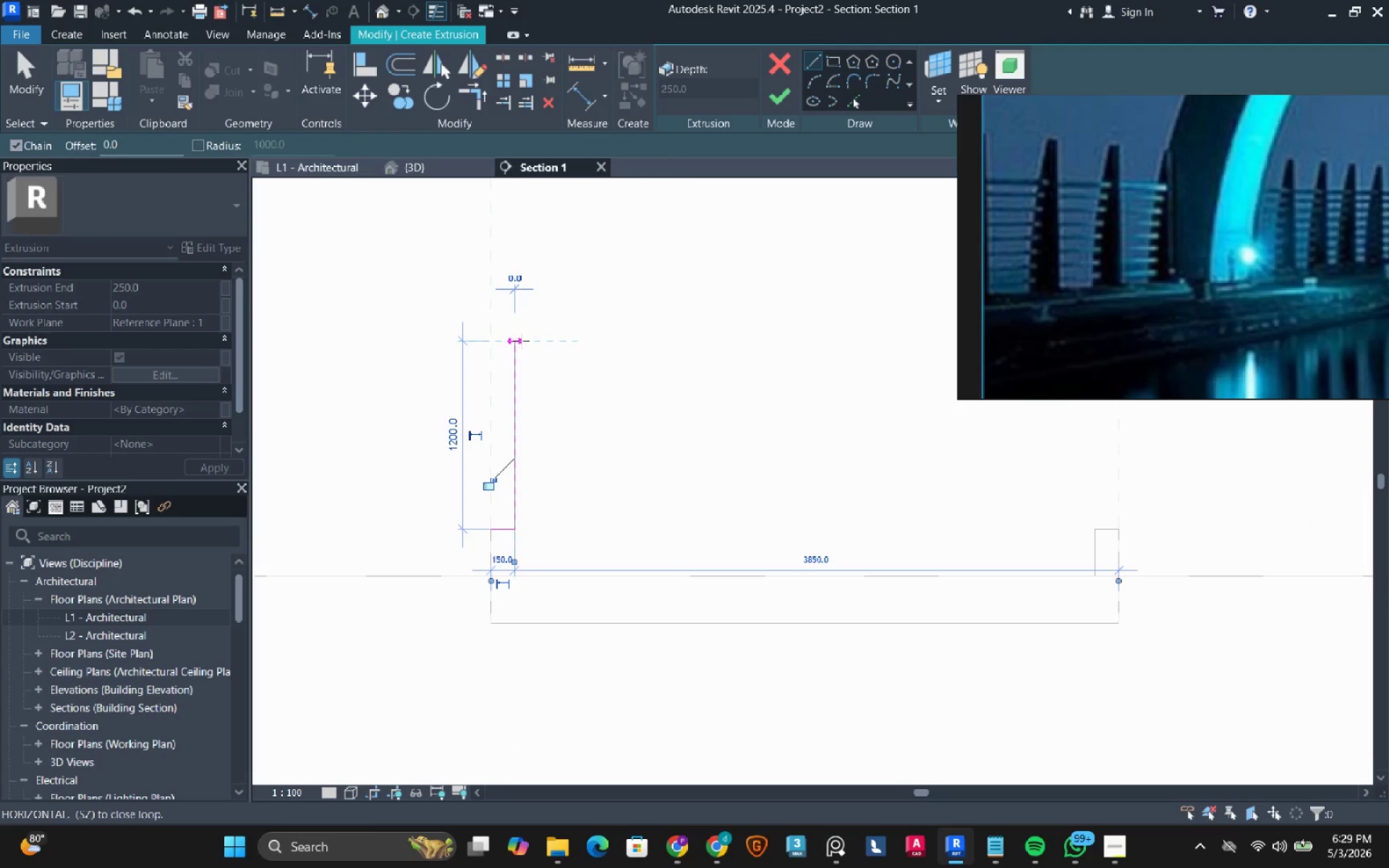 
scroll: coordinate [521, 341], scroll_direction: up, amount: 2.0
 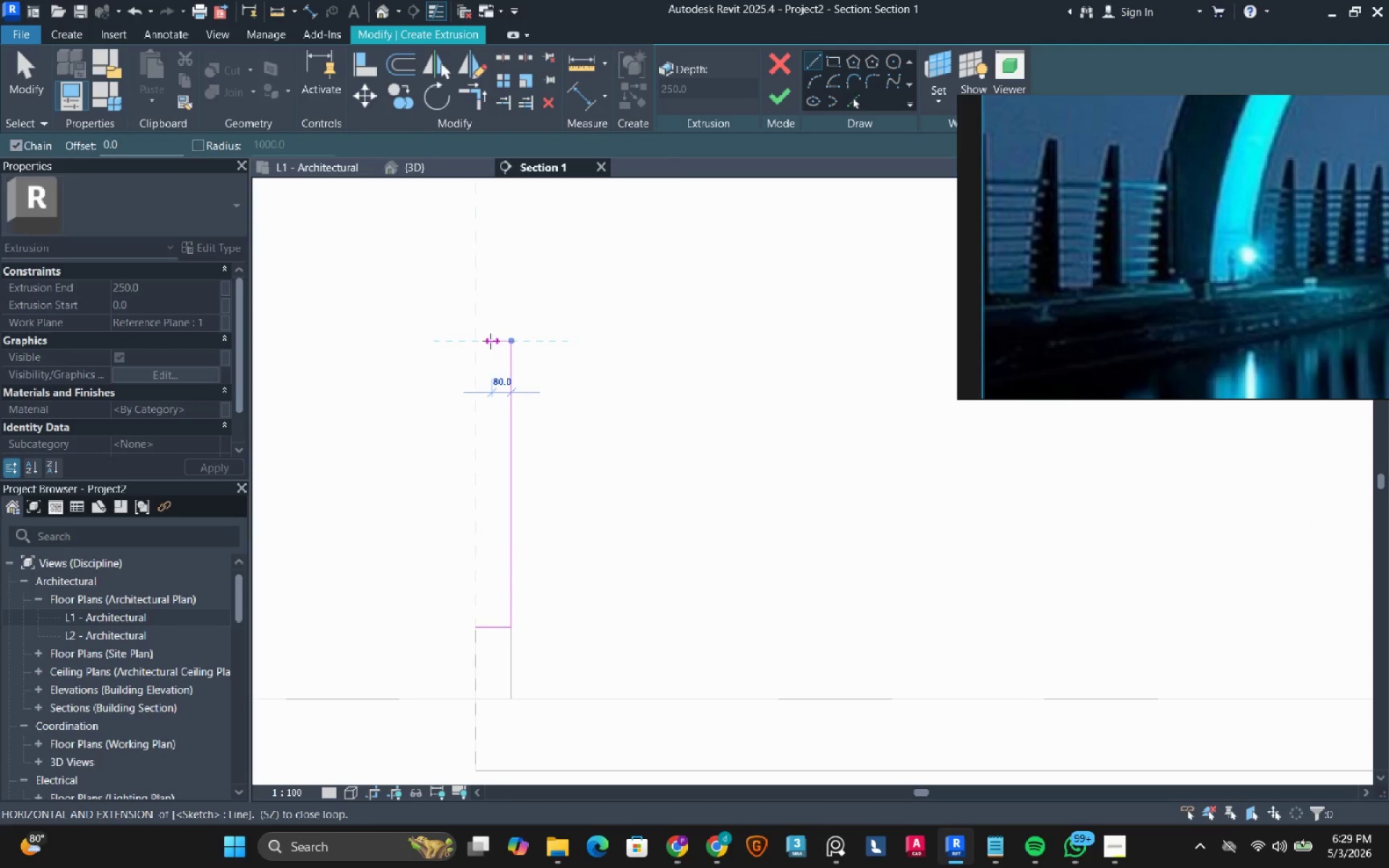 
left_click([490, 341])
 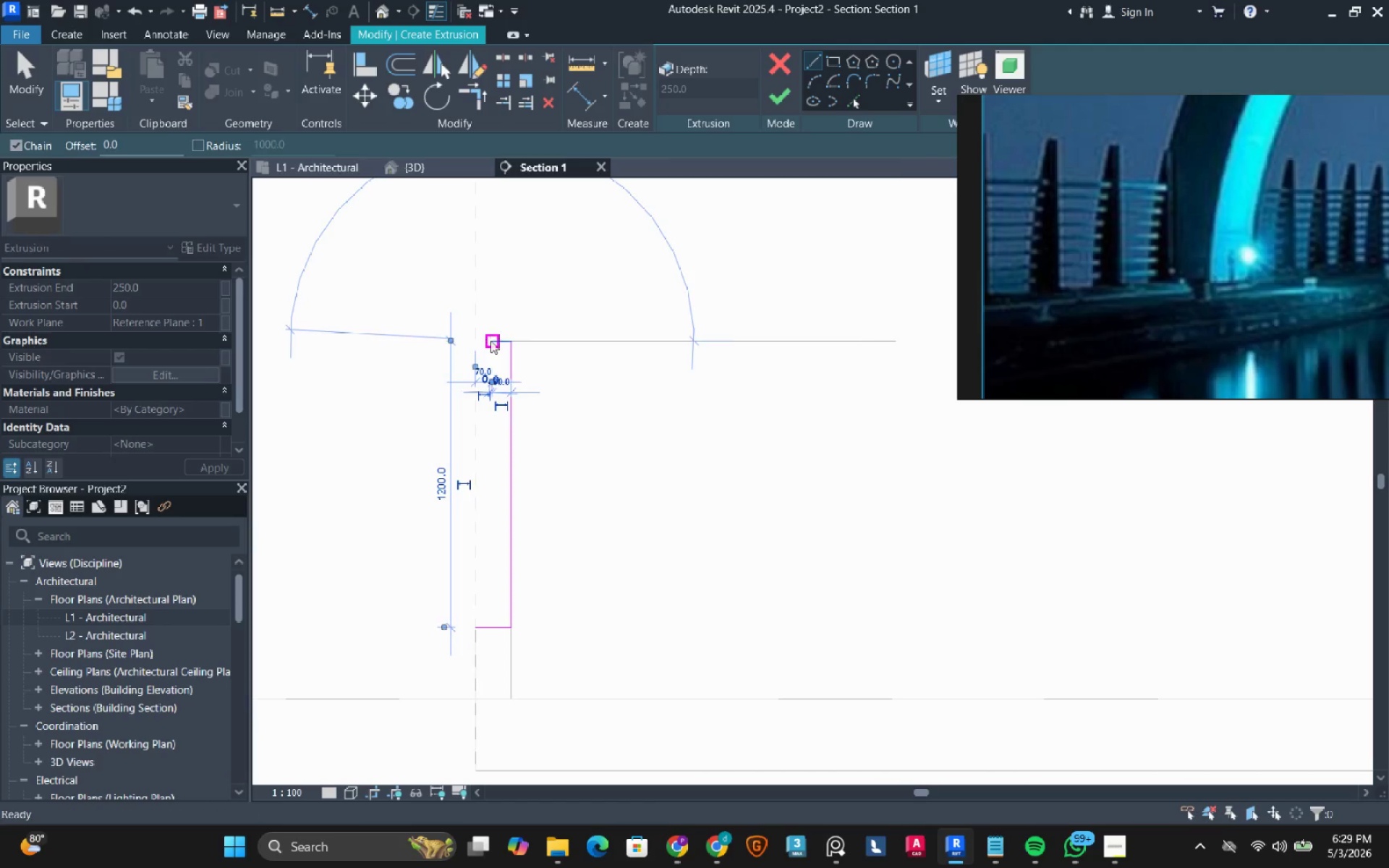 
key(Escape)
 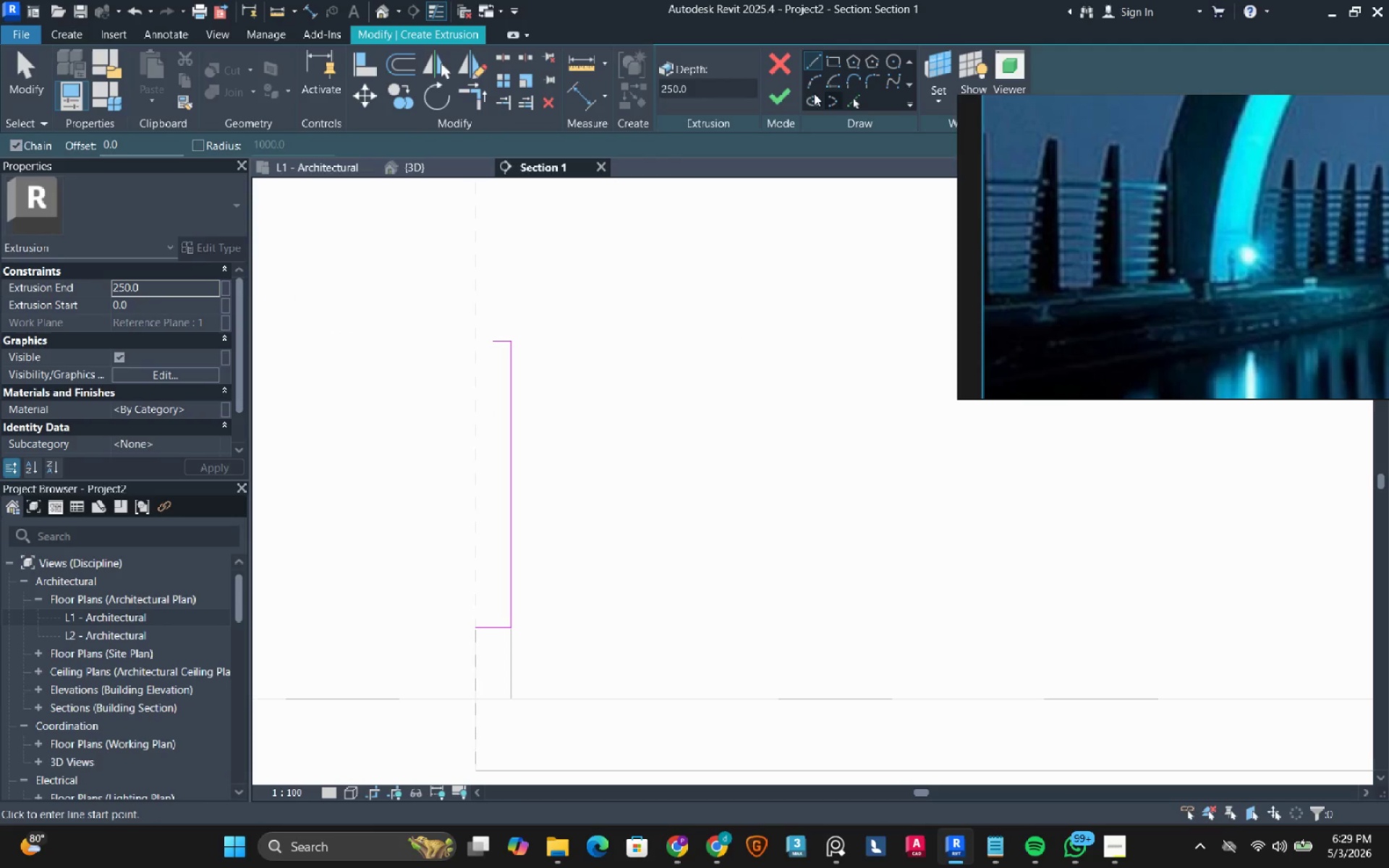 
left_click([804, 84])
 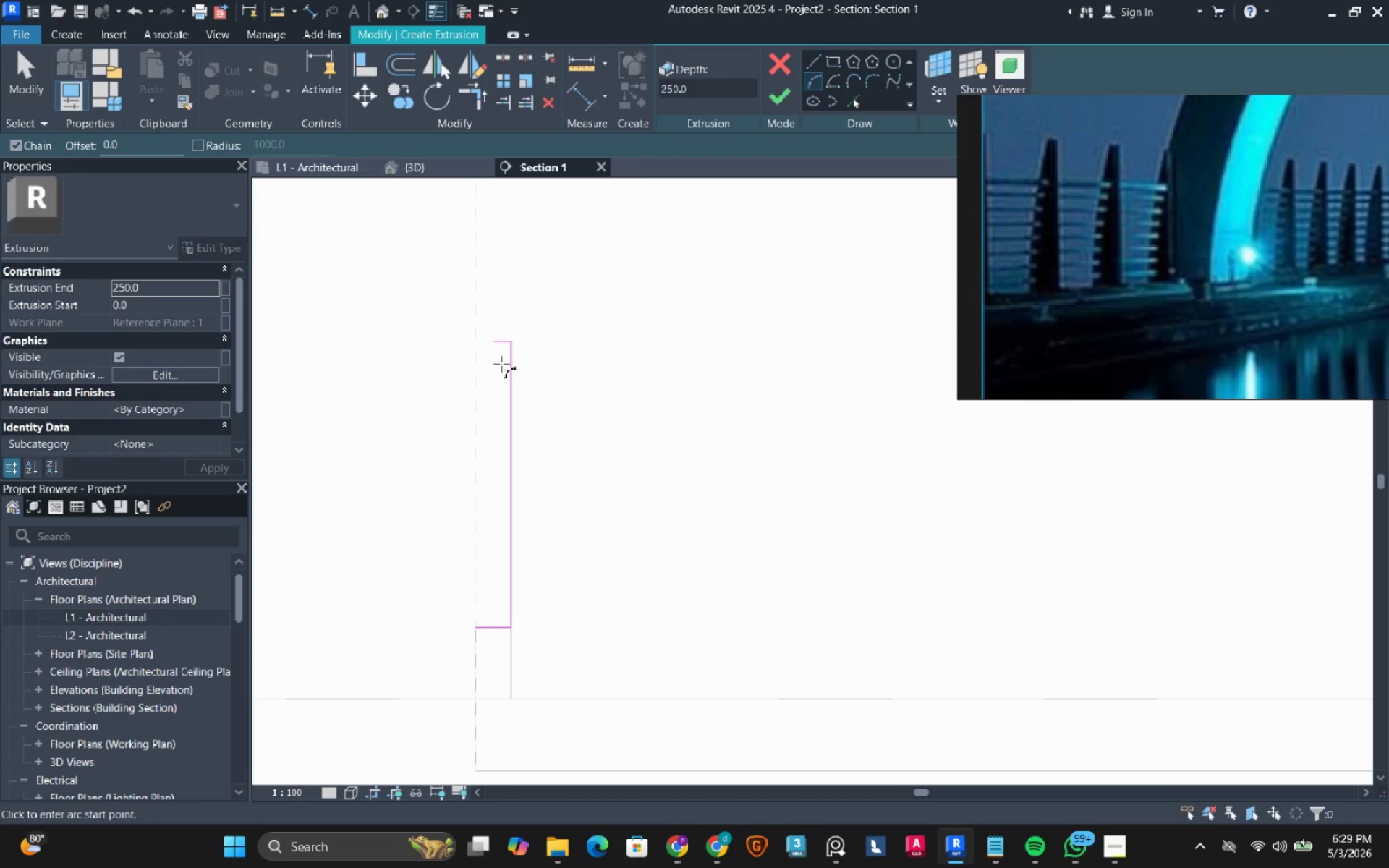 
left_click([491, 344])
 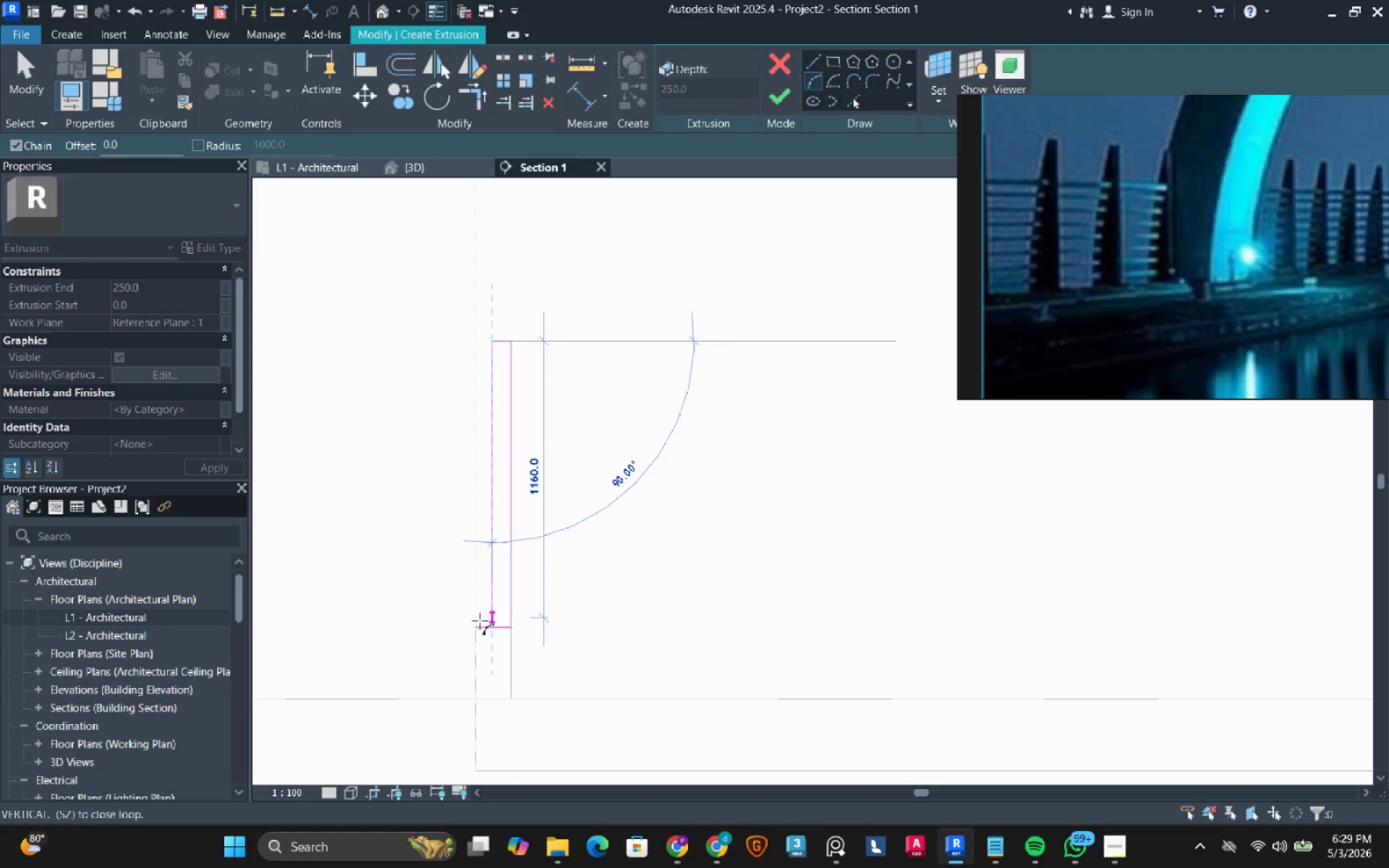 
left_click([472, 625])
 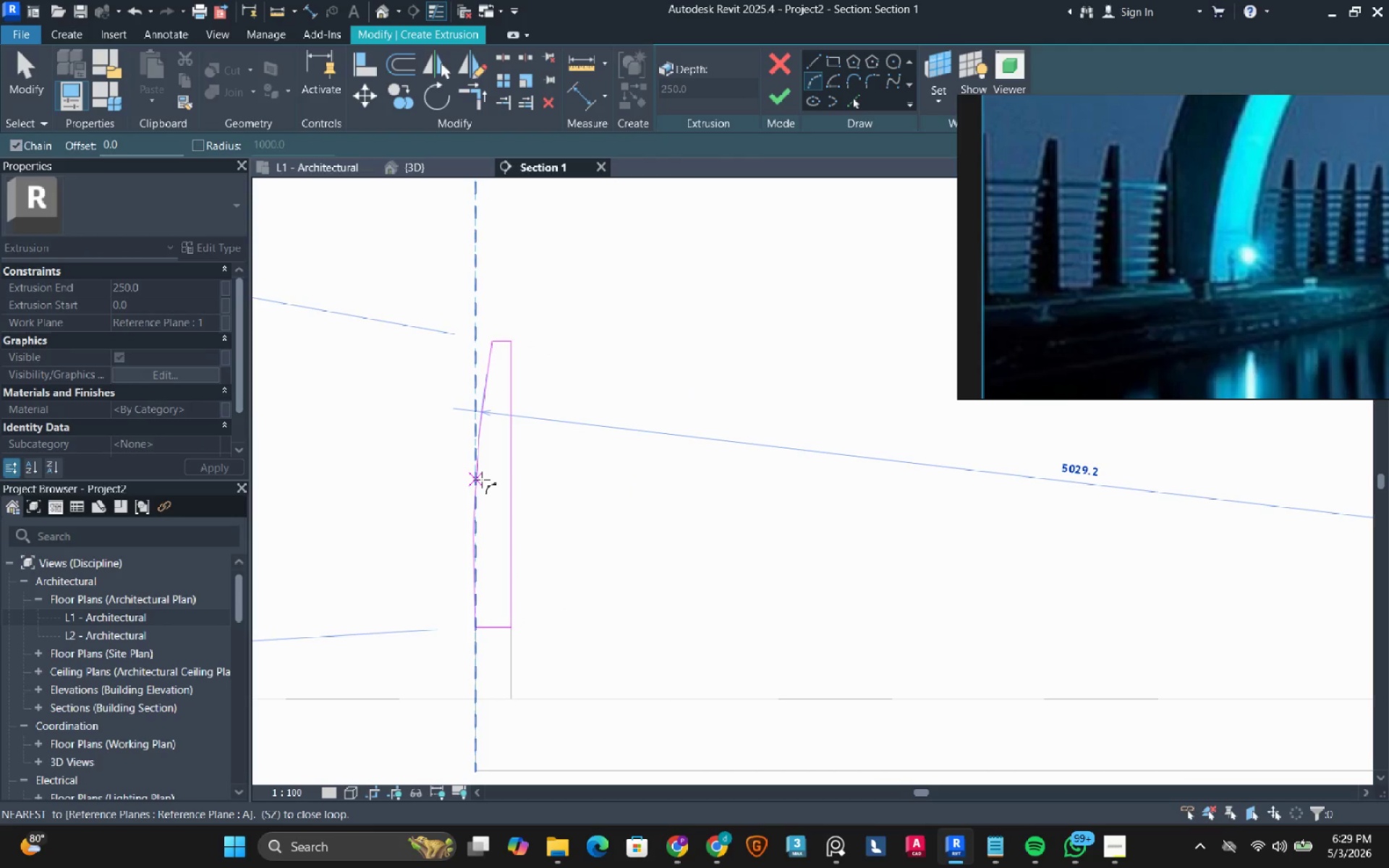 
left_click([482, 480])
 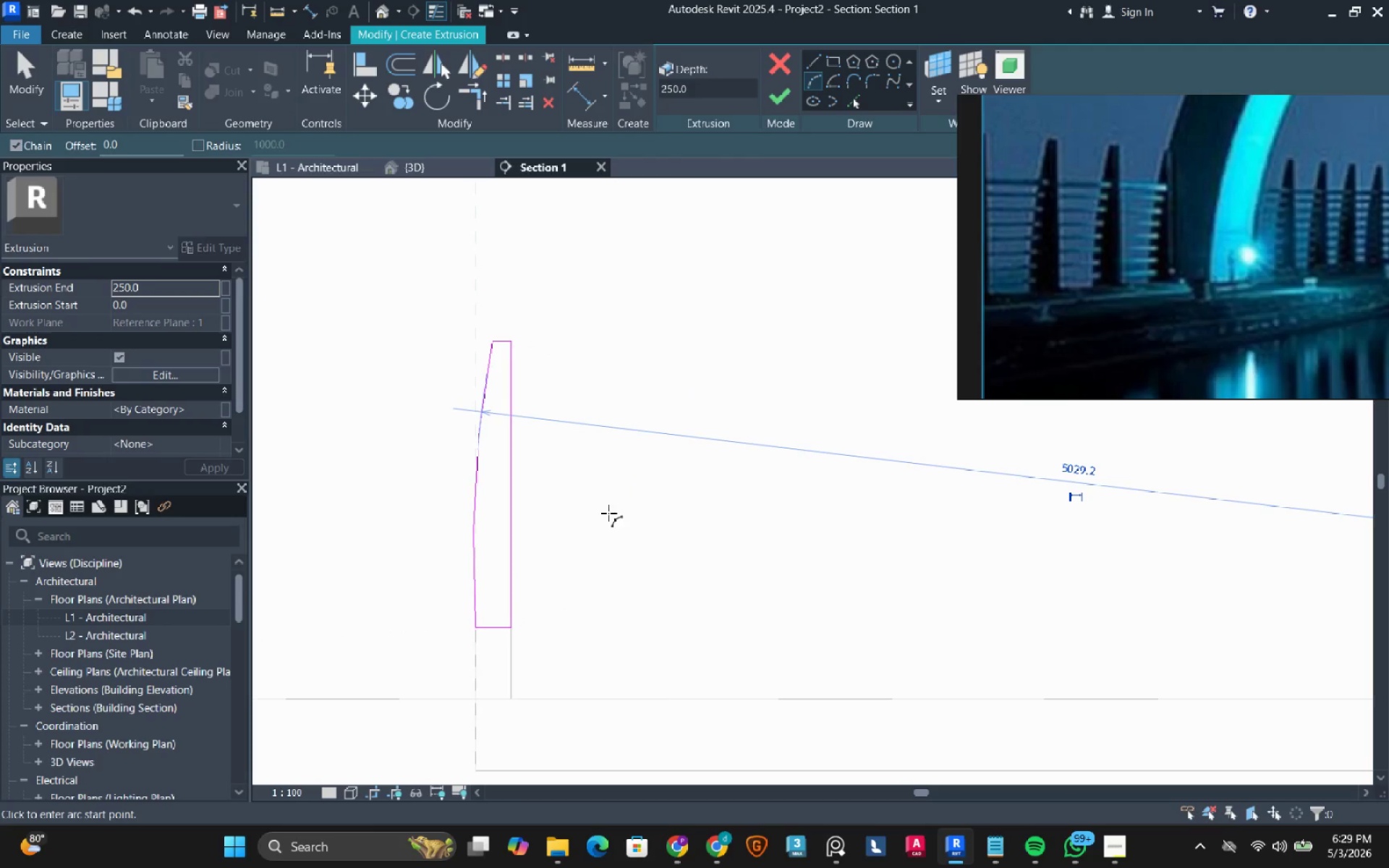 
key(Escape)
 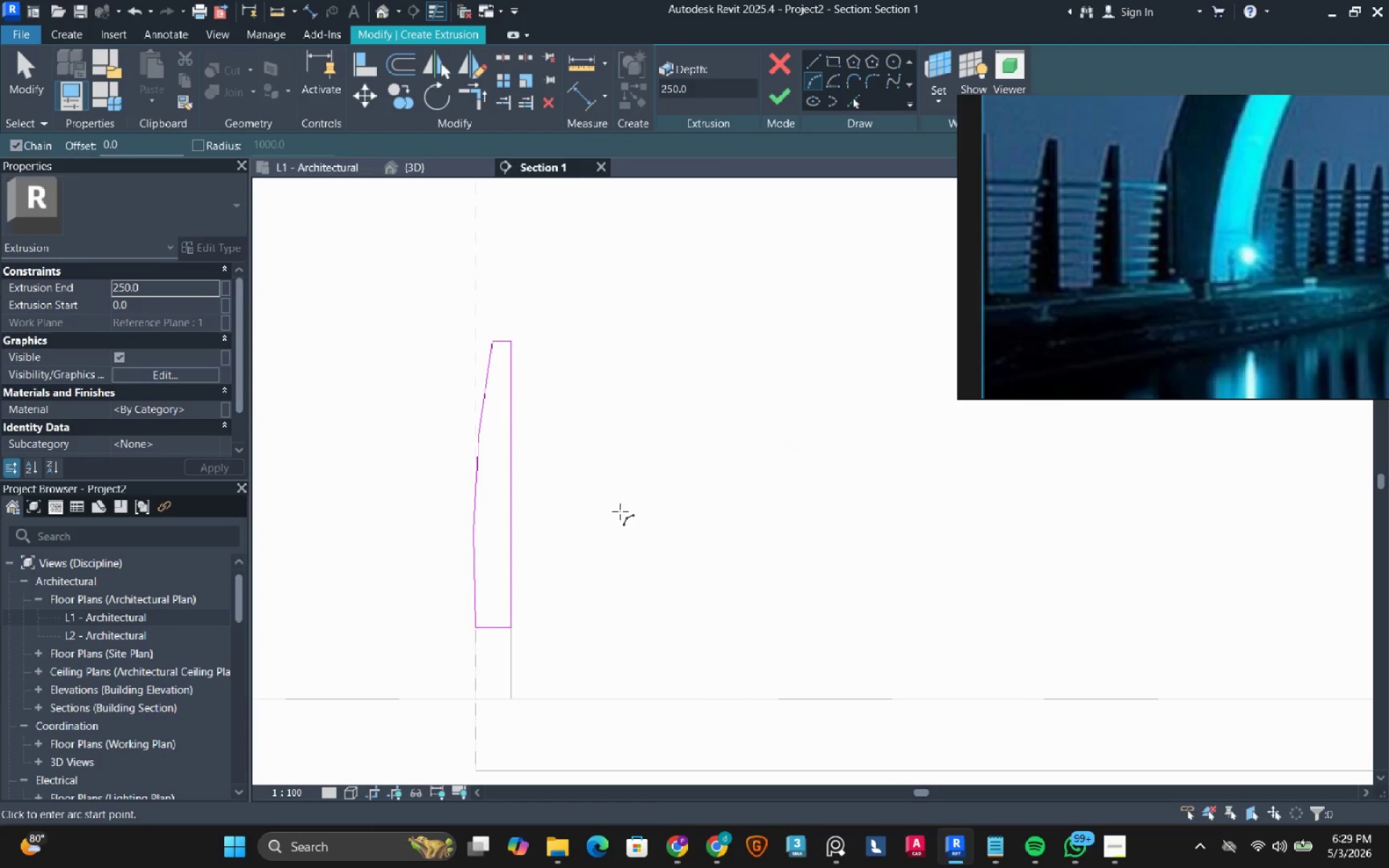 
key(Escape)
 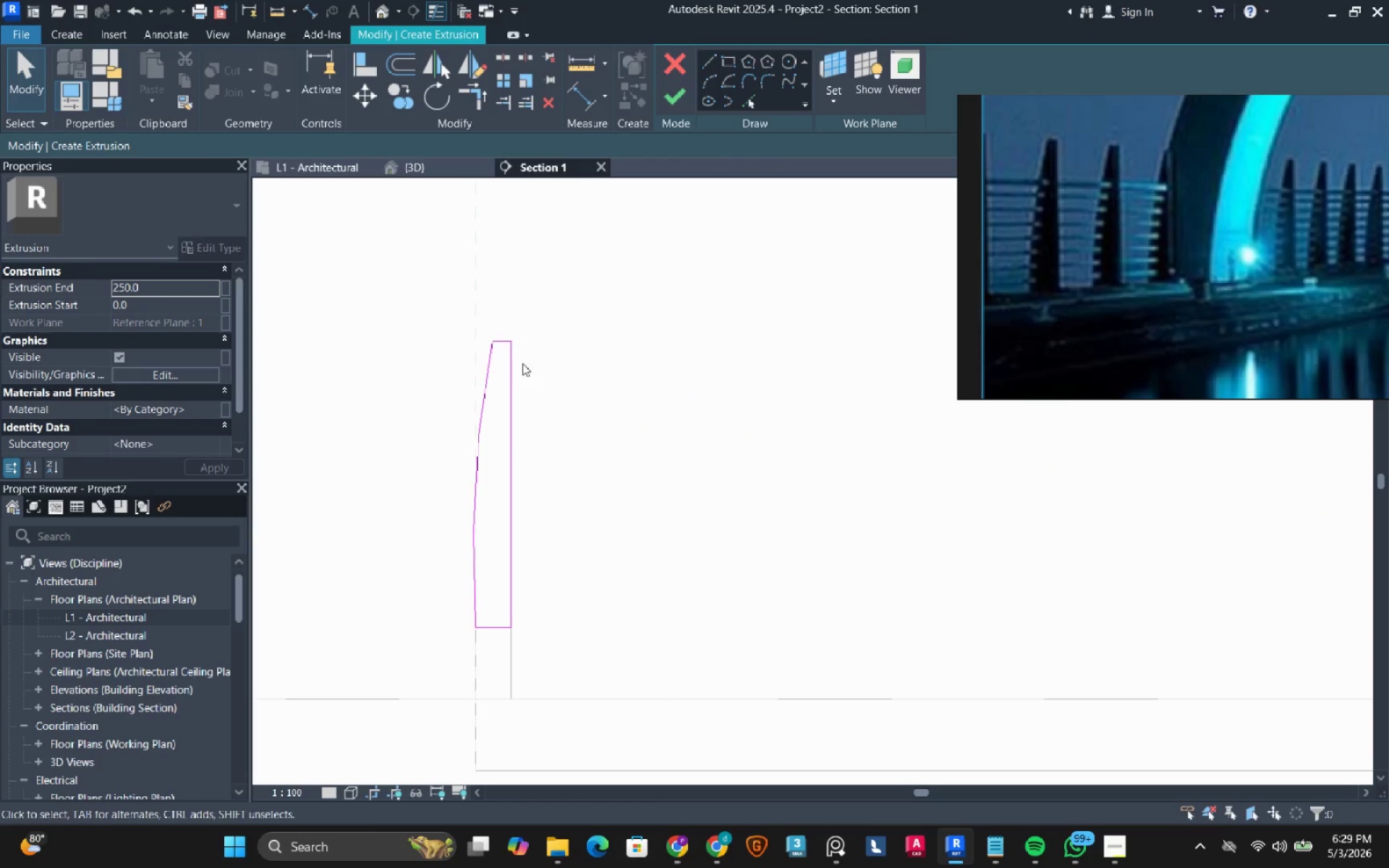 
scroll: coordinate [496, 323], scroll_direction: up, amount: 4.0
 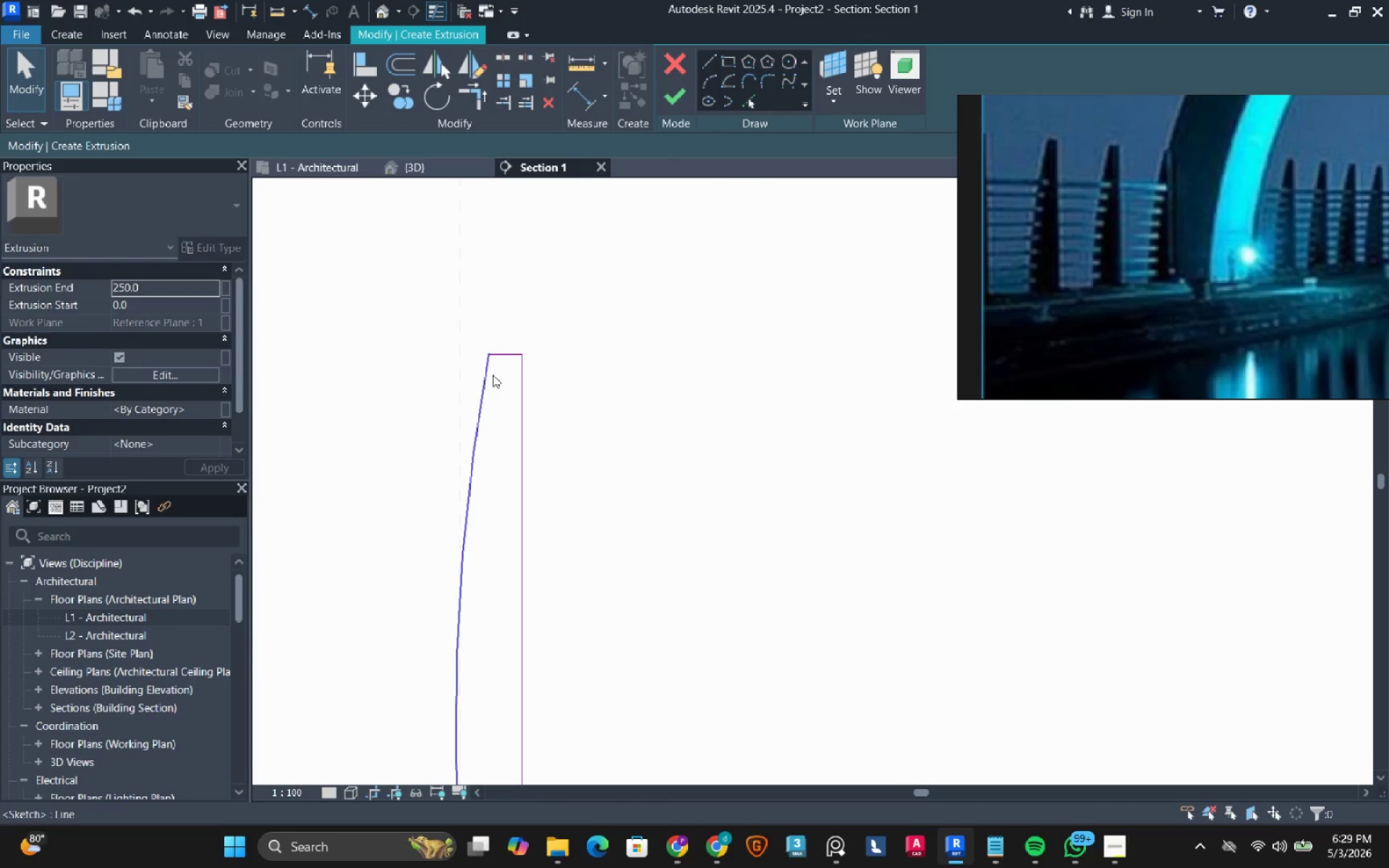 
left_click([493, 375])
 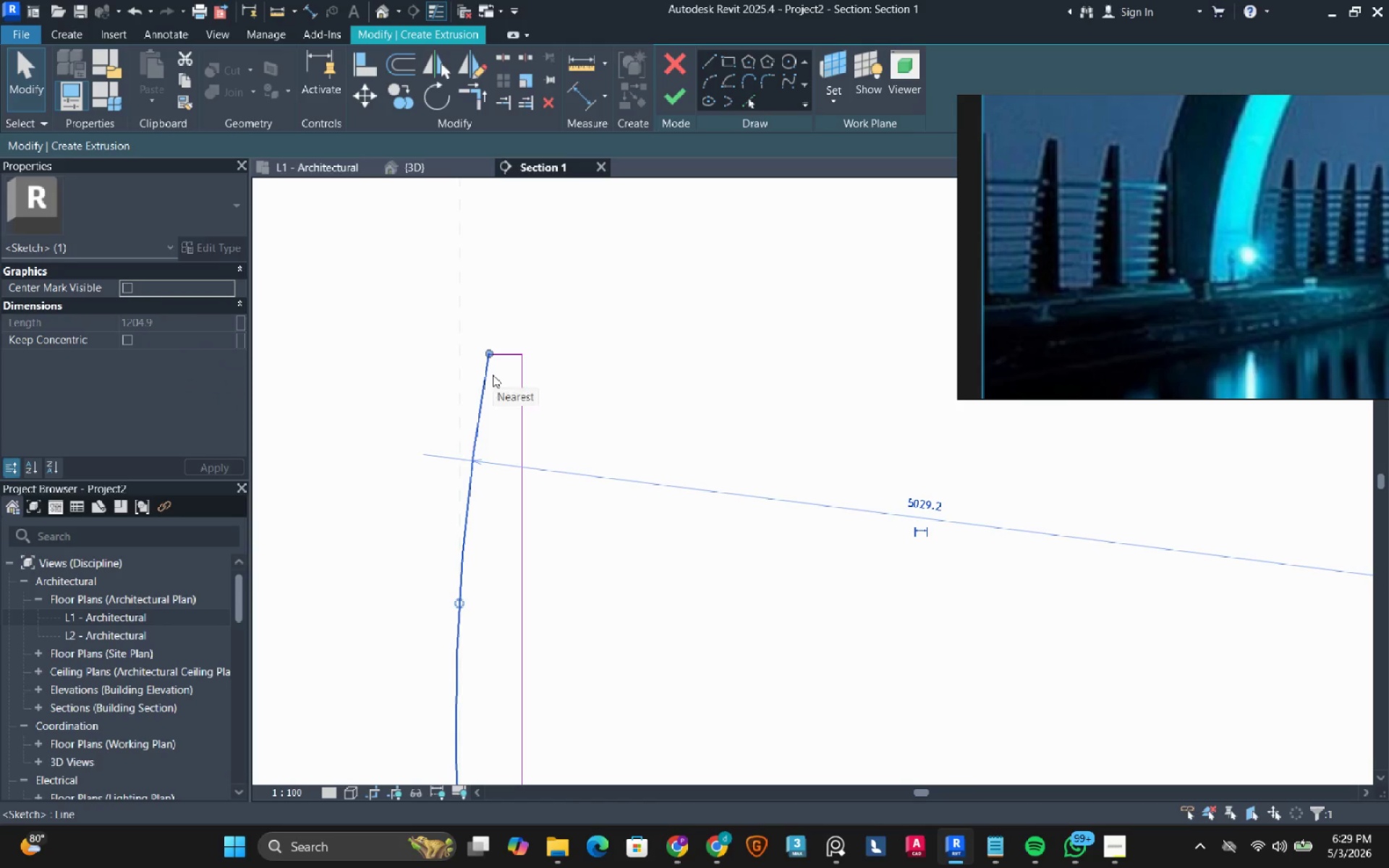 
type(de)
 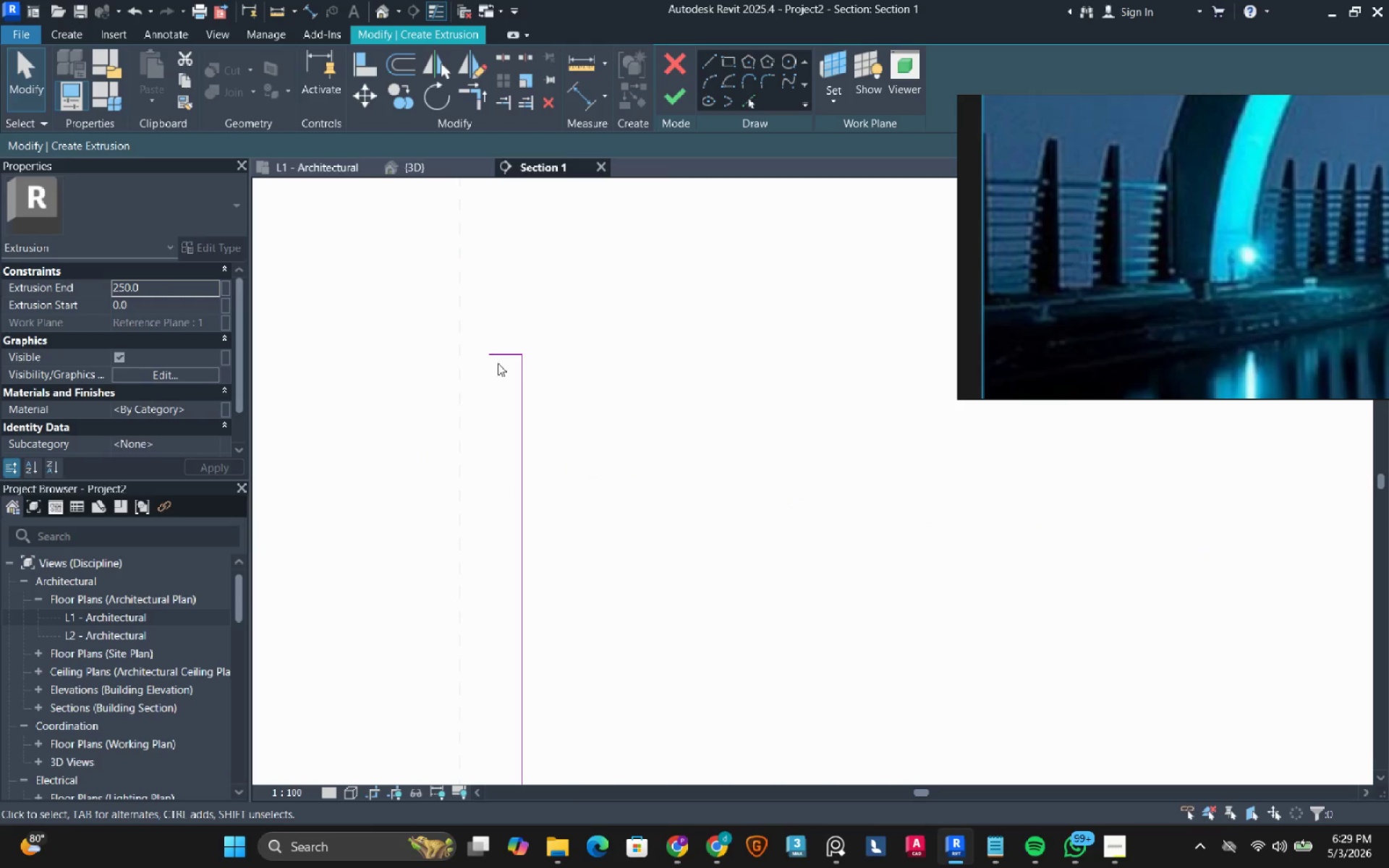 
left_click([498, 363])
 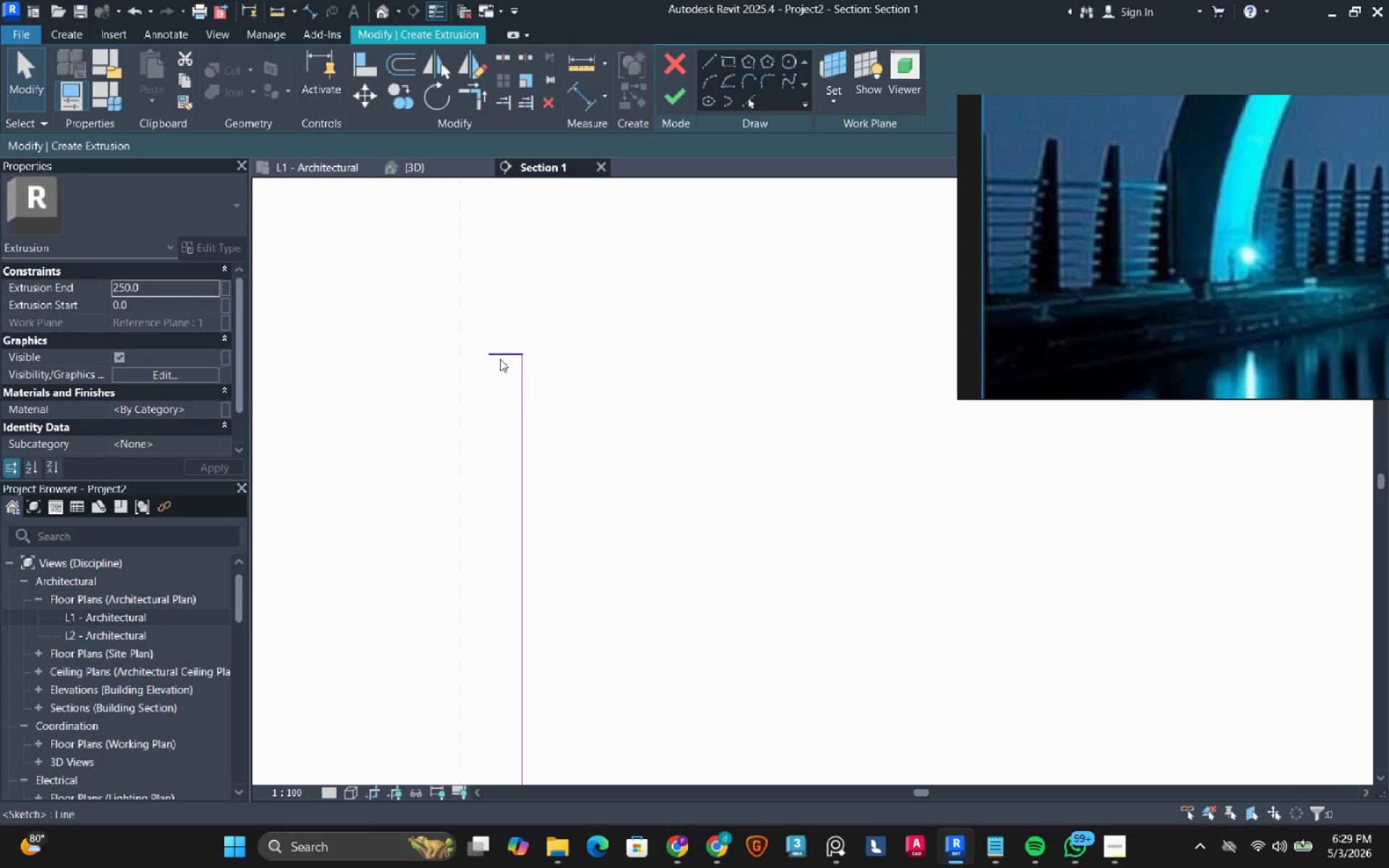 
left_click([500, 359])
 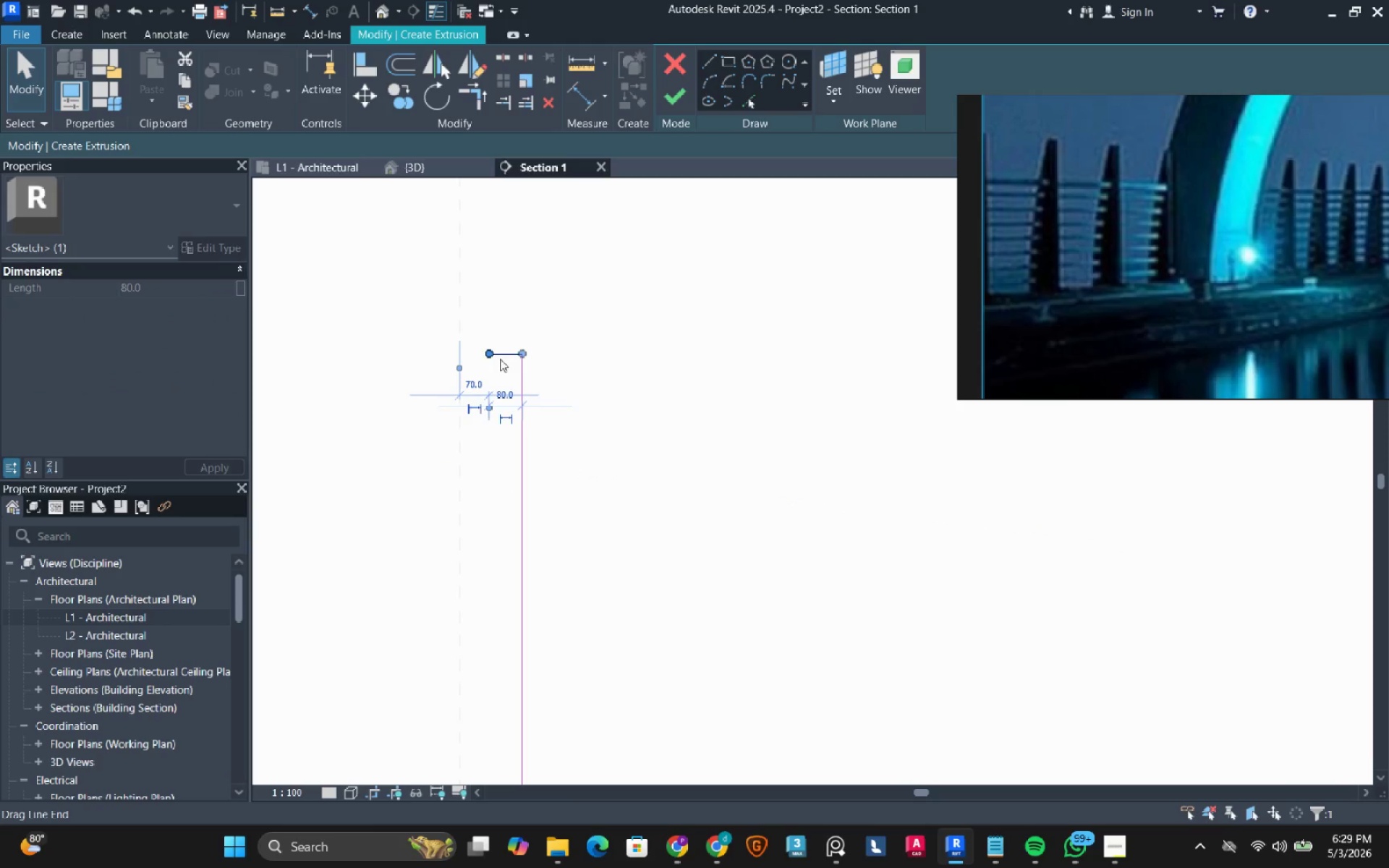 
key(D)
 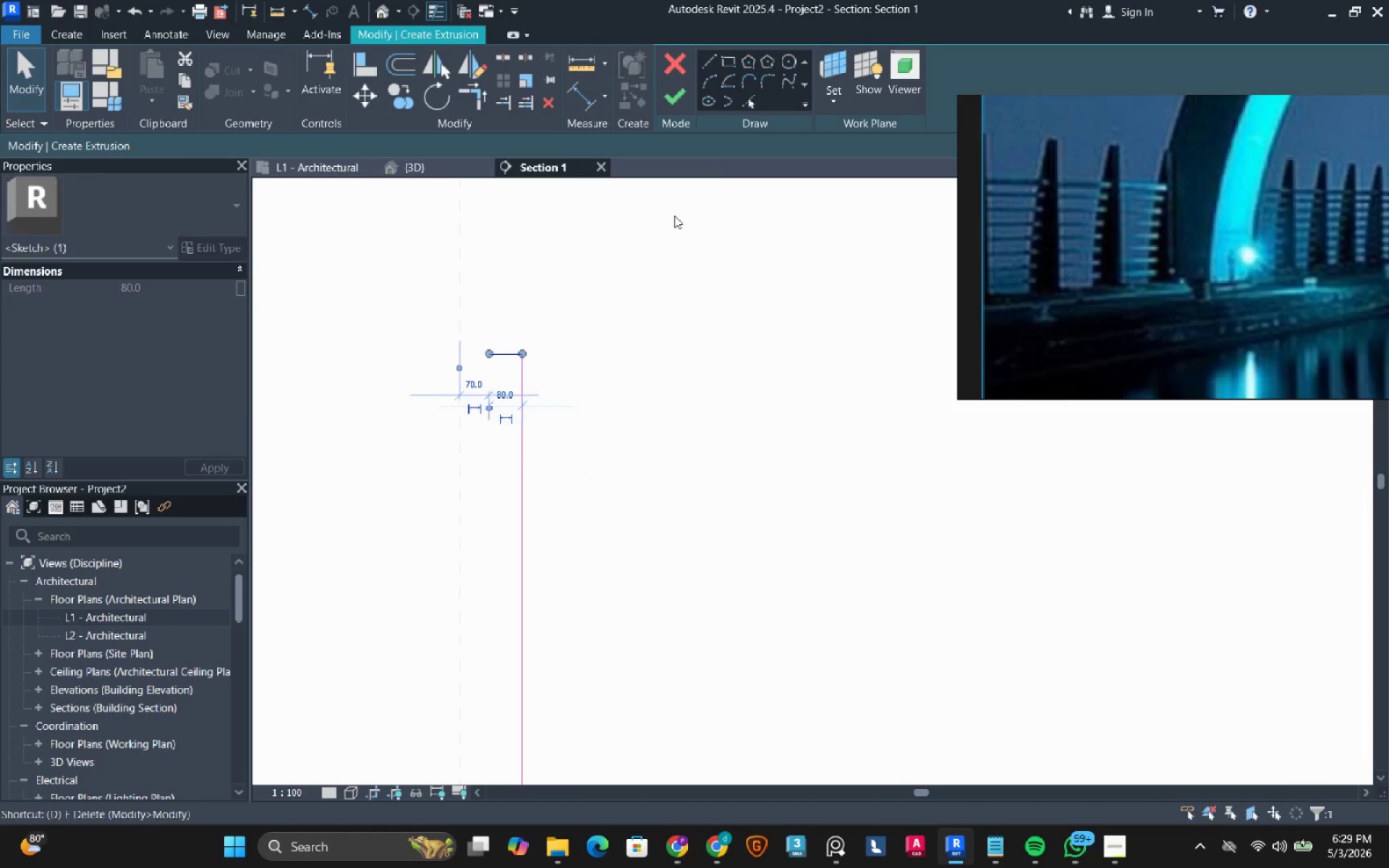 
key(E)
 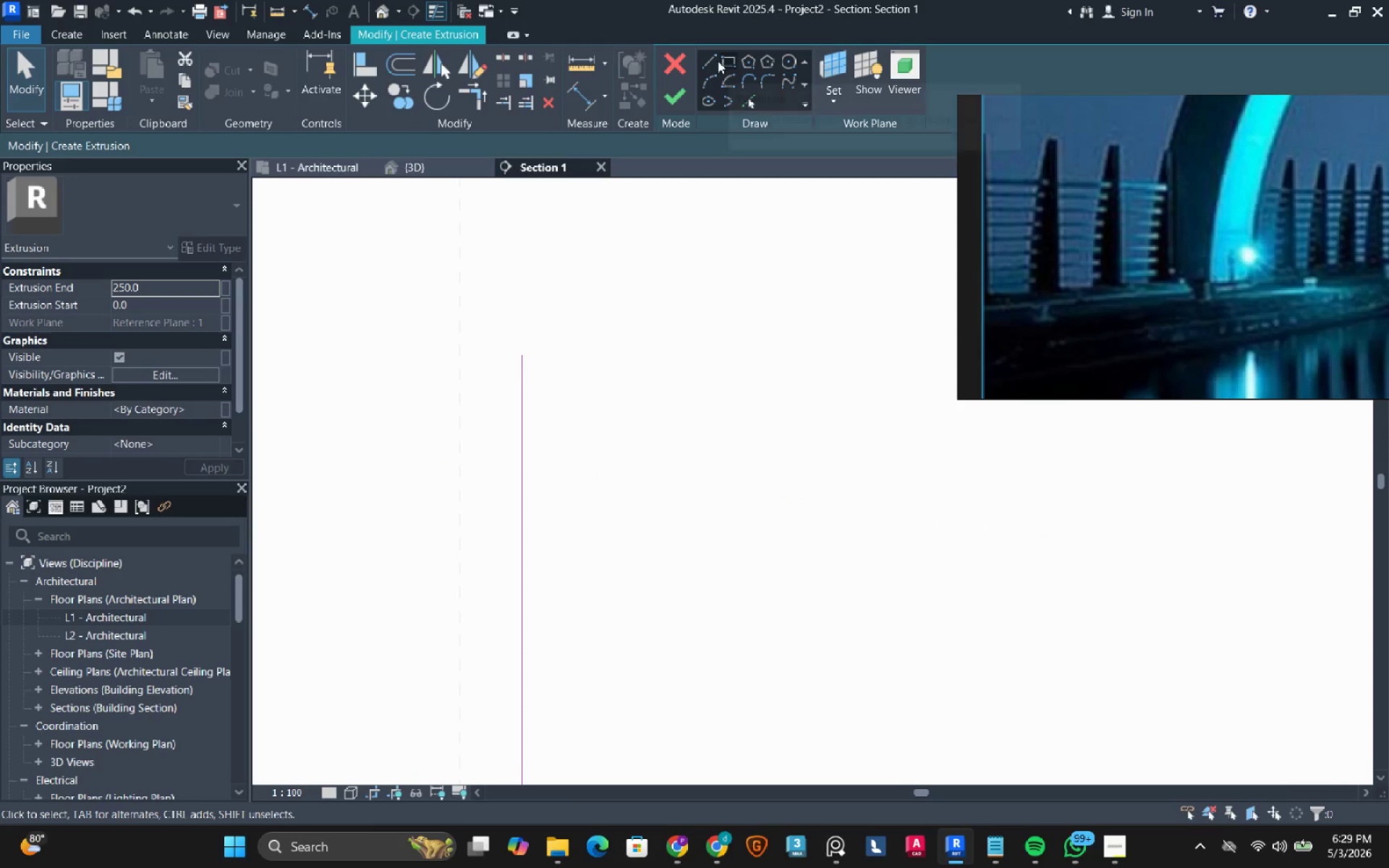 
left_click([717, 59])
 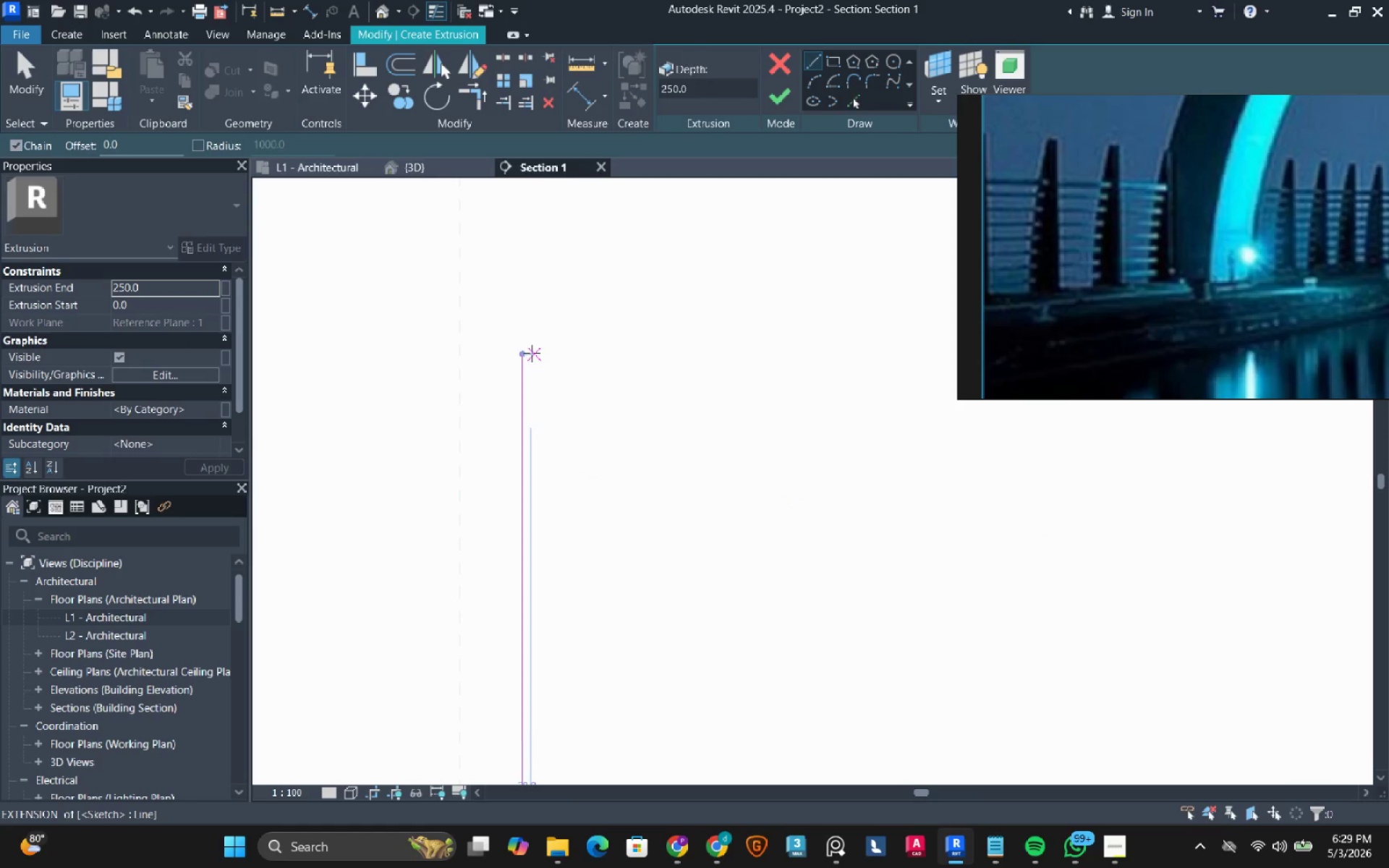 
left_click([524, 357])
 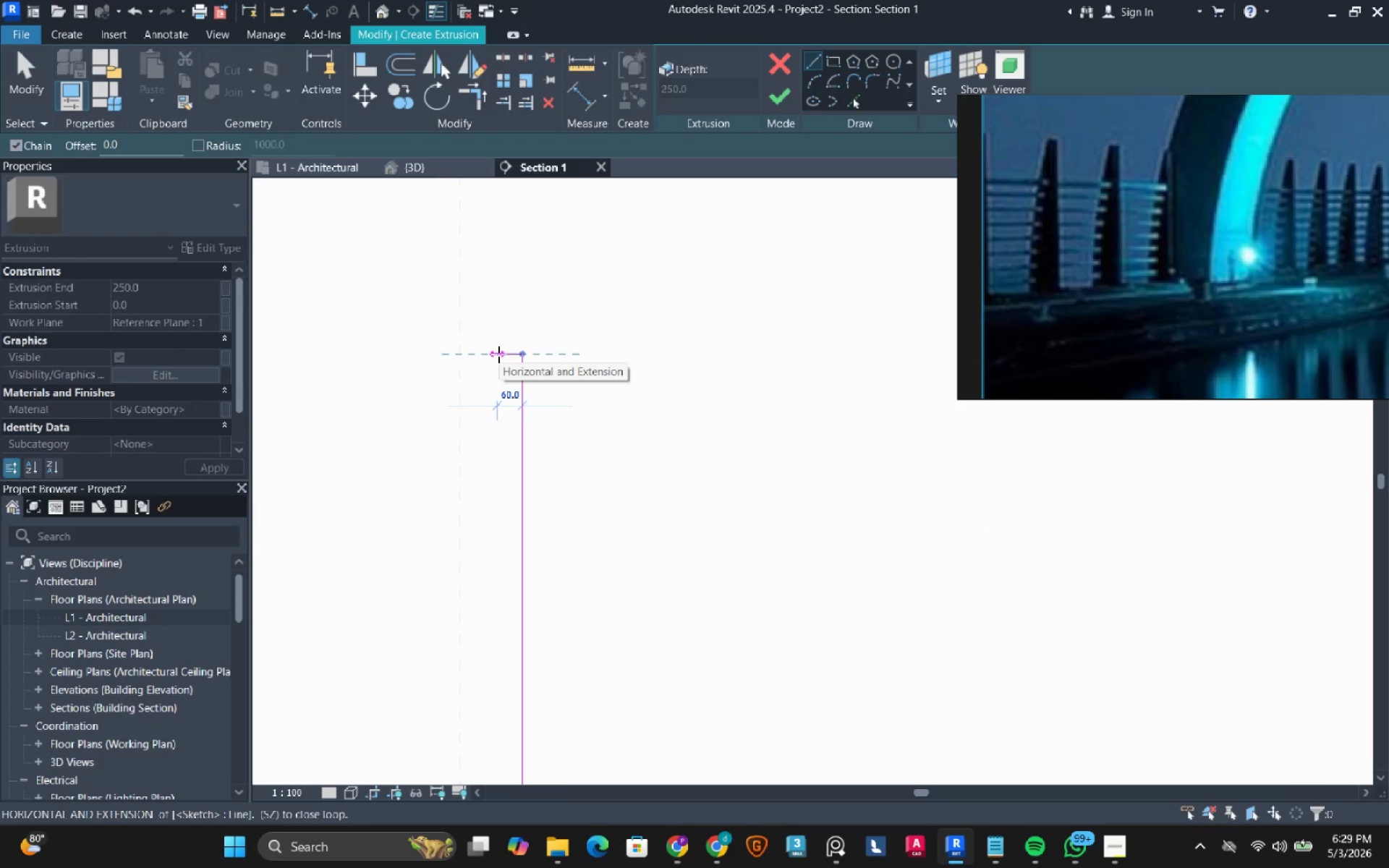 
key(Numpad5)
 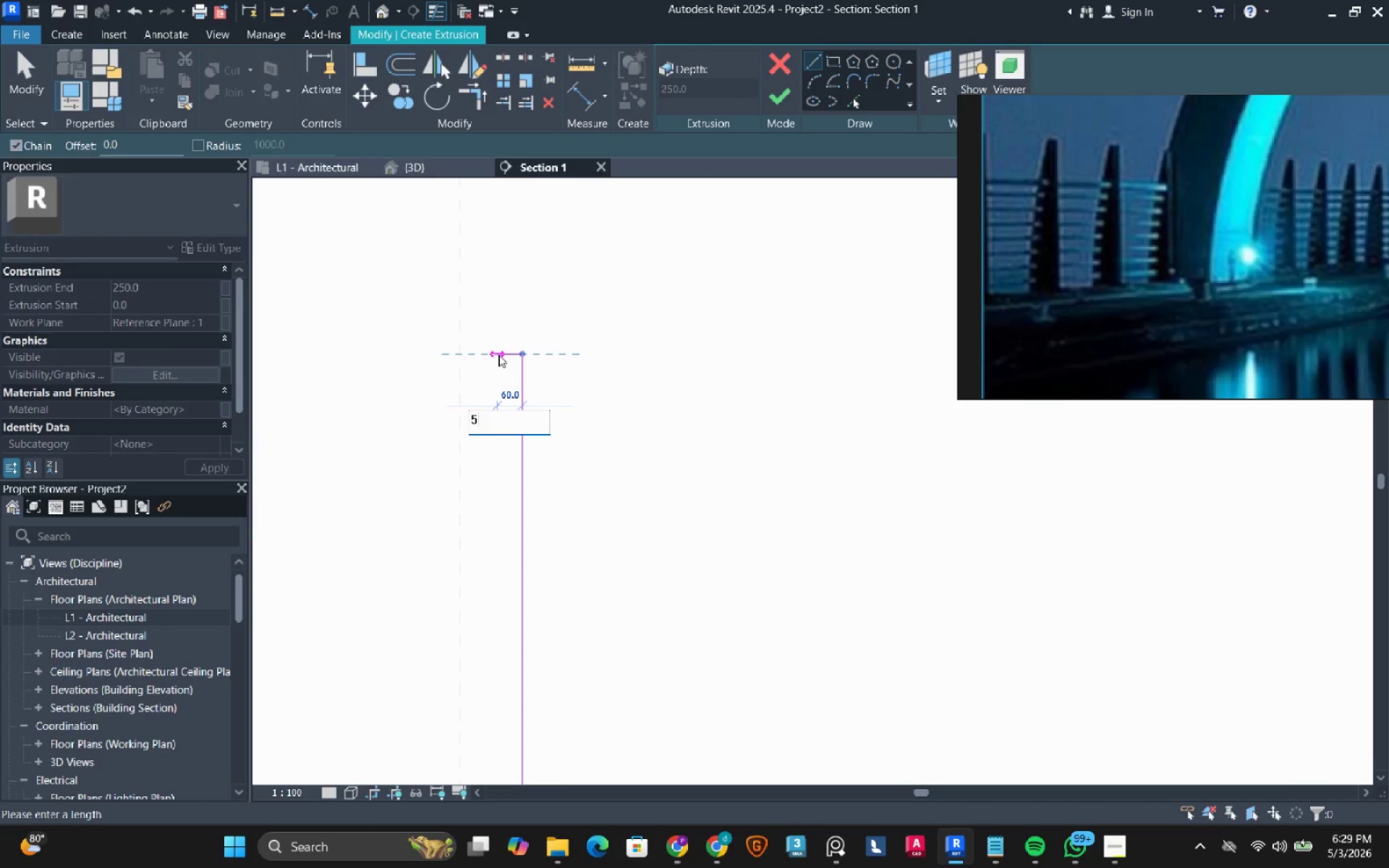 
key(Numpad0)
 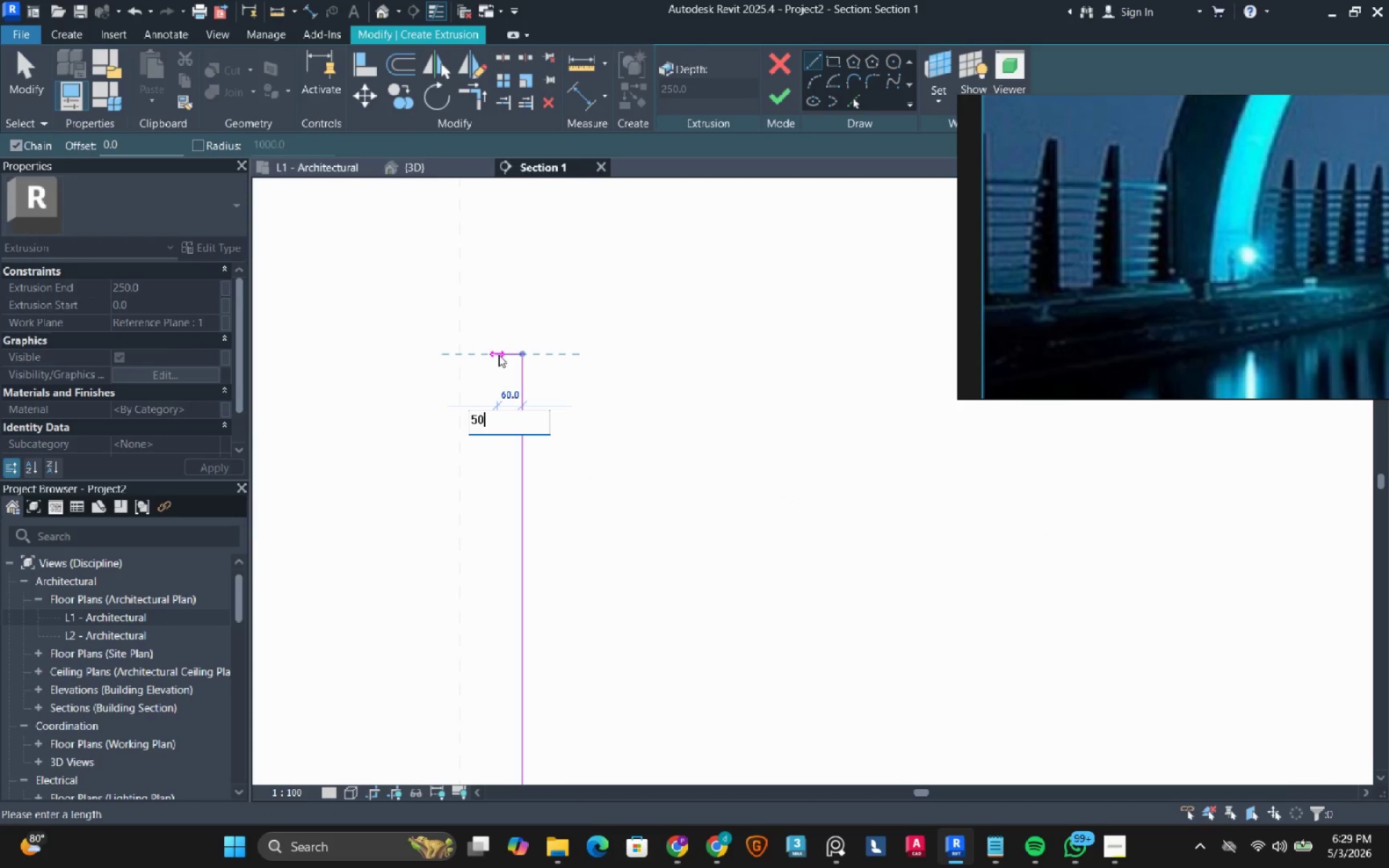 
key(NumpadEnter)
 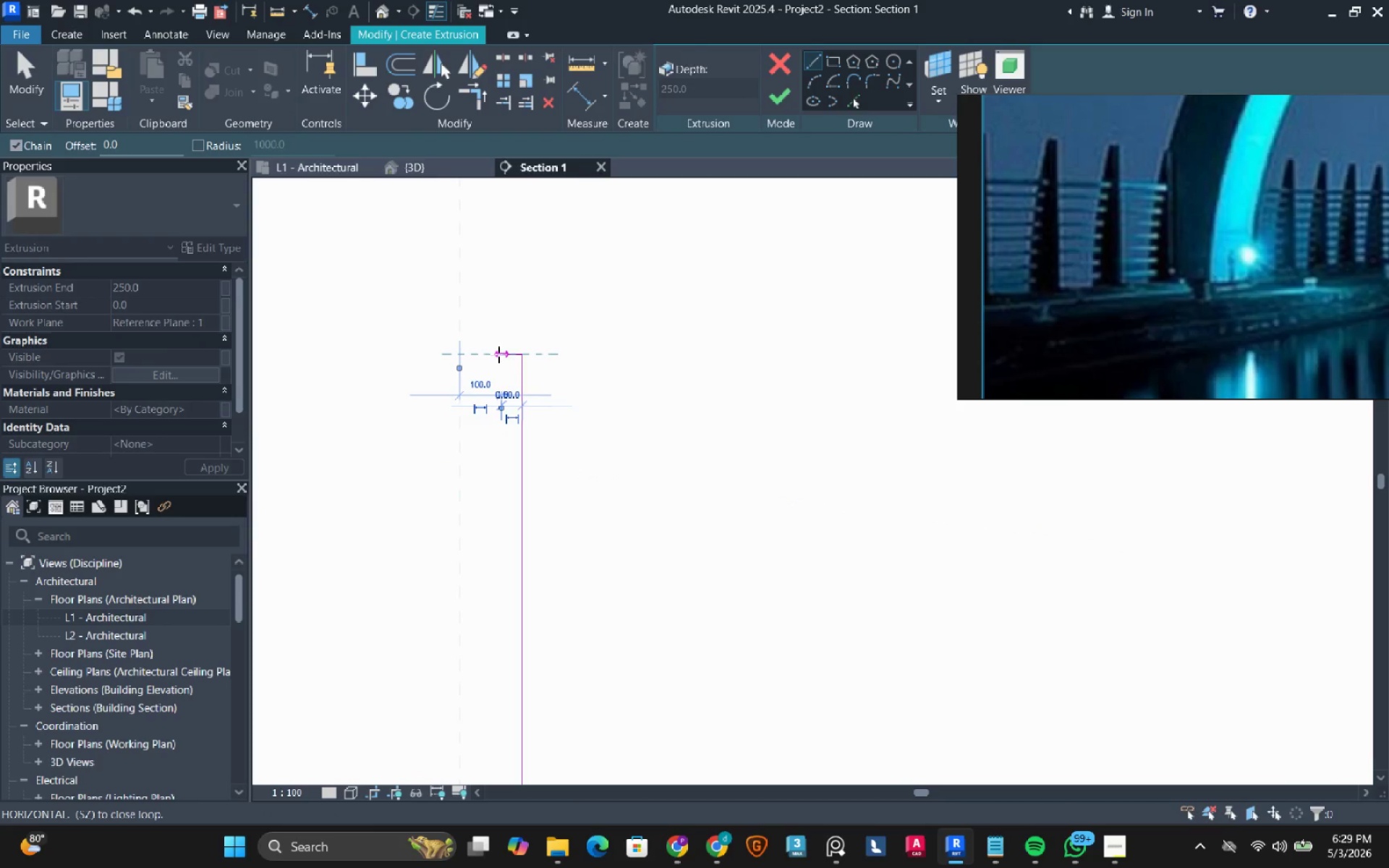 
key(Escape)
 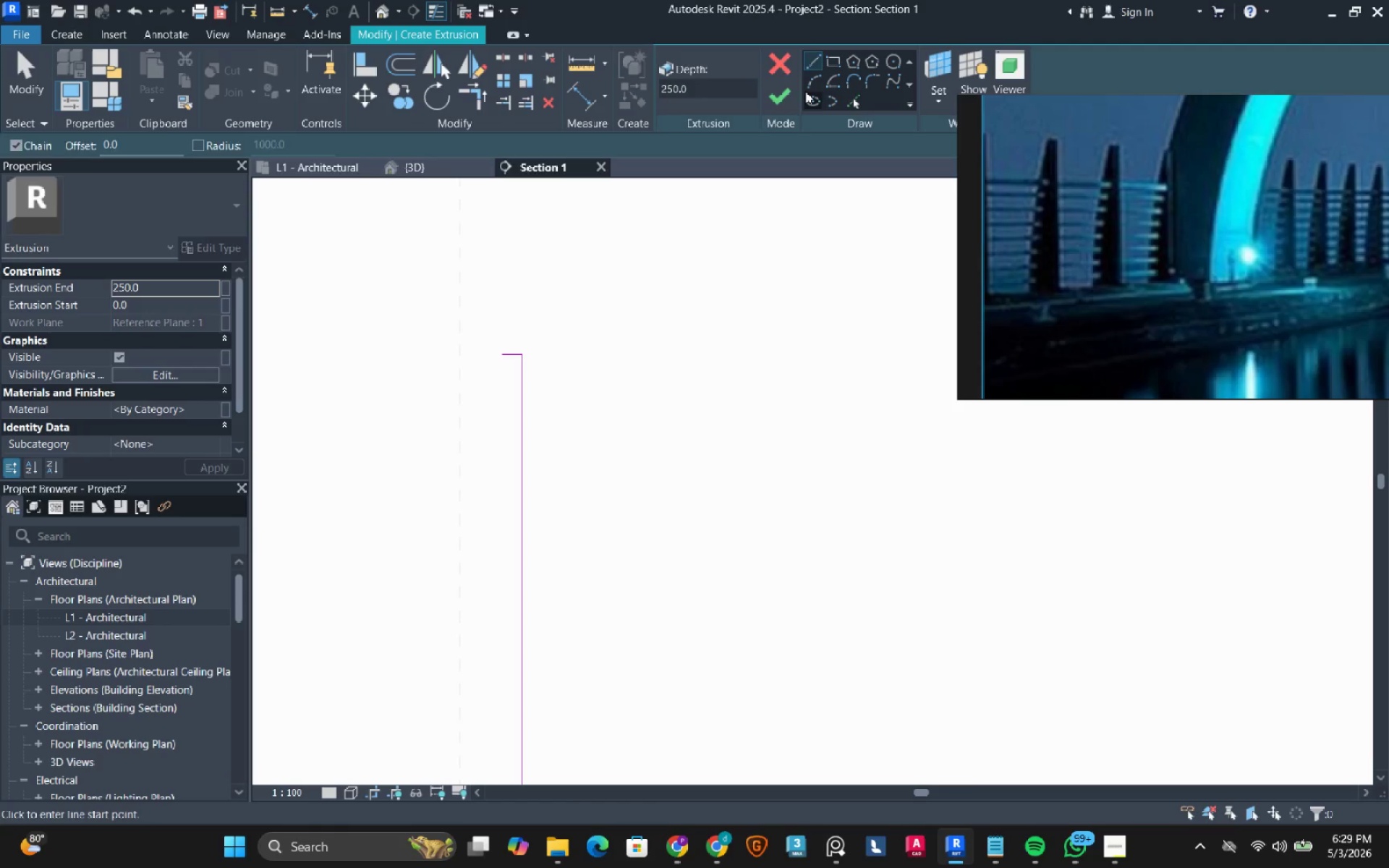 
double_click([810, 83])
 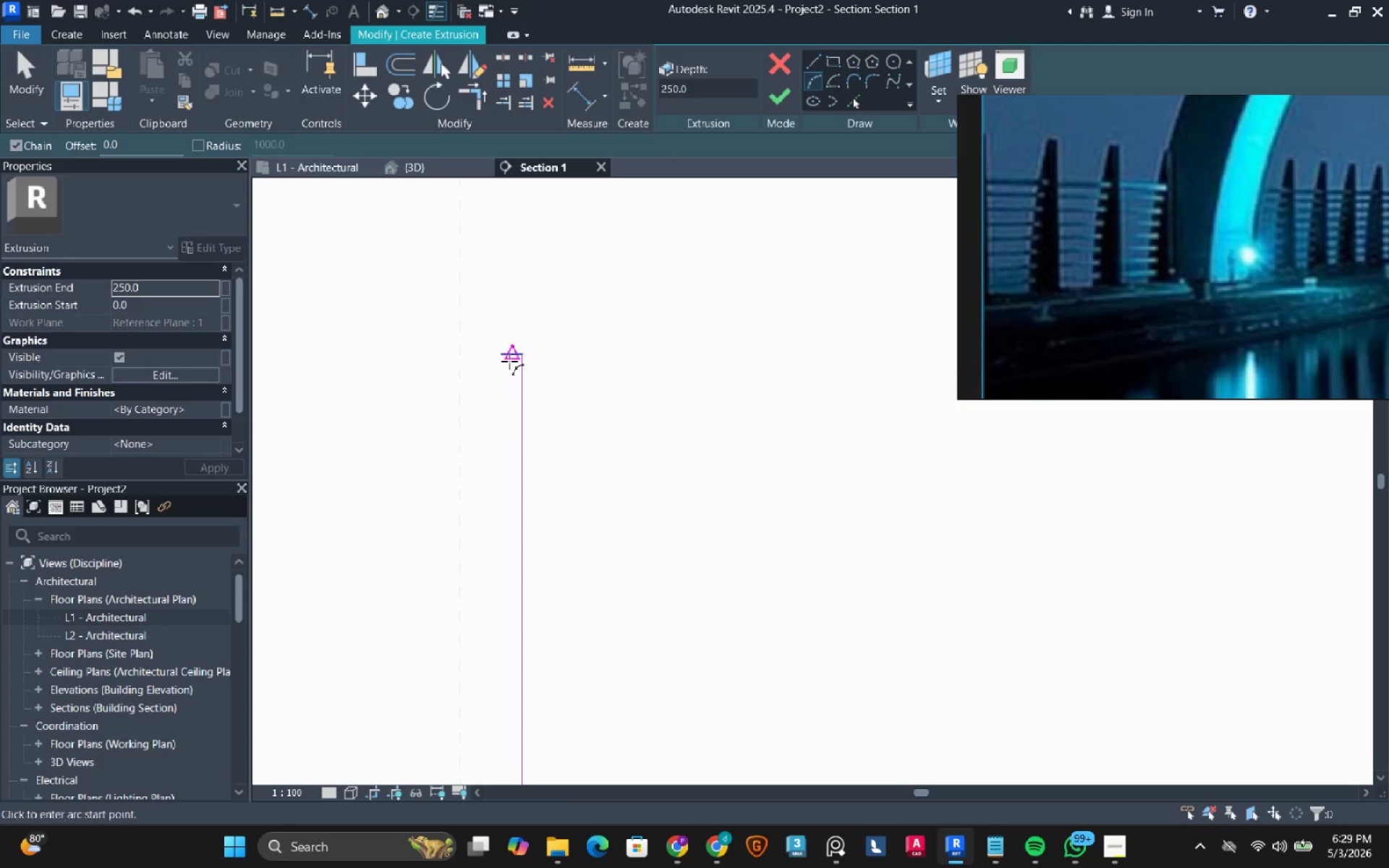 
left_click([500, 355])
 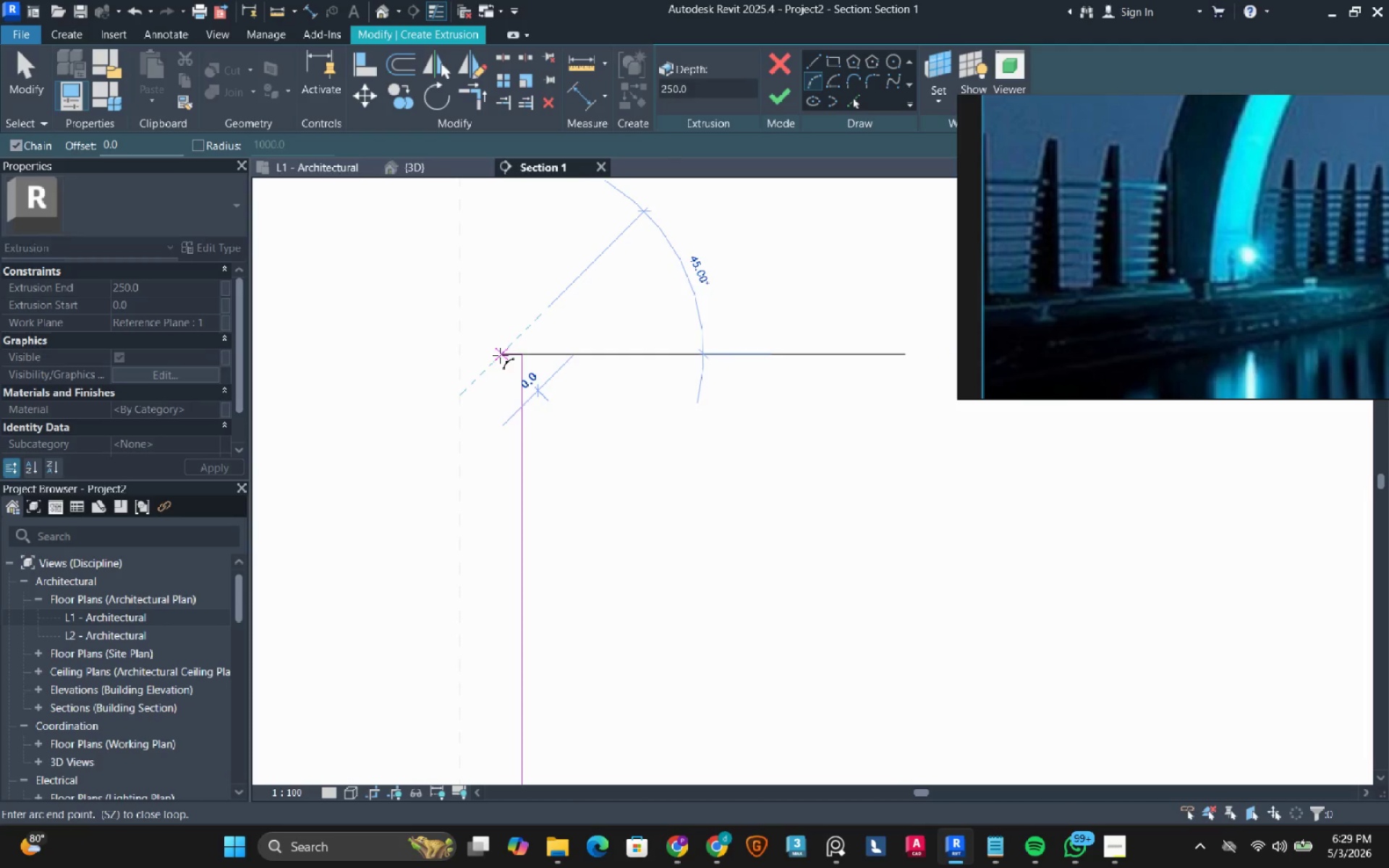 
scroll: coordinate [498, 359], scroll_direction: down, amount: 2.0
 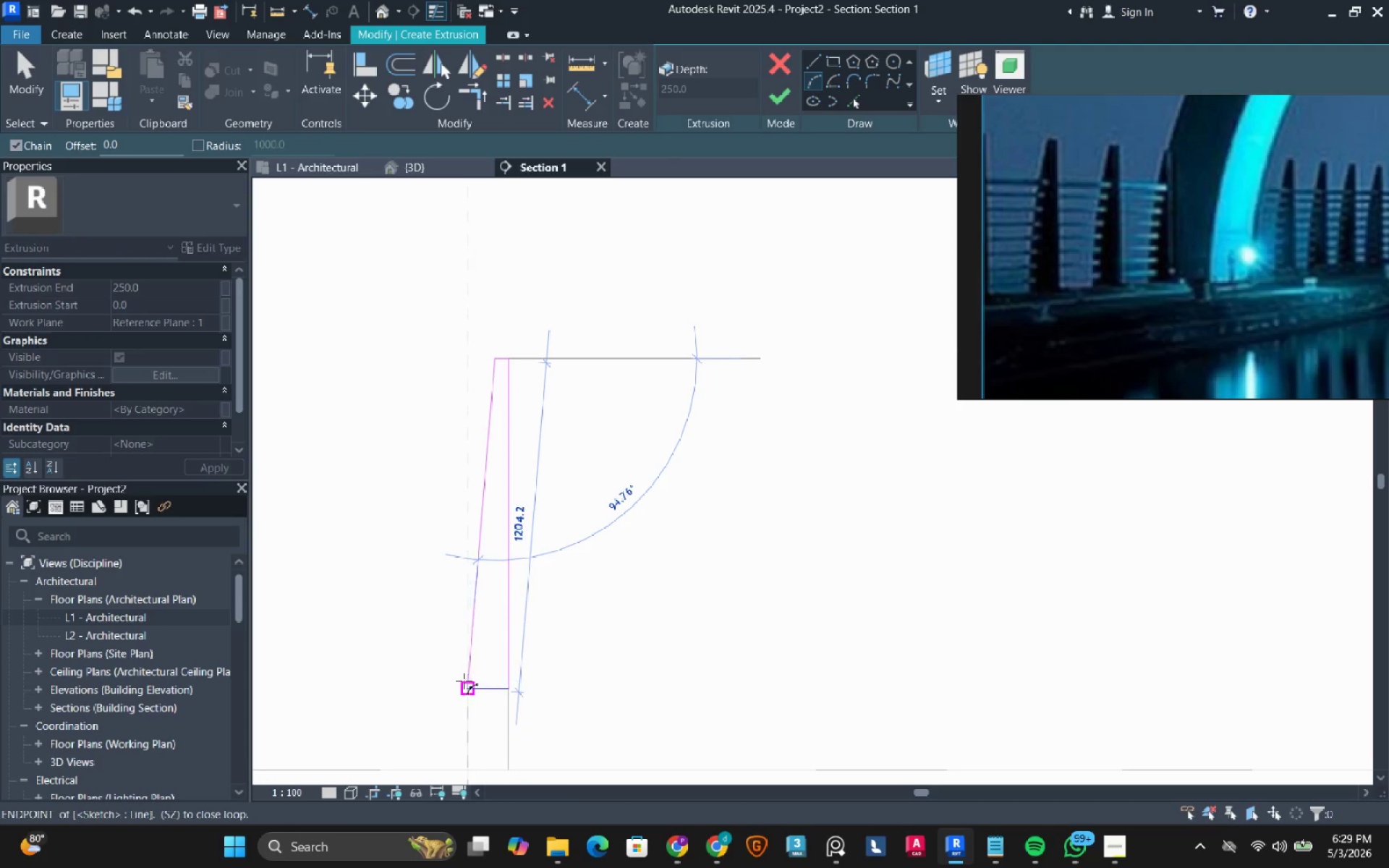 
left_click([464, 682])
 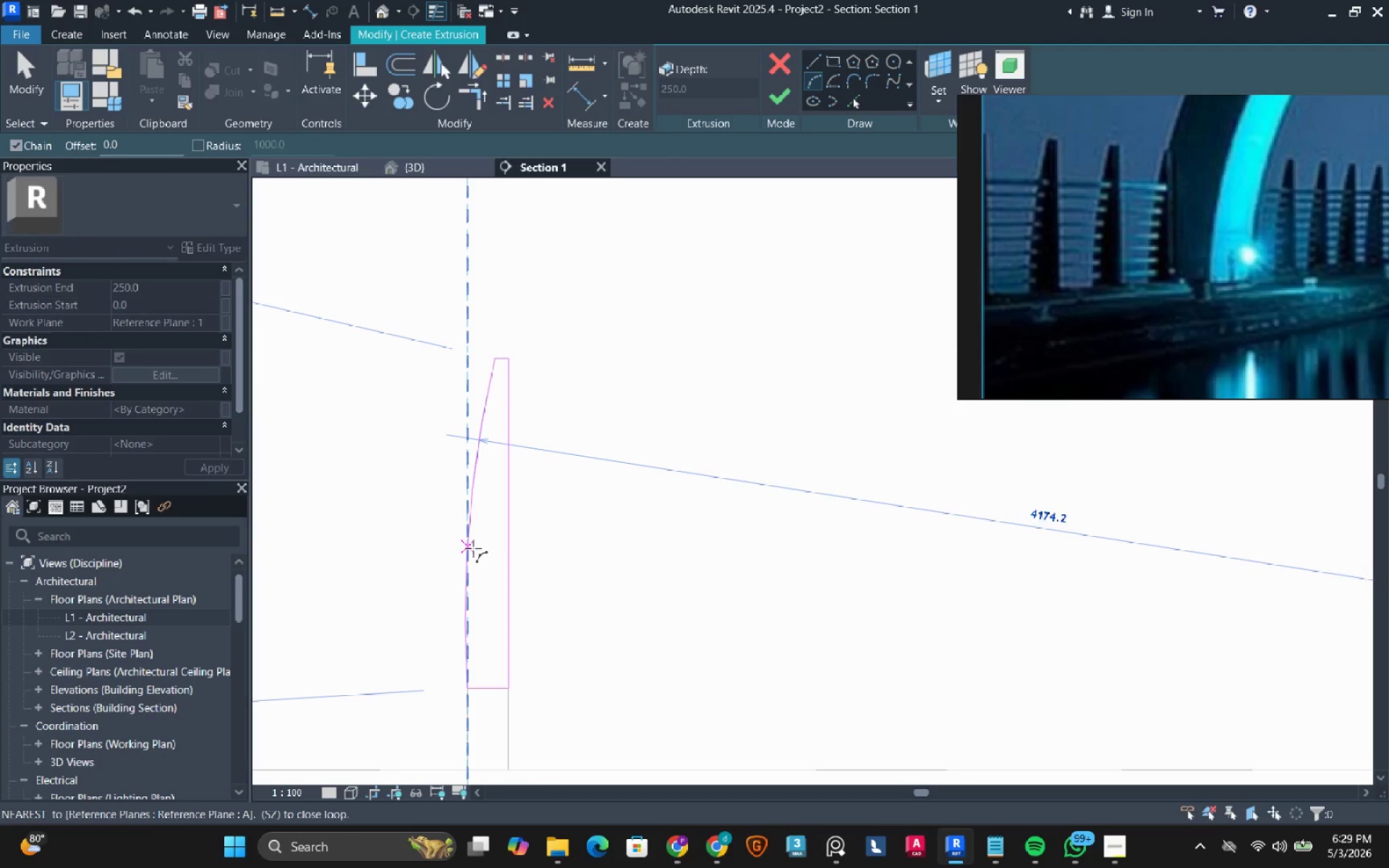 
left_click([473, 548])
 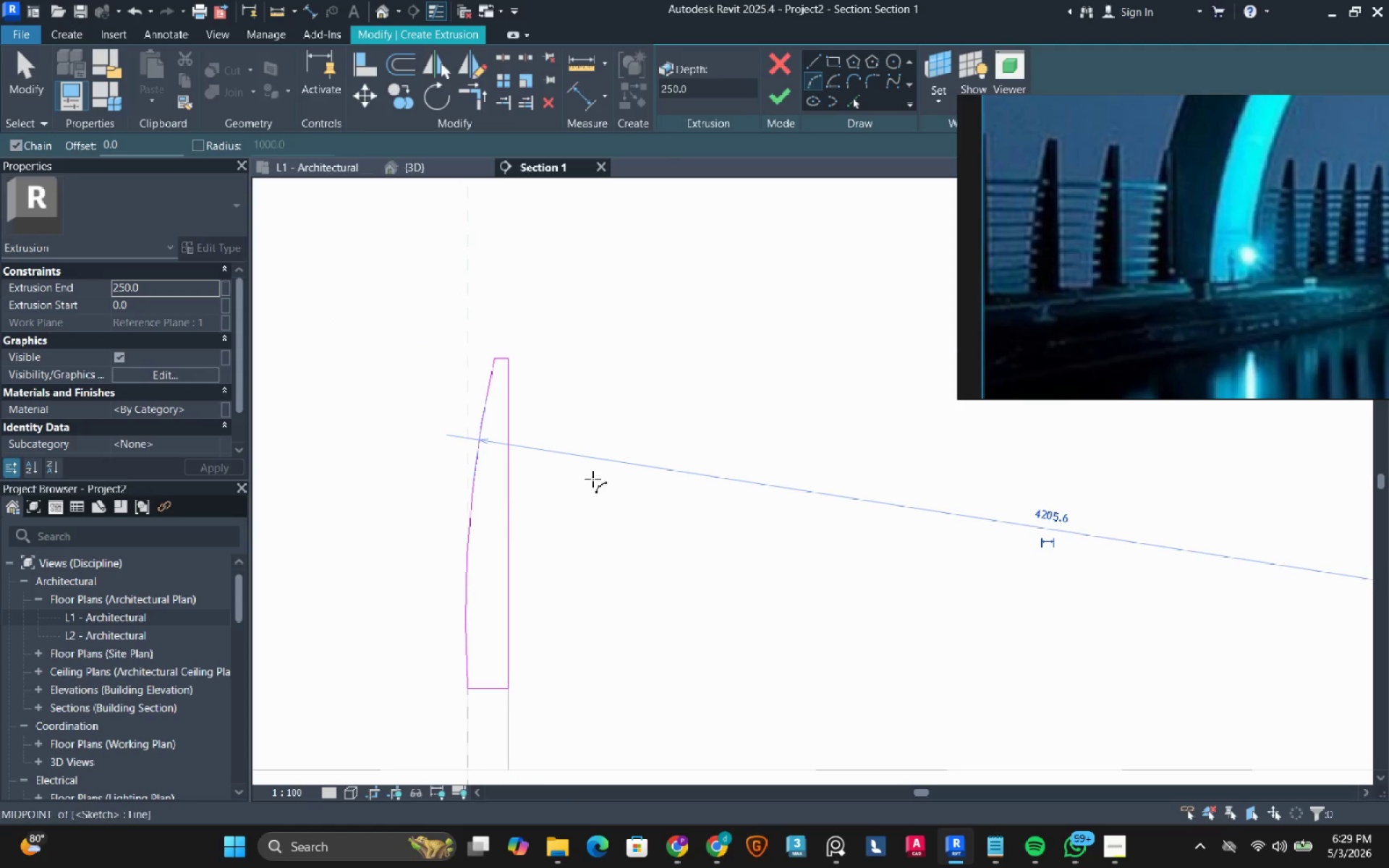 
key(Escape)
 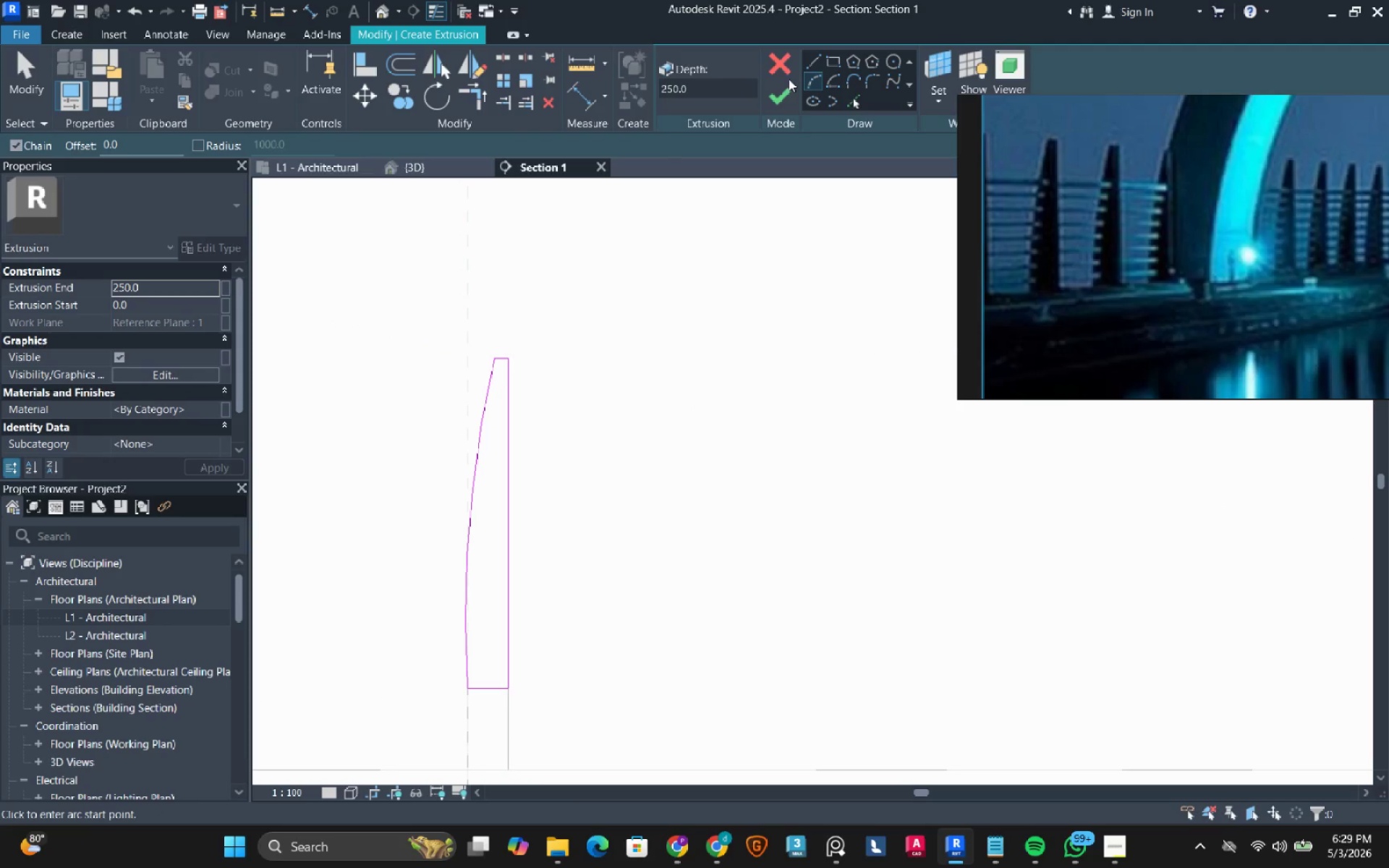 
left_click([777, 102])
 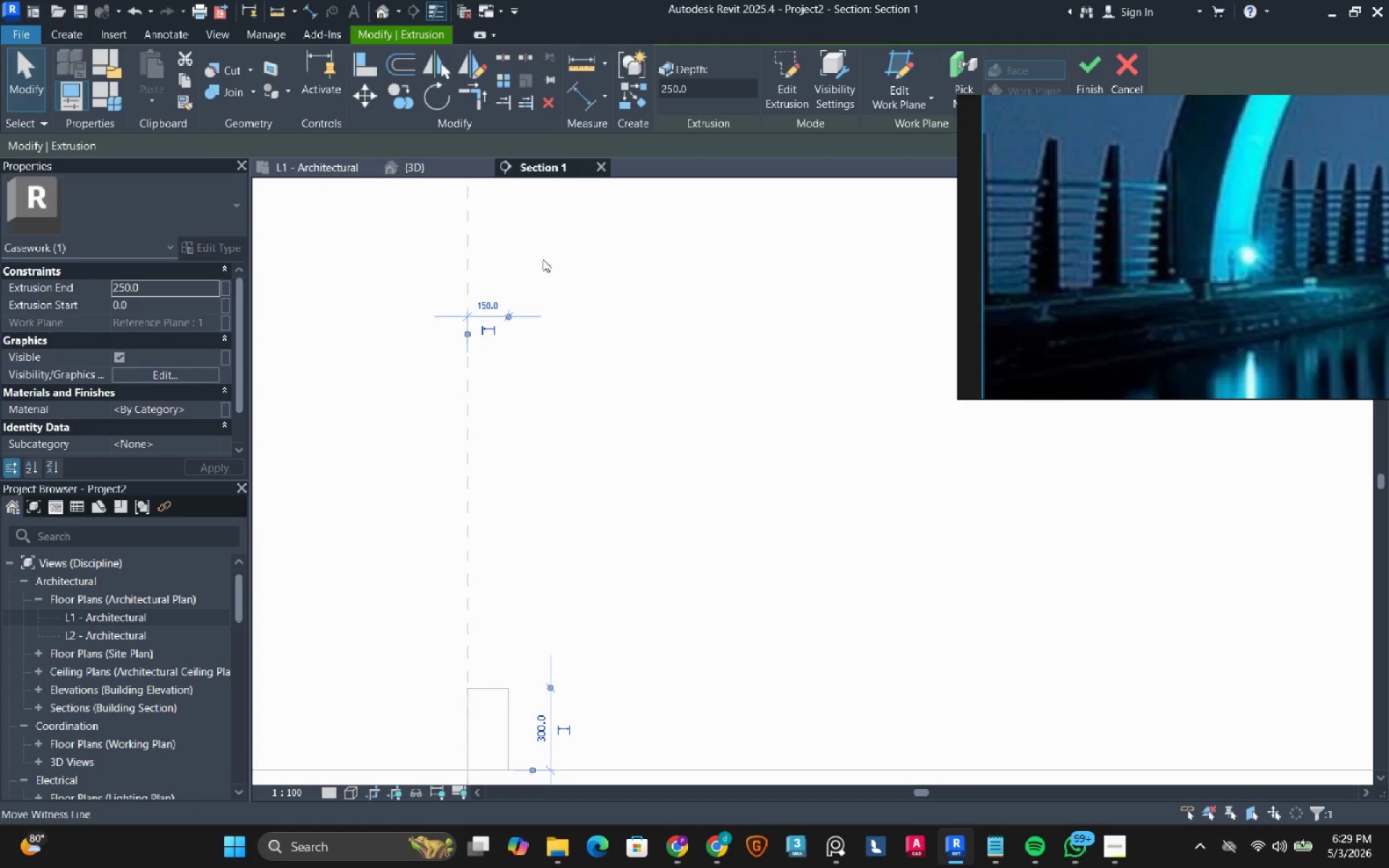 
left_click([398, 171])
 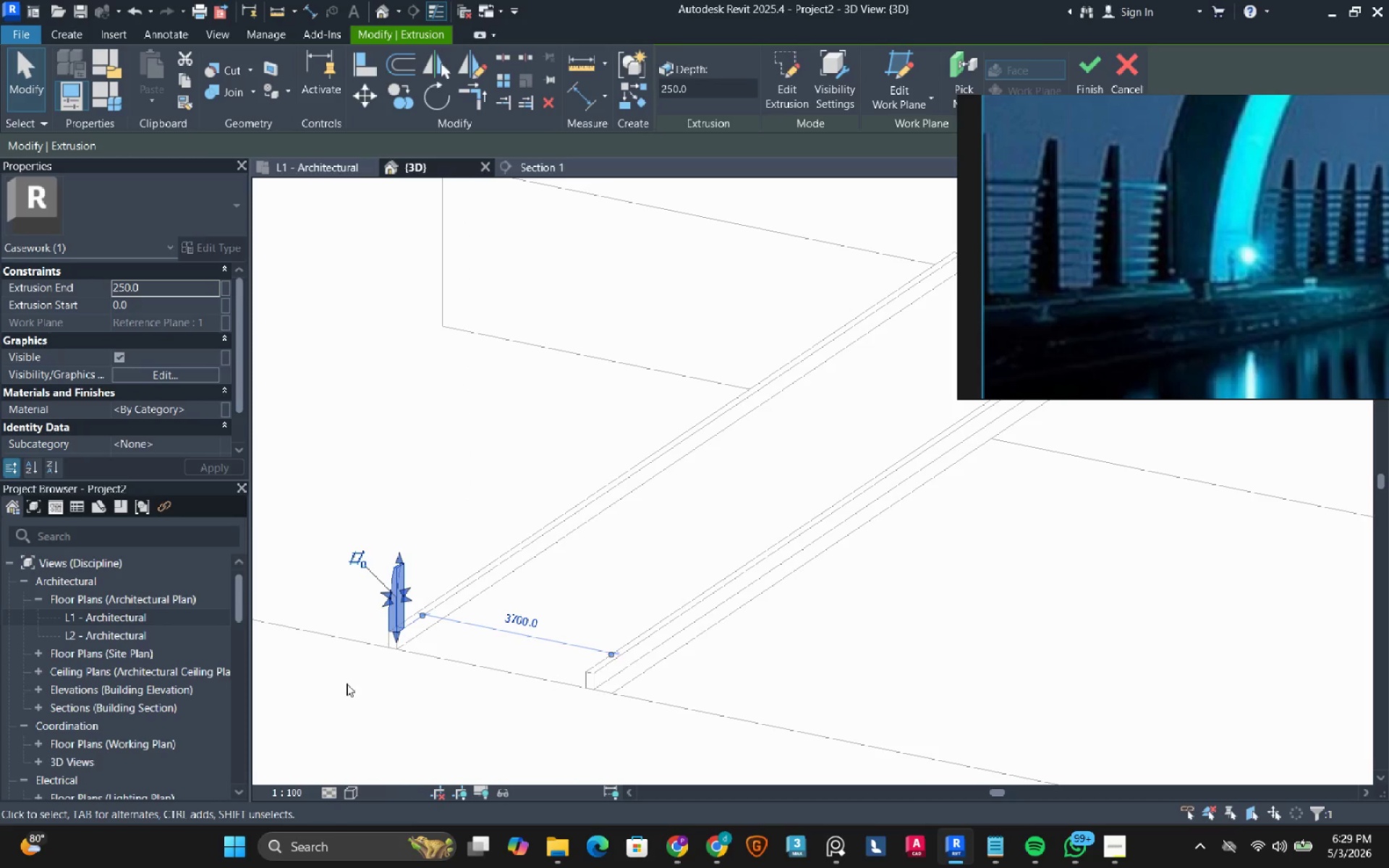 
scroll: coordinate [370, 631], scroll_direction: up, amount: 2.0
 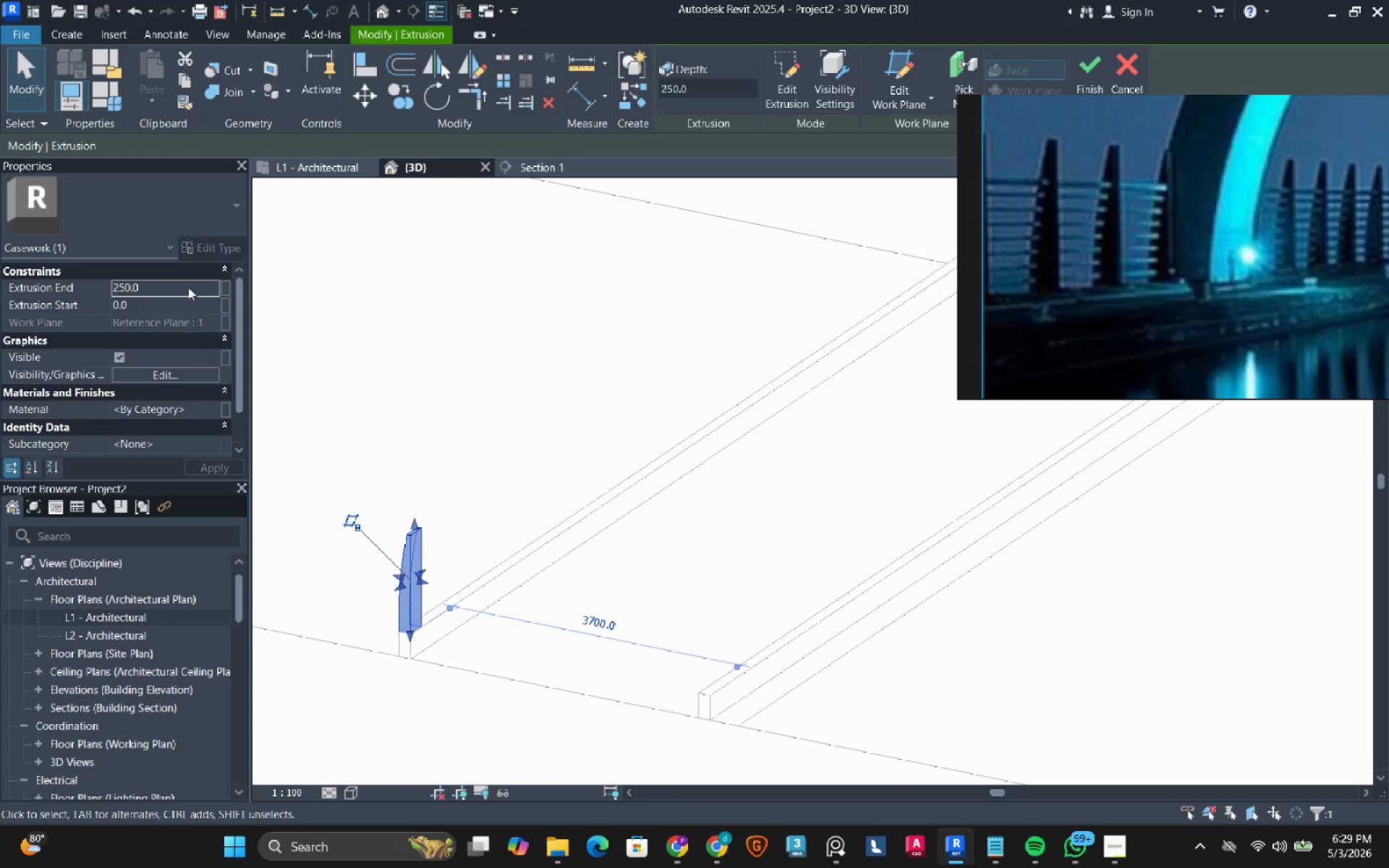 
left_click([184, 286])
 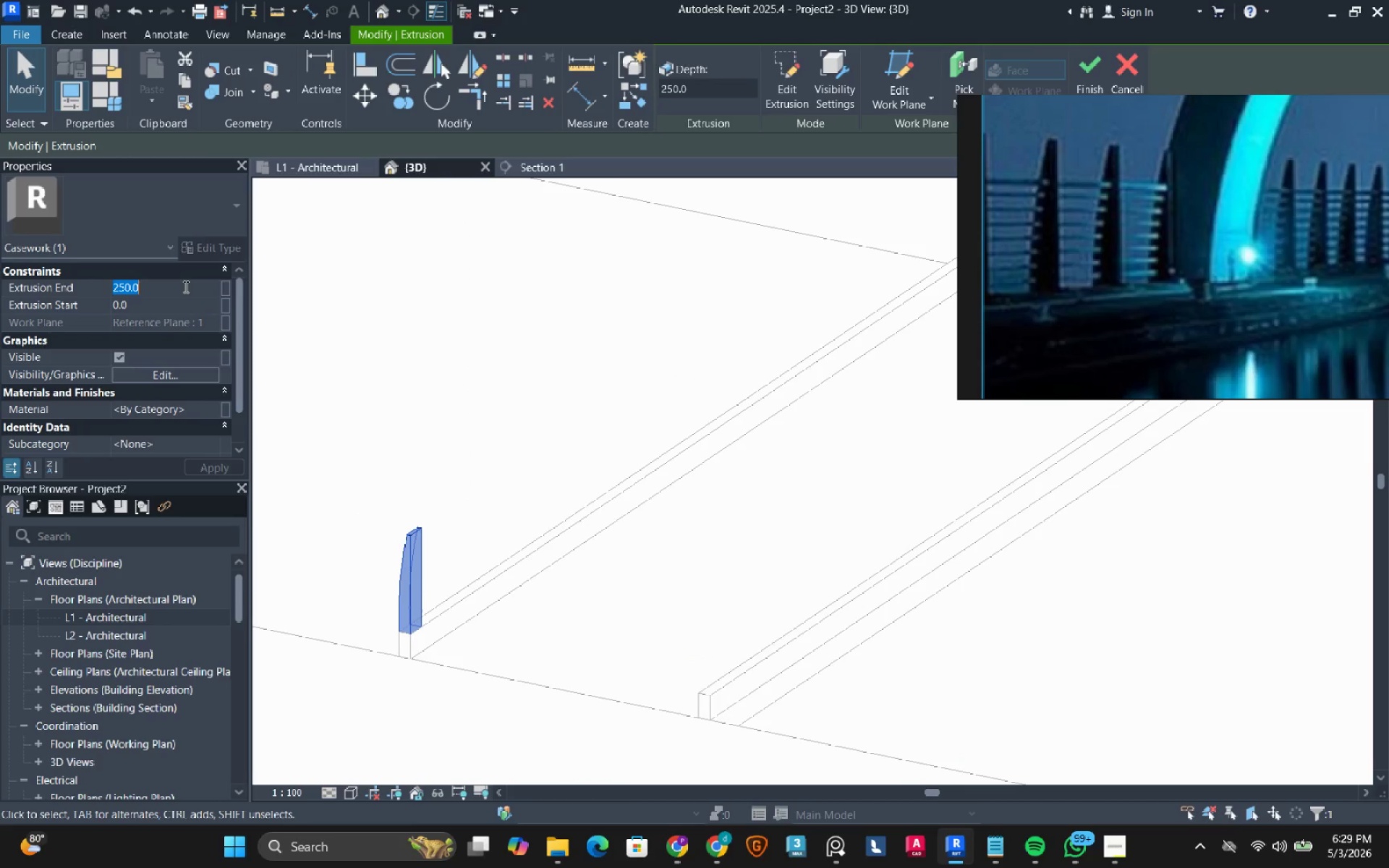 
key(Numpad3)
 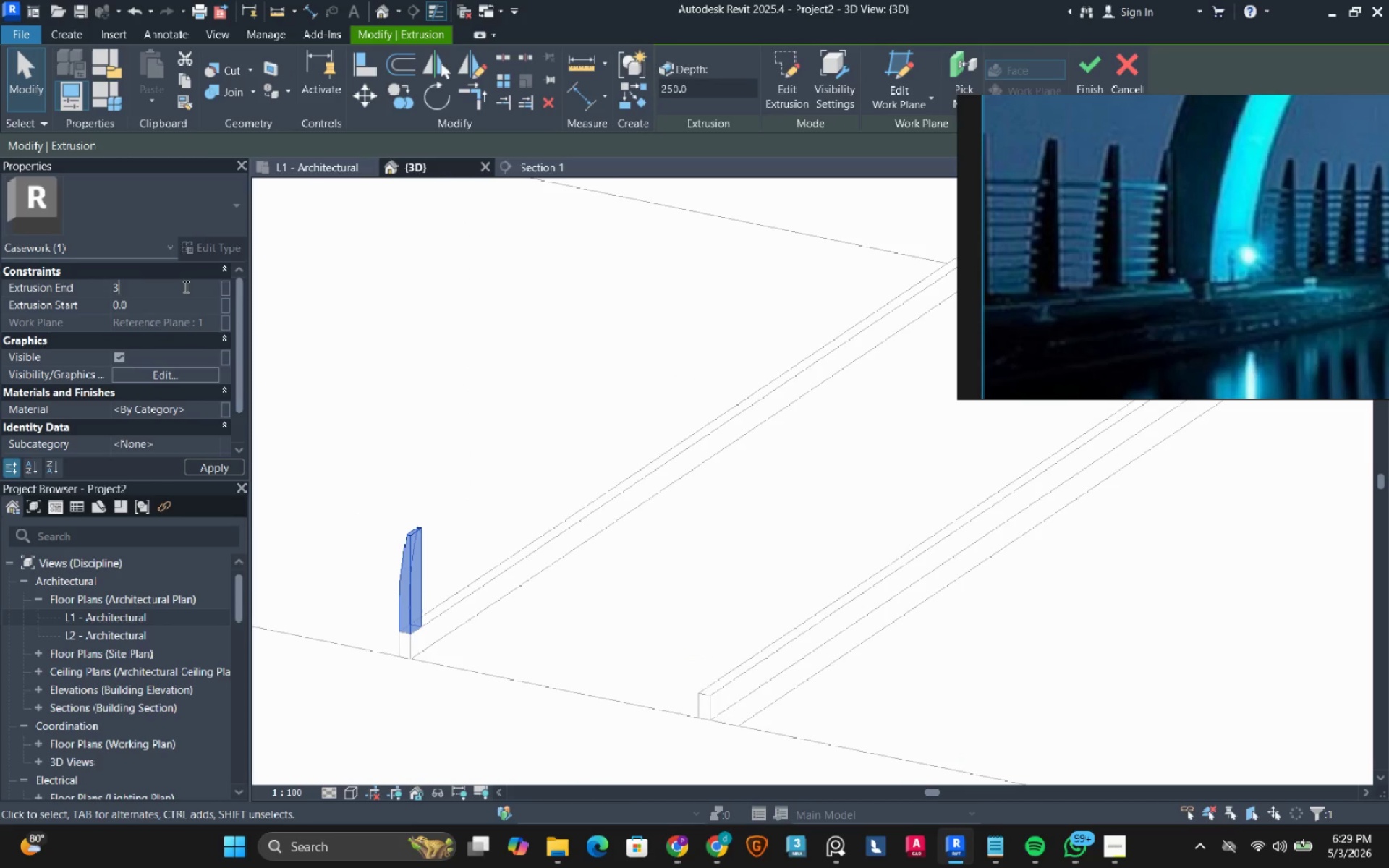 
key(Numpad0)
 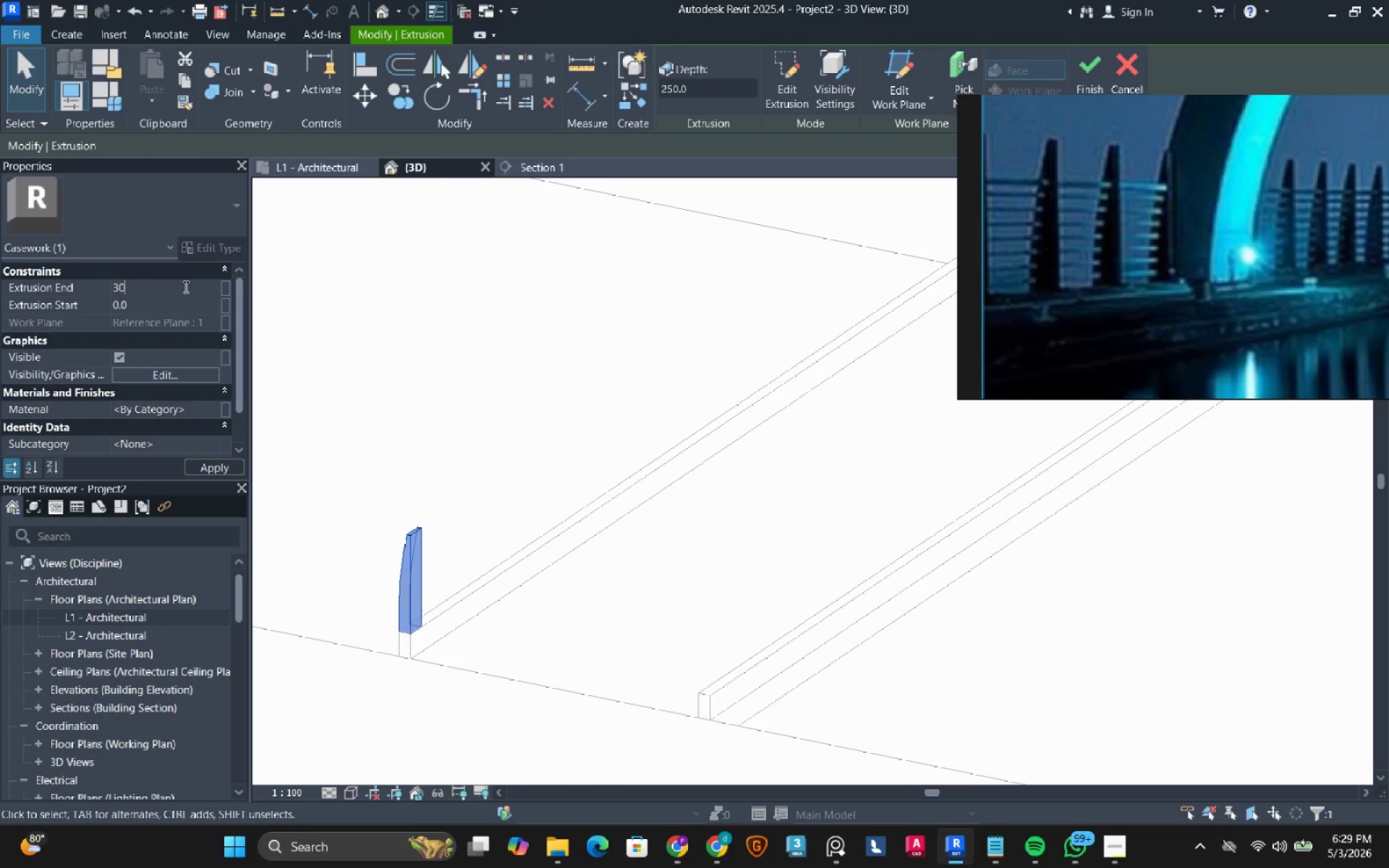 
key(NumpadEnter)
 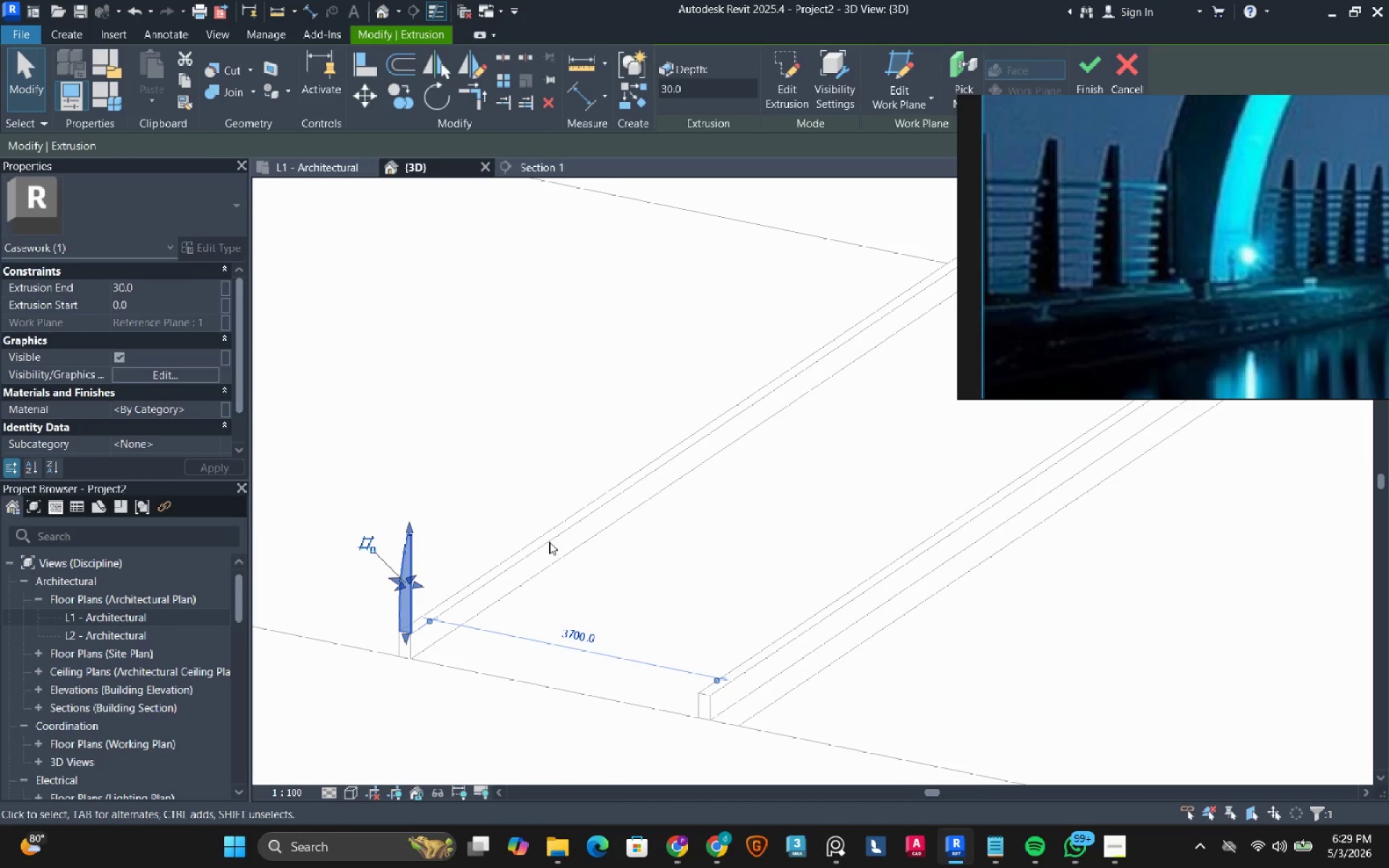 
left_click([500, 465])
 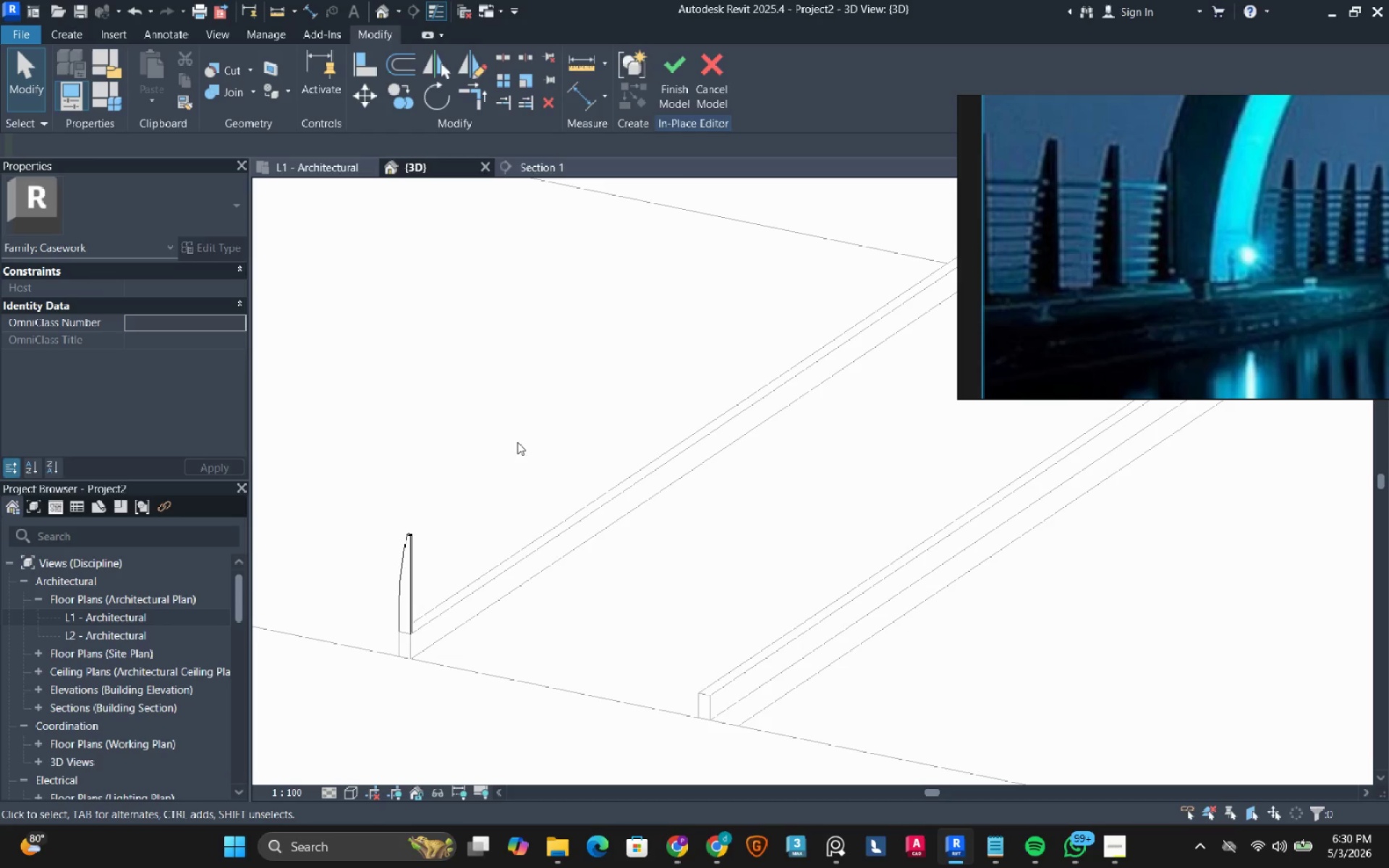 
left_click([327, 166])
 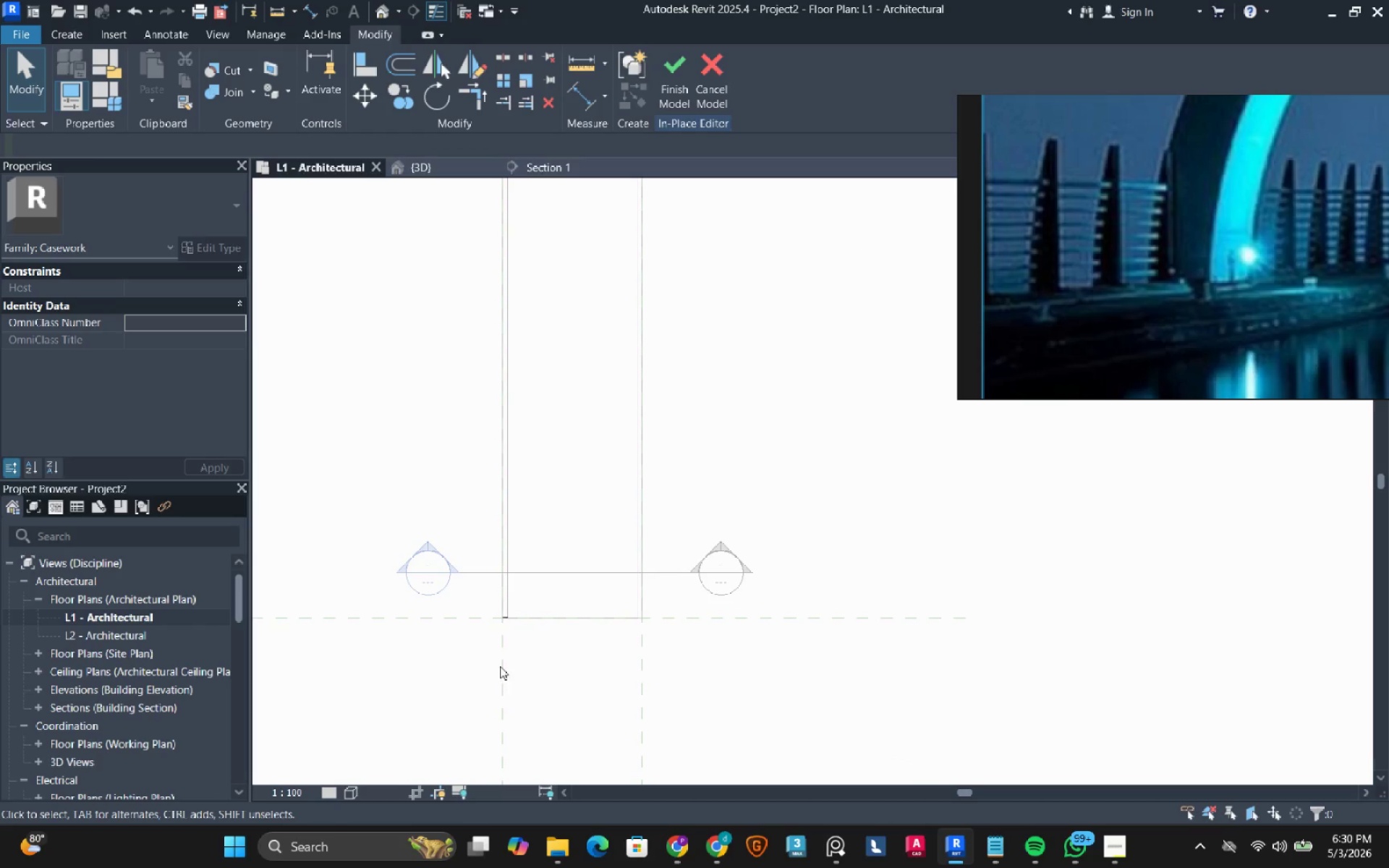 
scroll: coordinate [501, 603], scroll_direction: up, amount: 11.0
 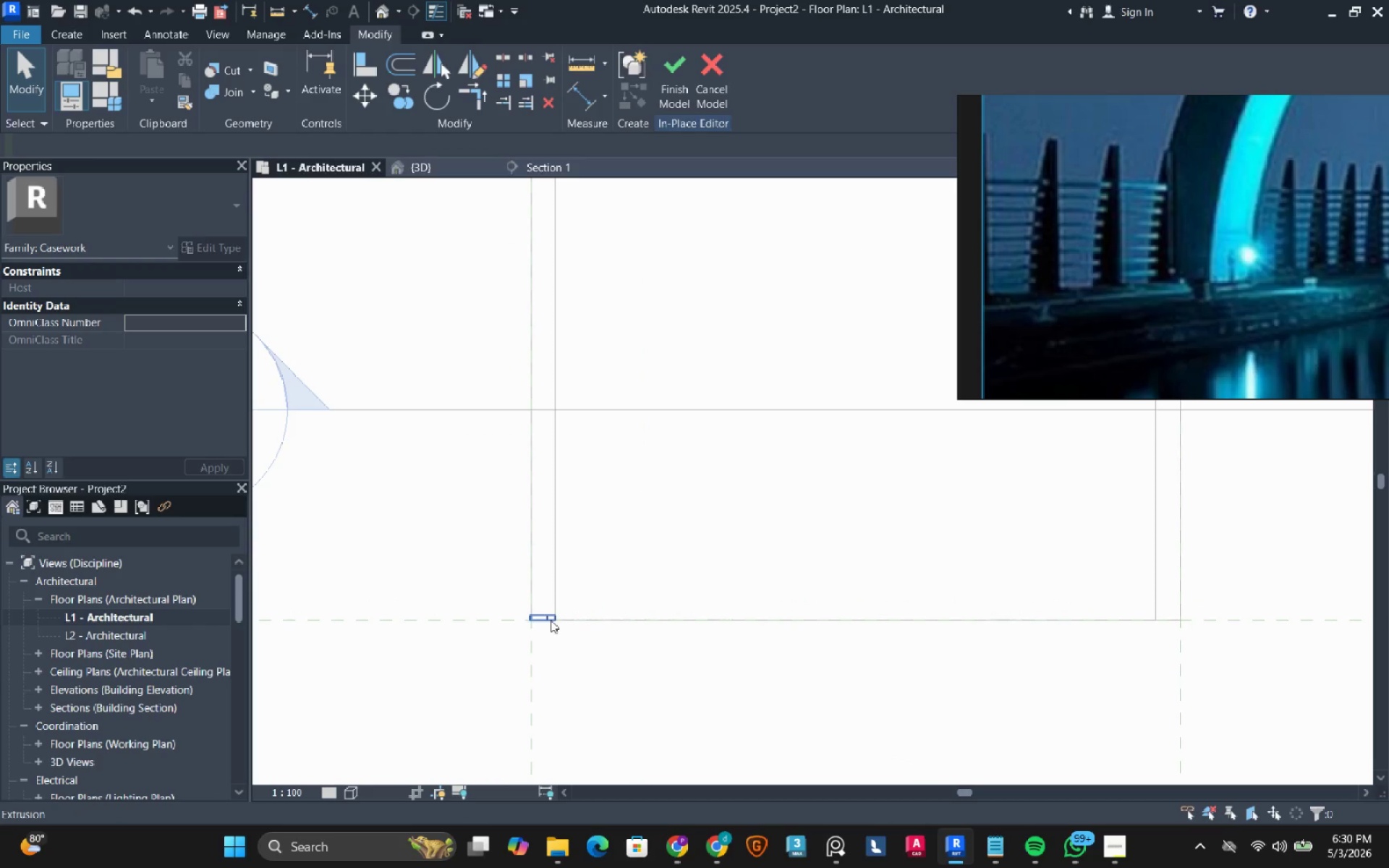 
left_click([551, 620])
 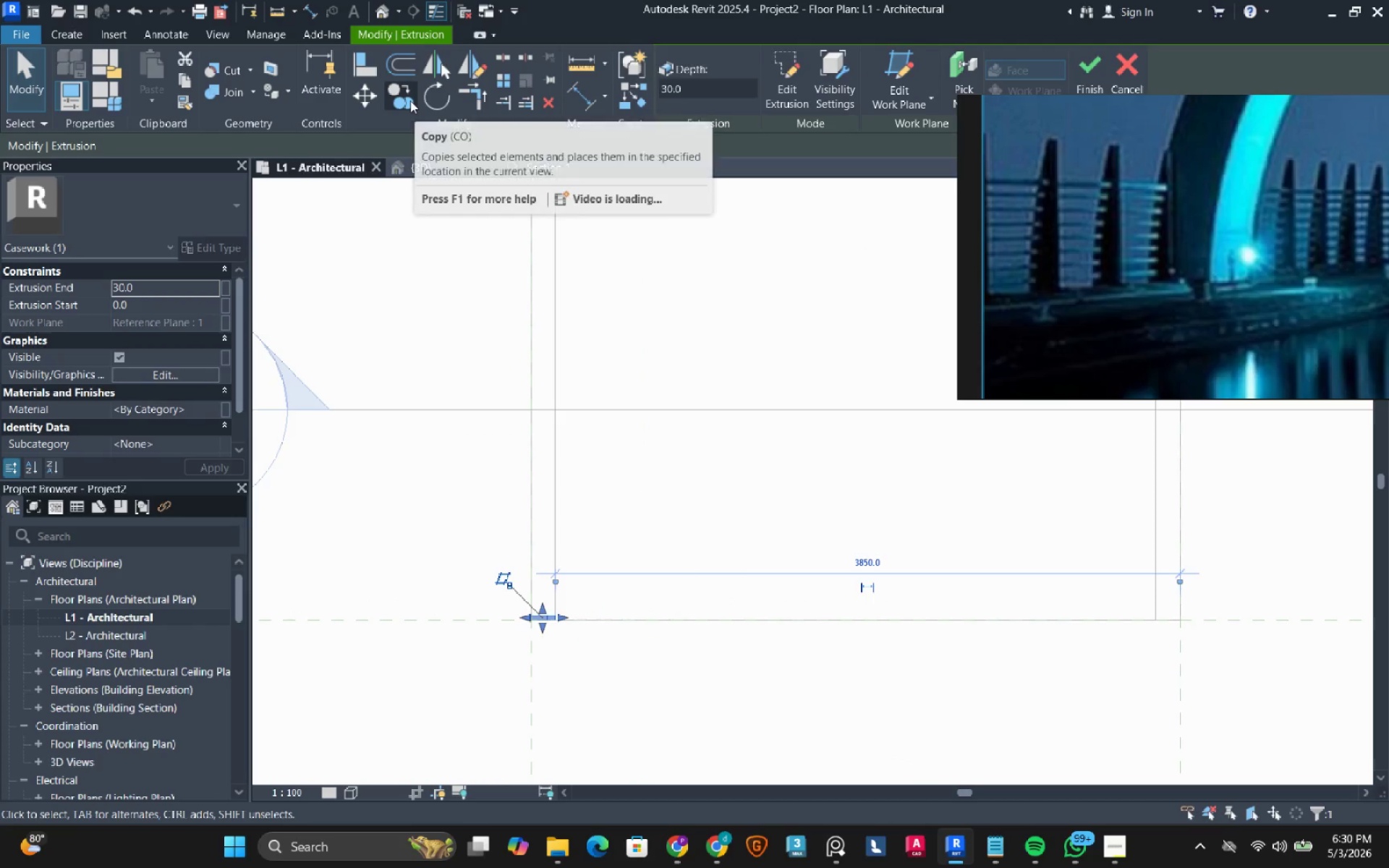 
left_click([410, 101])
 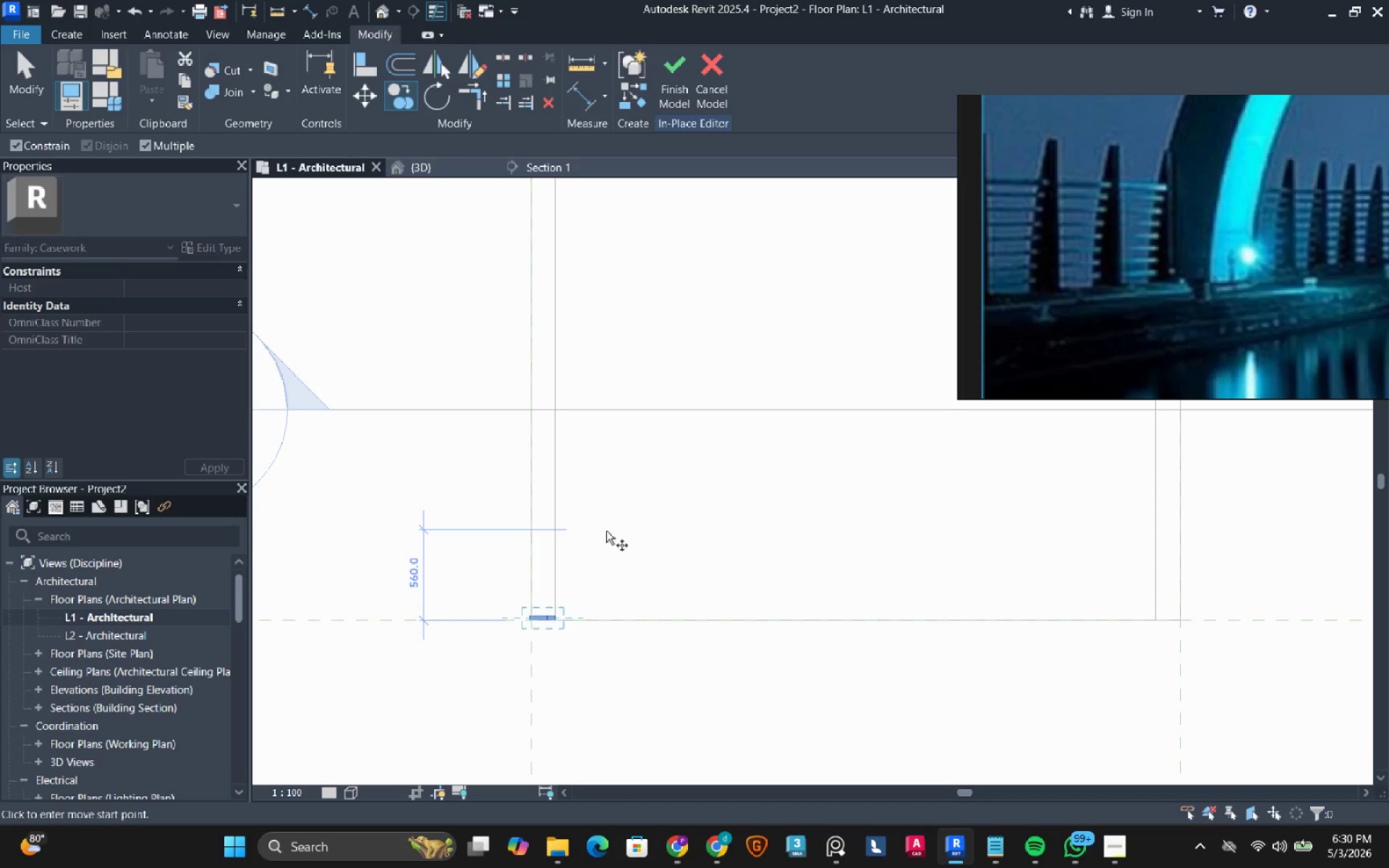 
scroll: coordinate [551, 614], scroll_direction: up, amount: 6.0
 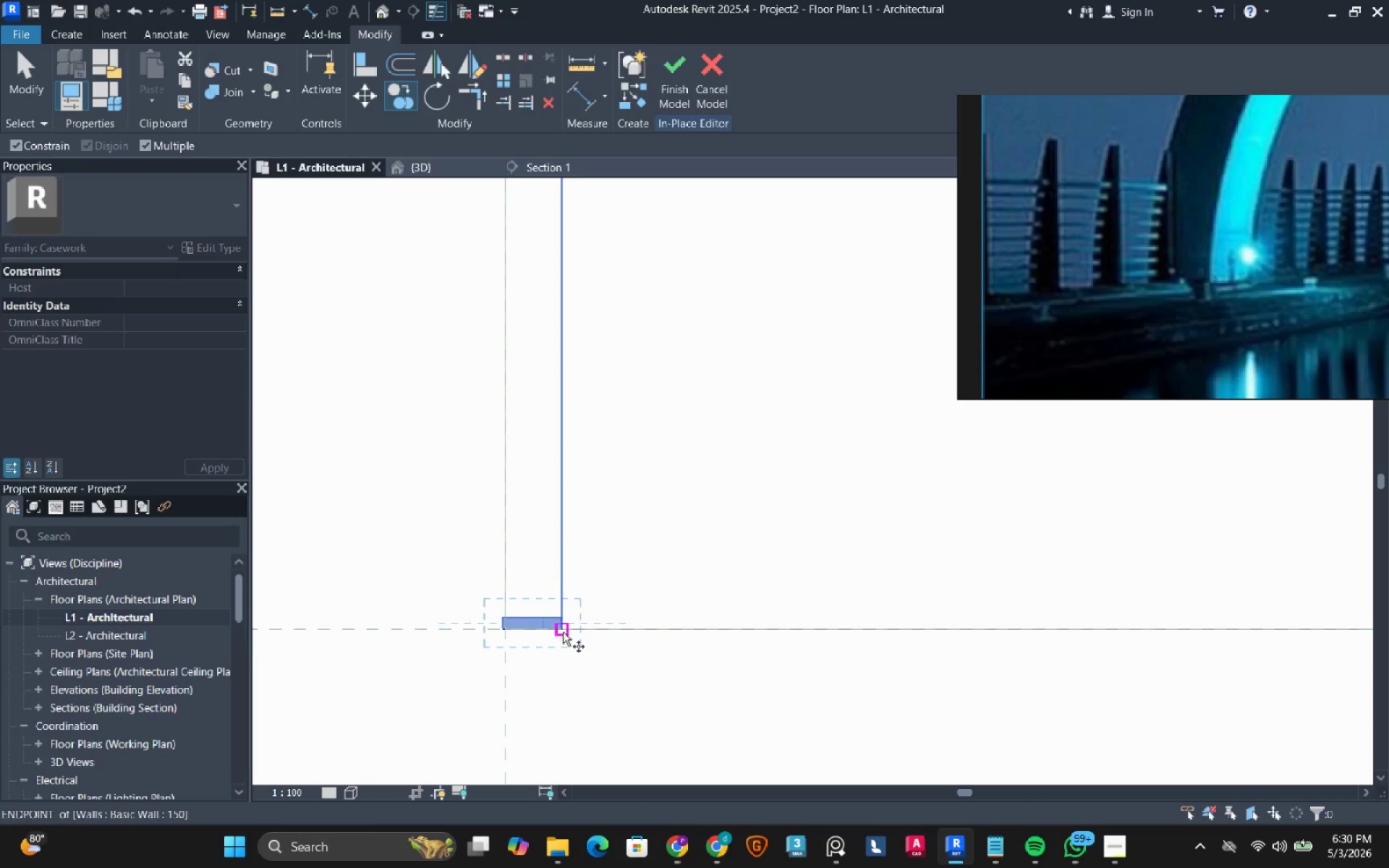 
left_click([563, 631])
 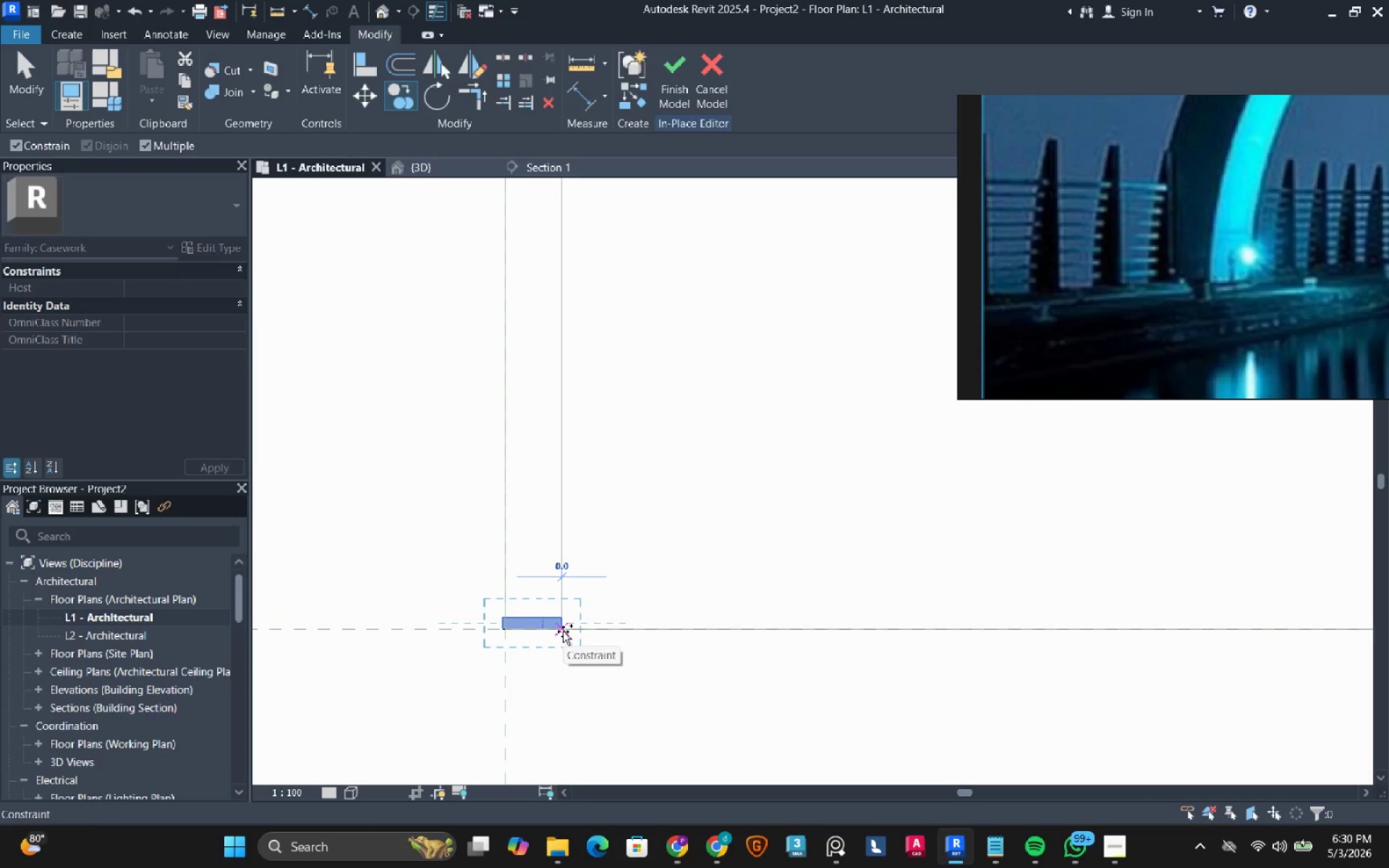 
scroll: coordinate [563, 631], scroll_direction: down, amount: 4.0
 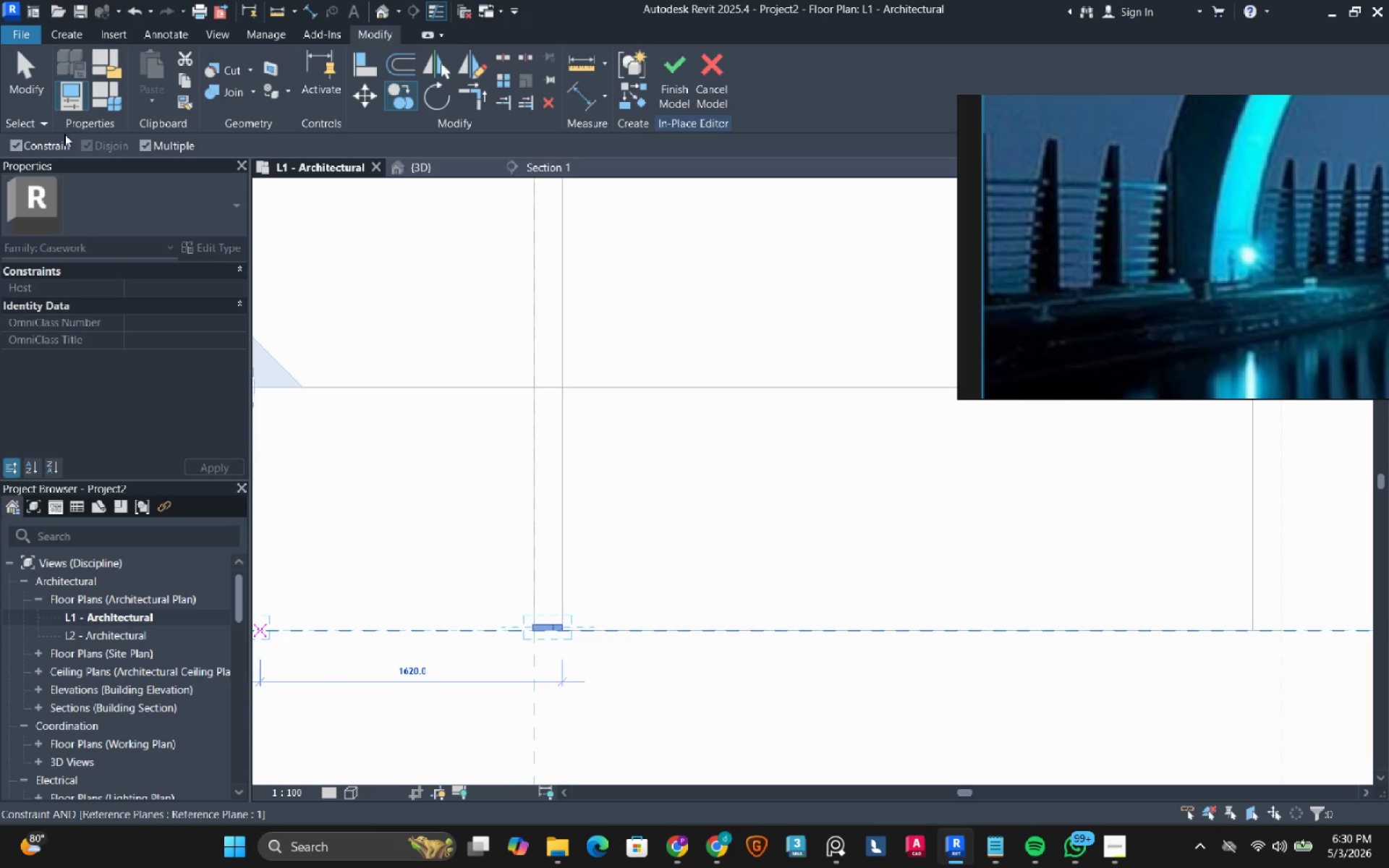 
left_click([51, 143])
 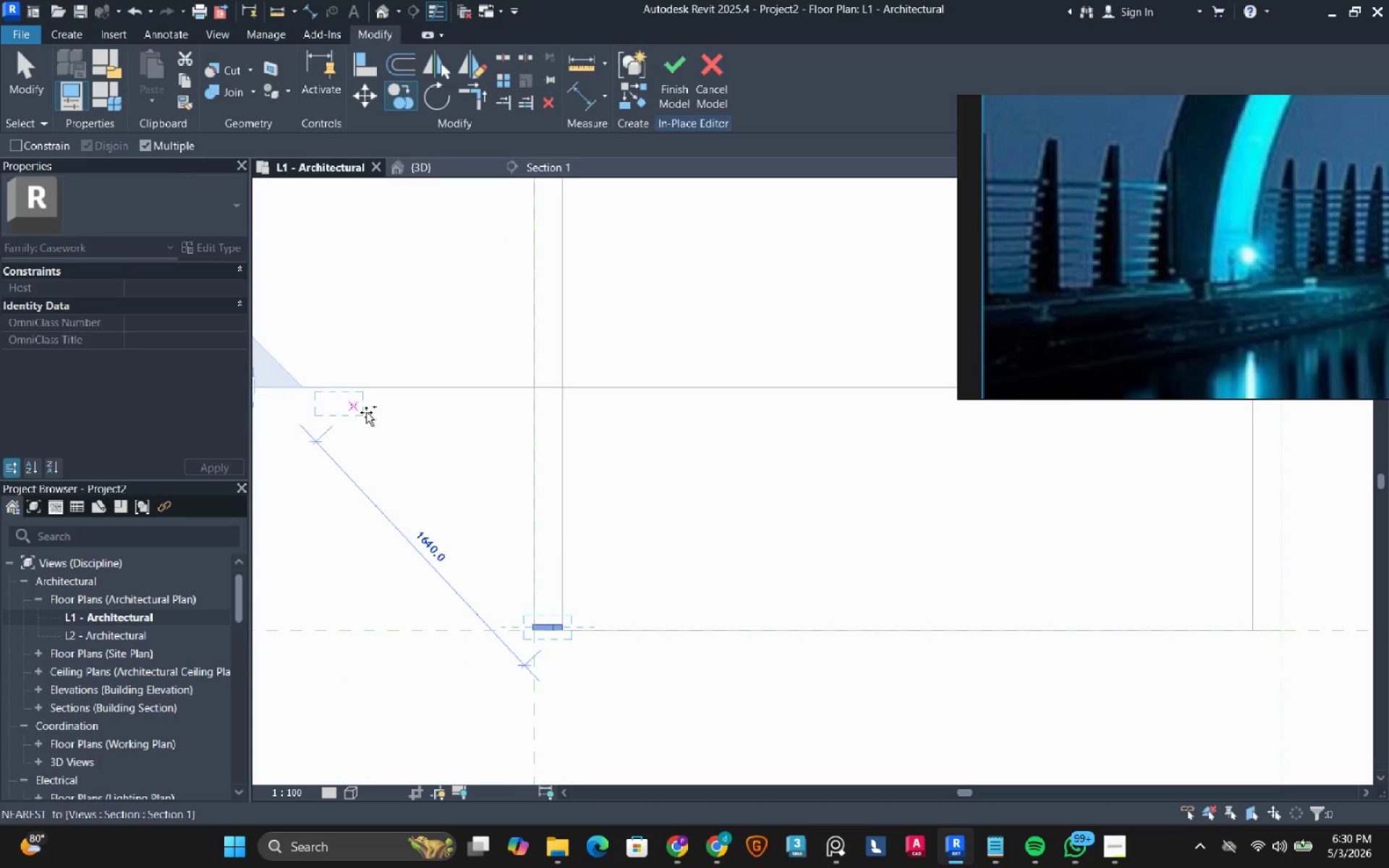 
mouse_move([401, 445])
 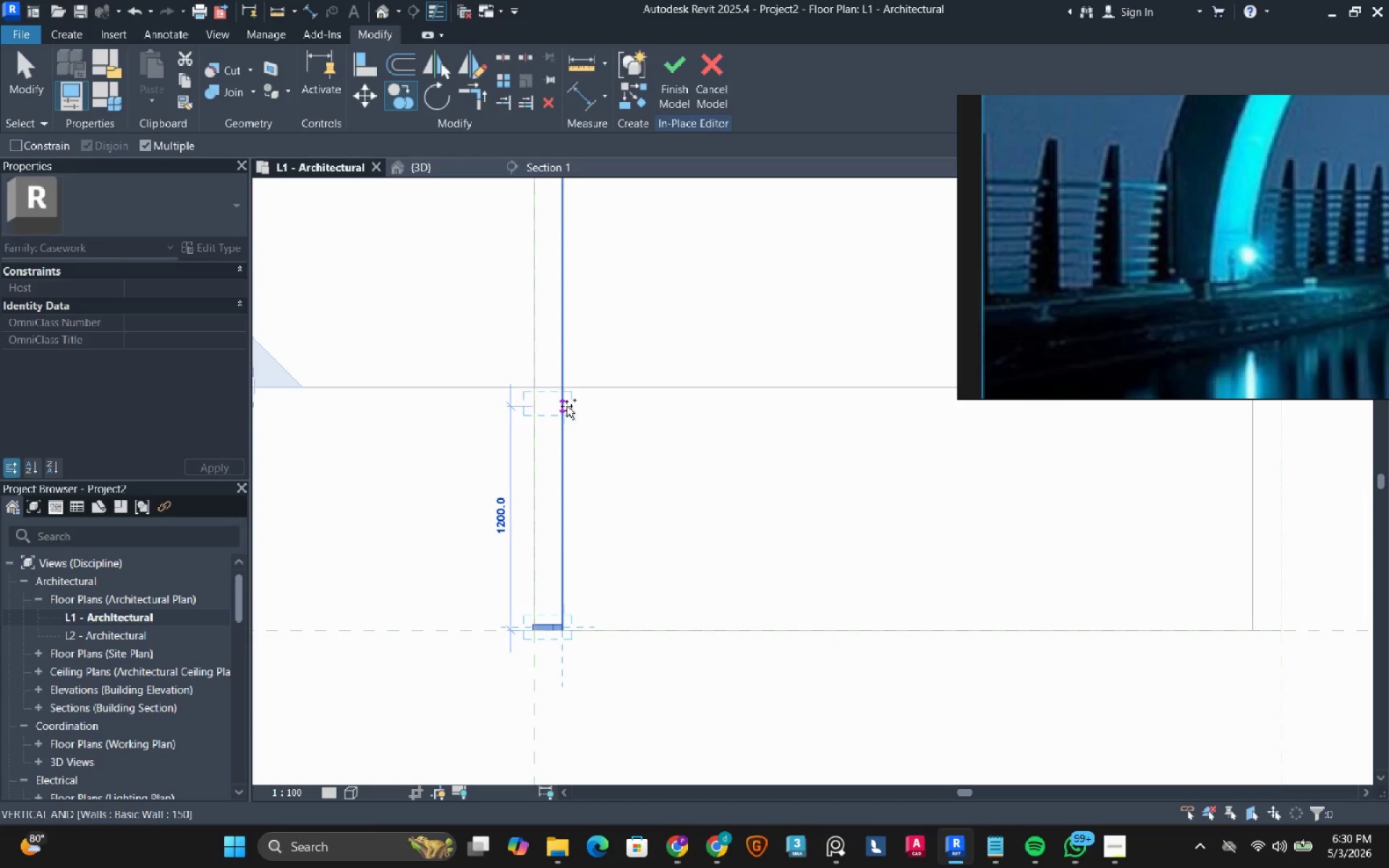 
wait(5.43)
 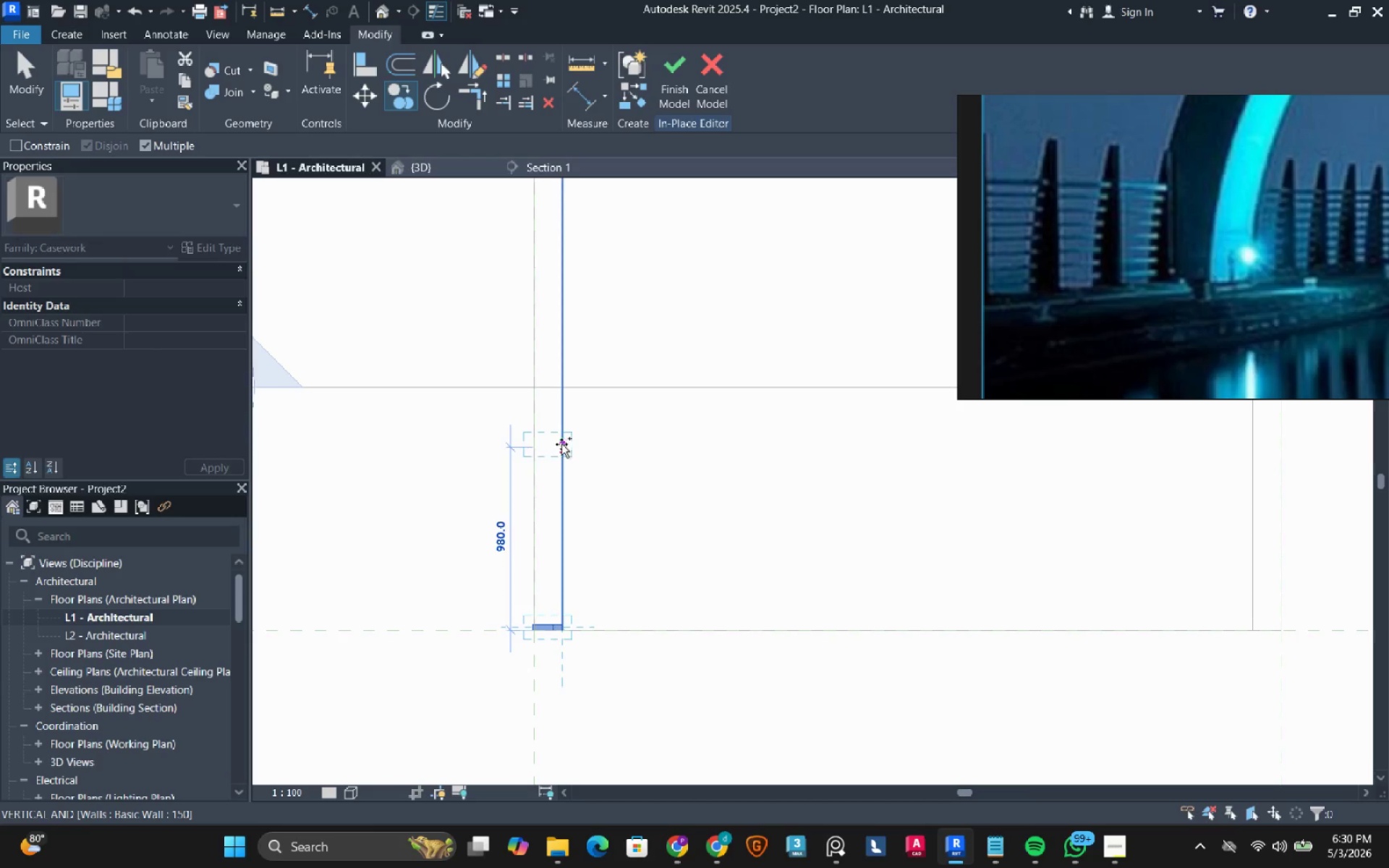 
left_click([566, 404])
 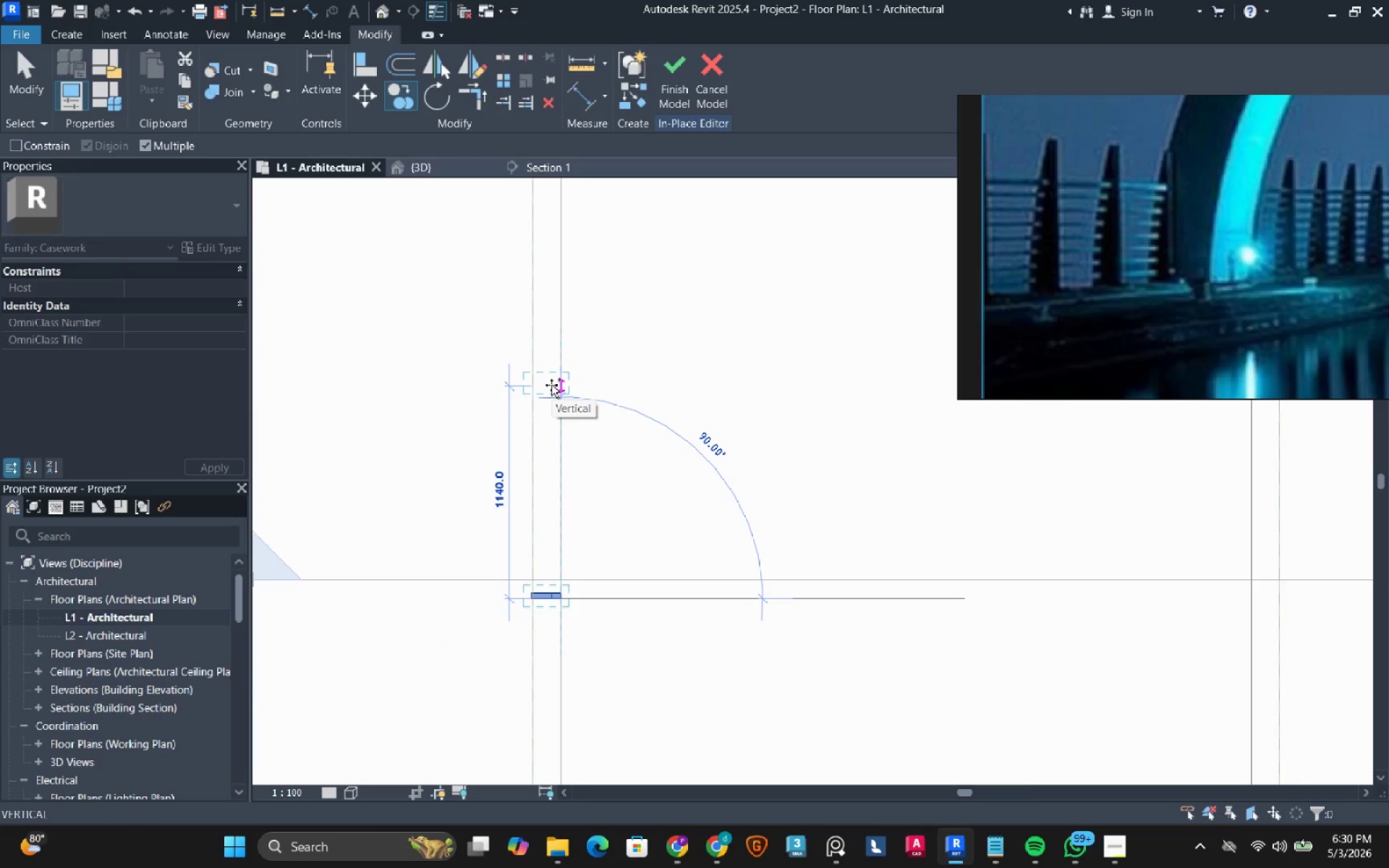 
scroll: coordinate [551, 385], scroll_direction: down, amount: 1.0
 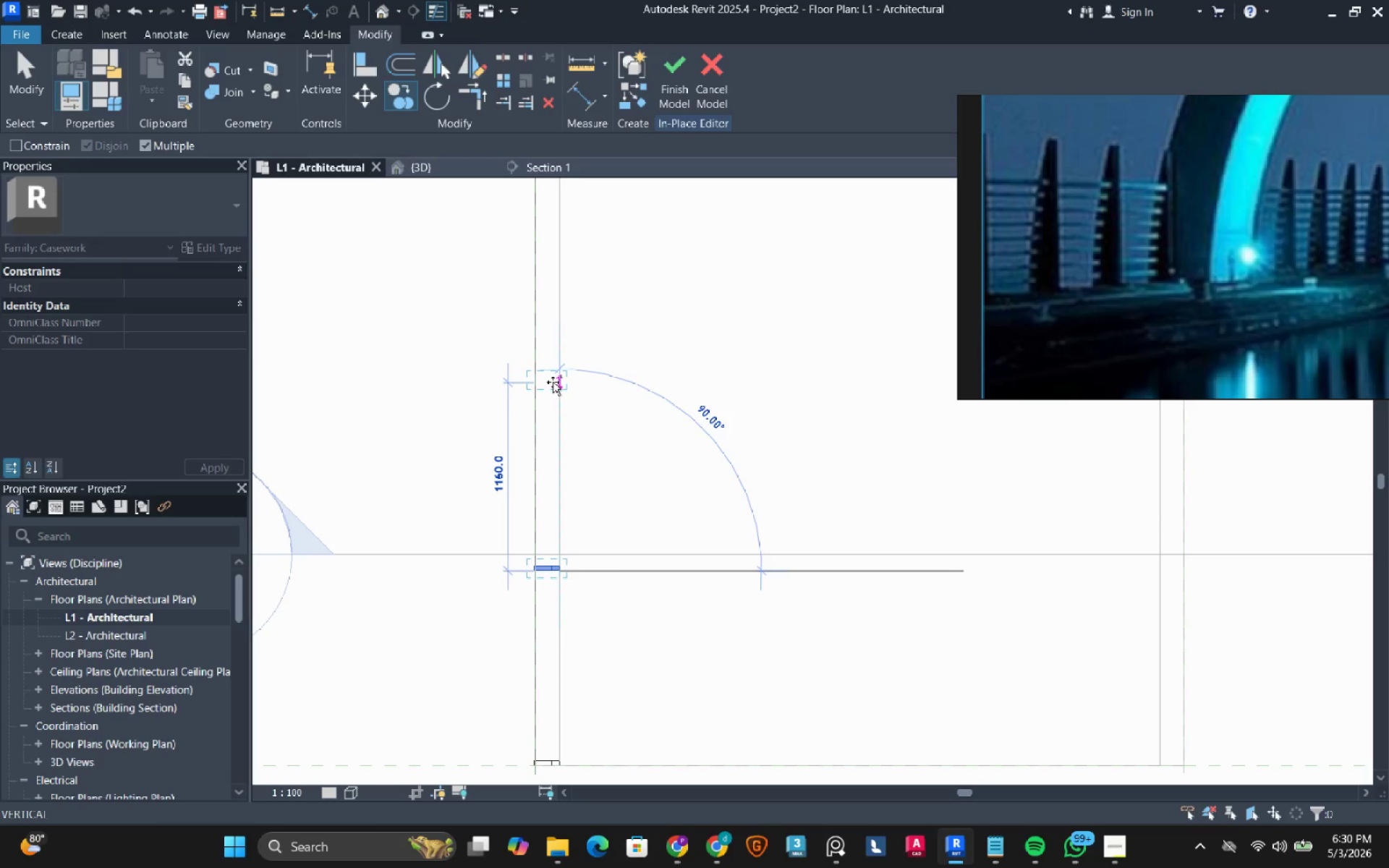 
wait(6.14)
 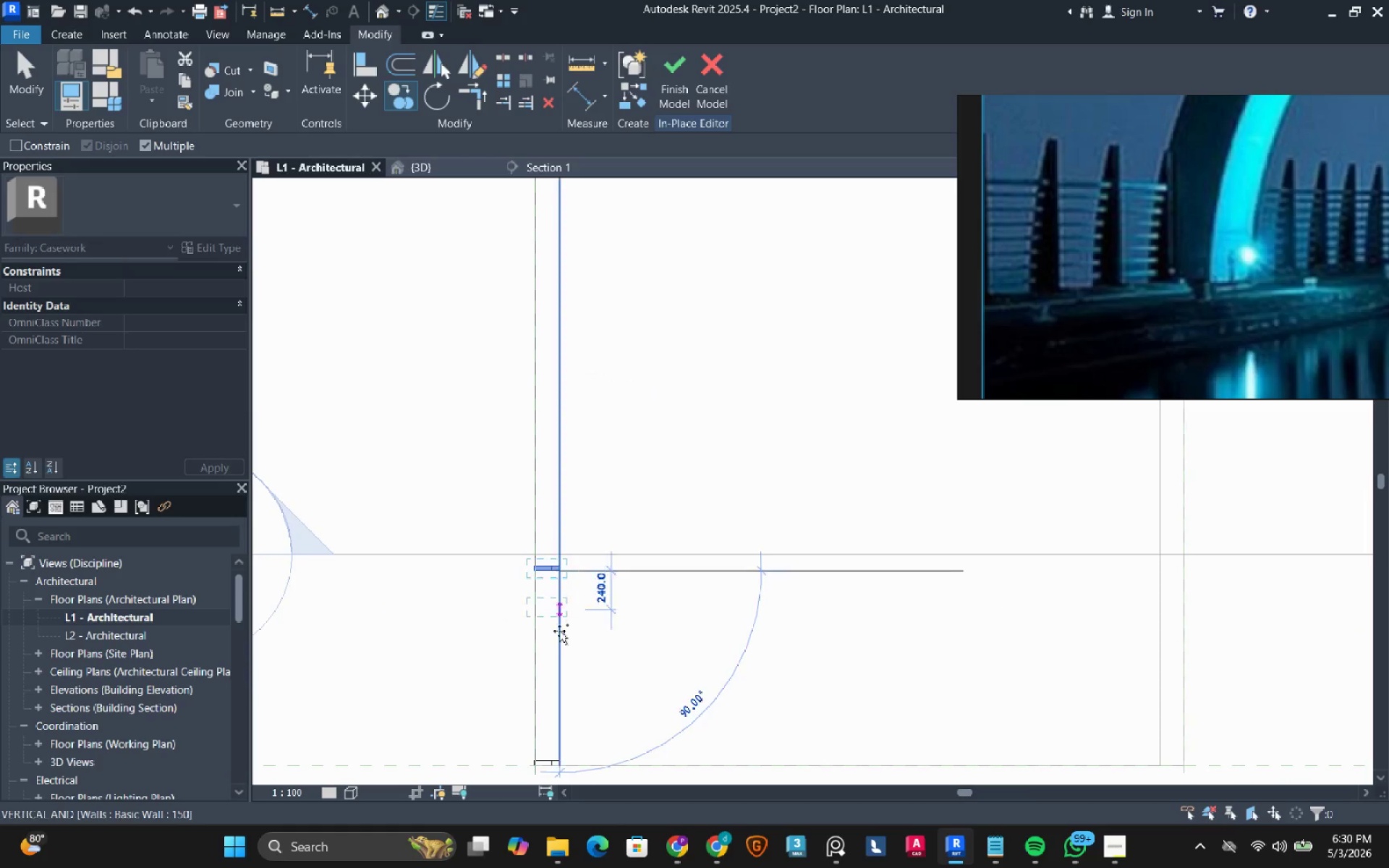 
left_click([554, 375])
 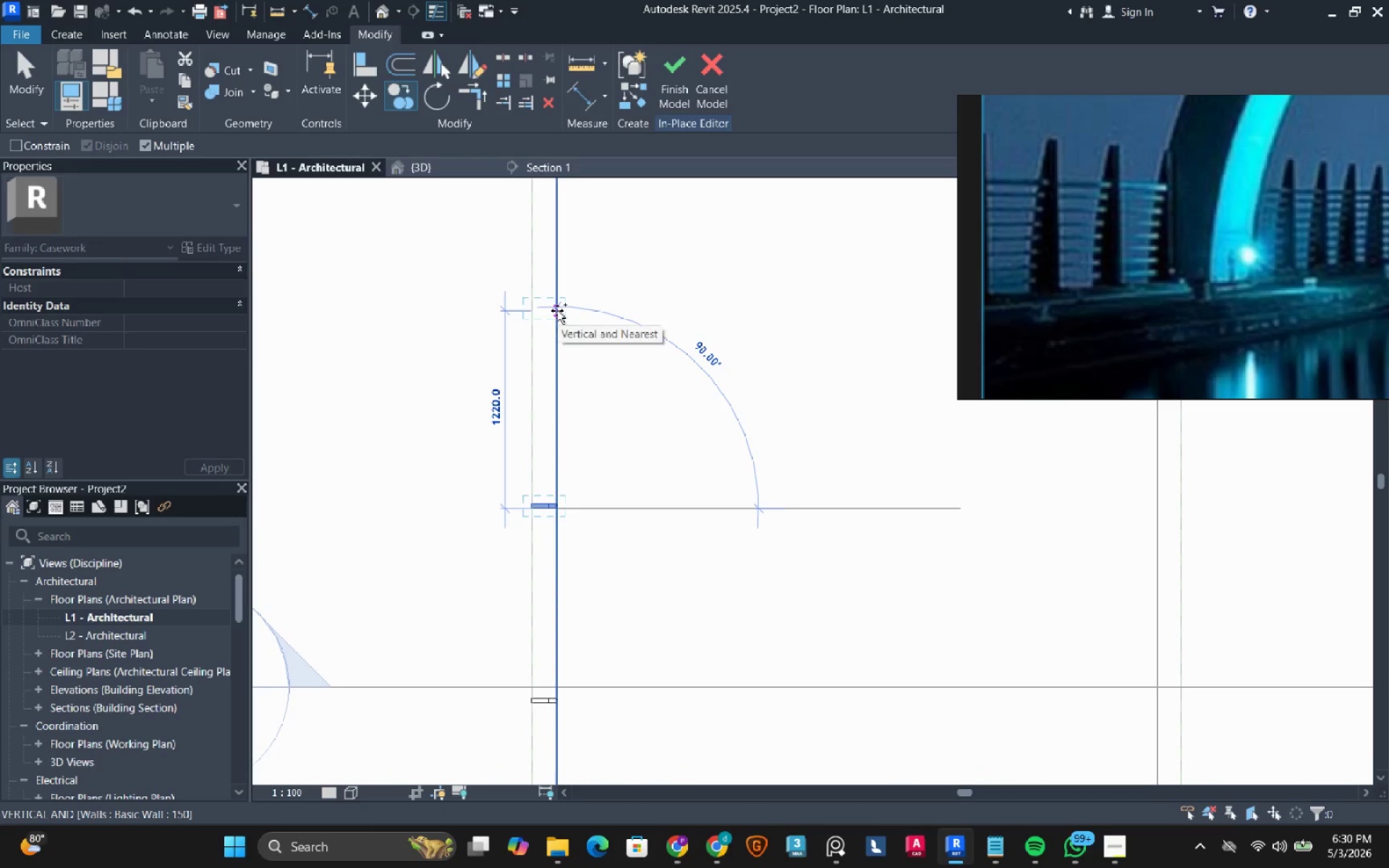 
left_click([556, 314])
 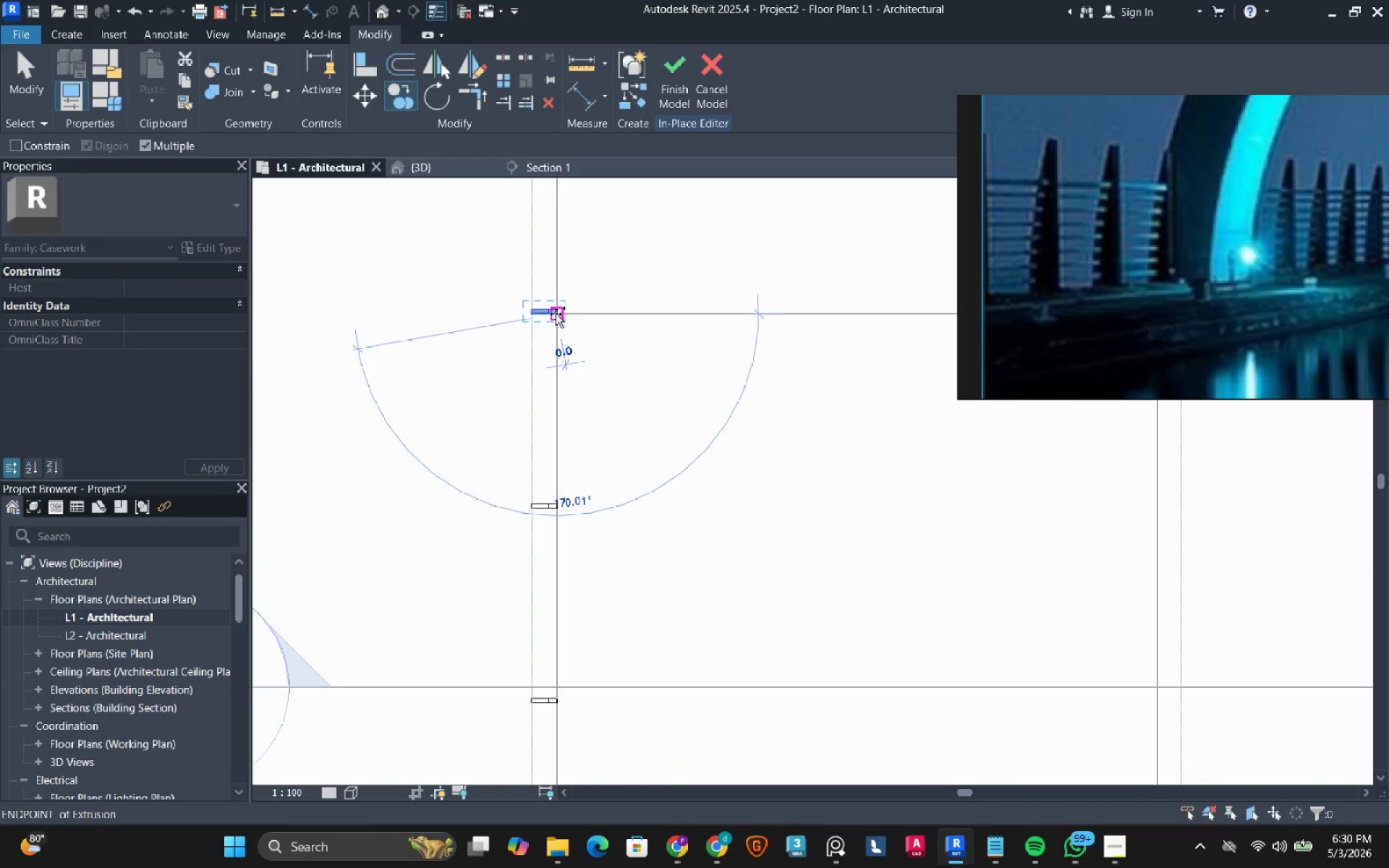 
scroll: coordinate [535, 528], scroll_direction: down, amount: 3.0
 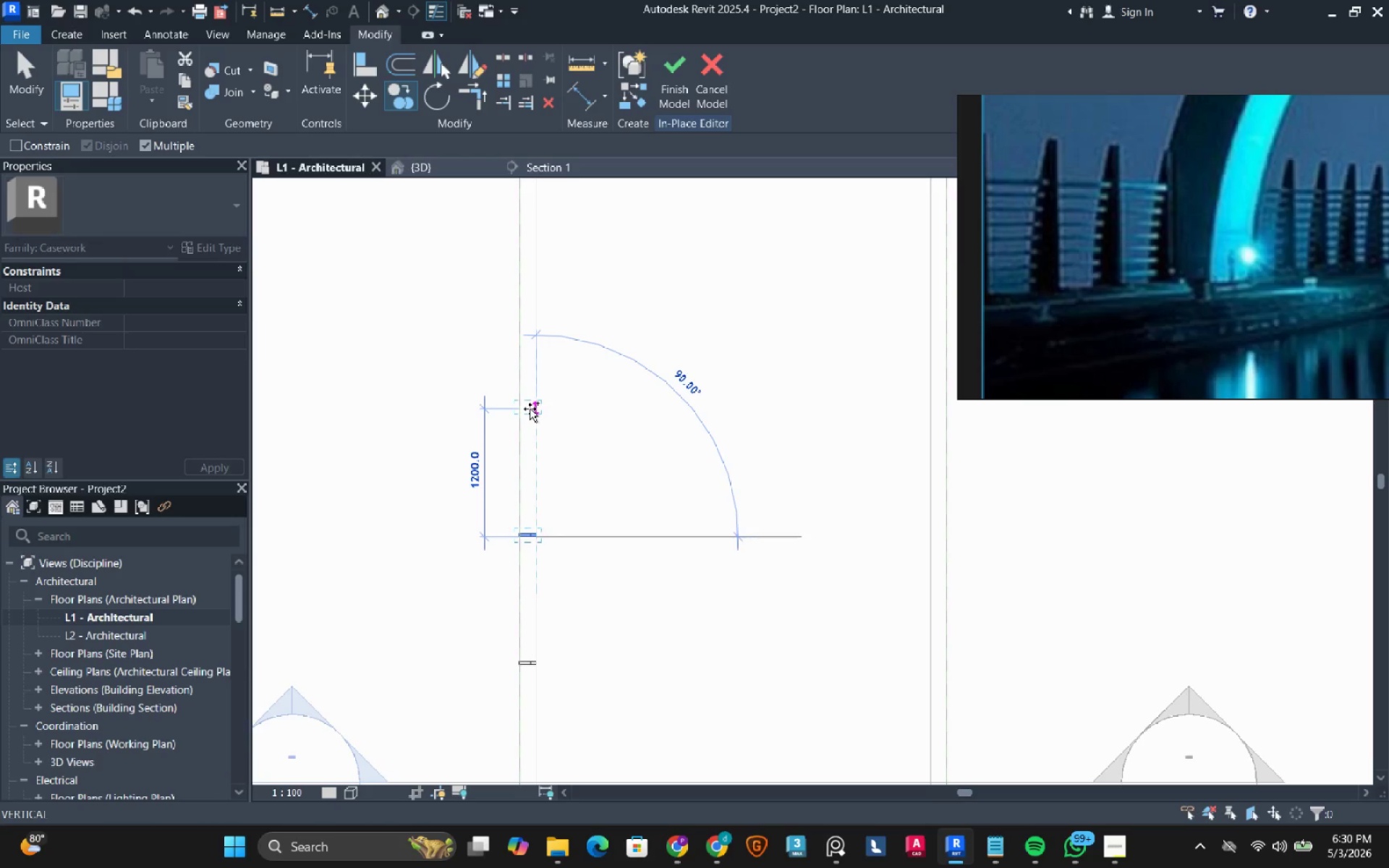 
left_click([530, 409])
 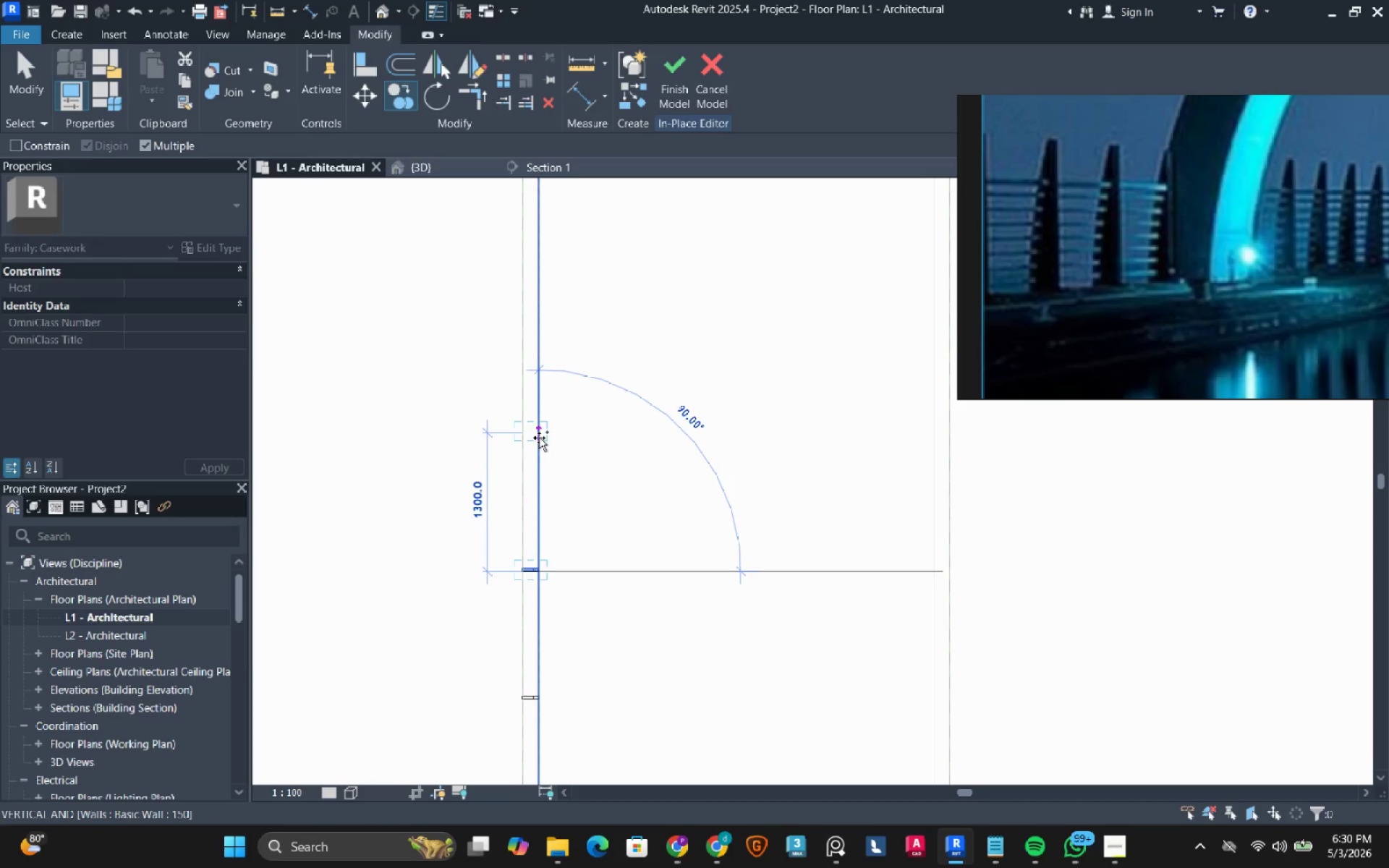 
left_click([536, 448])
 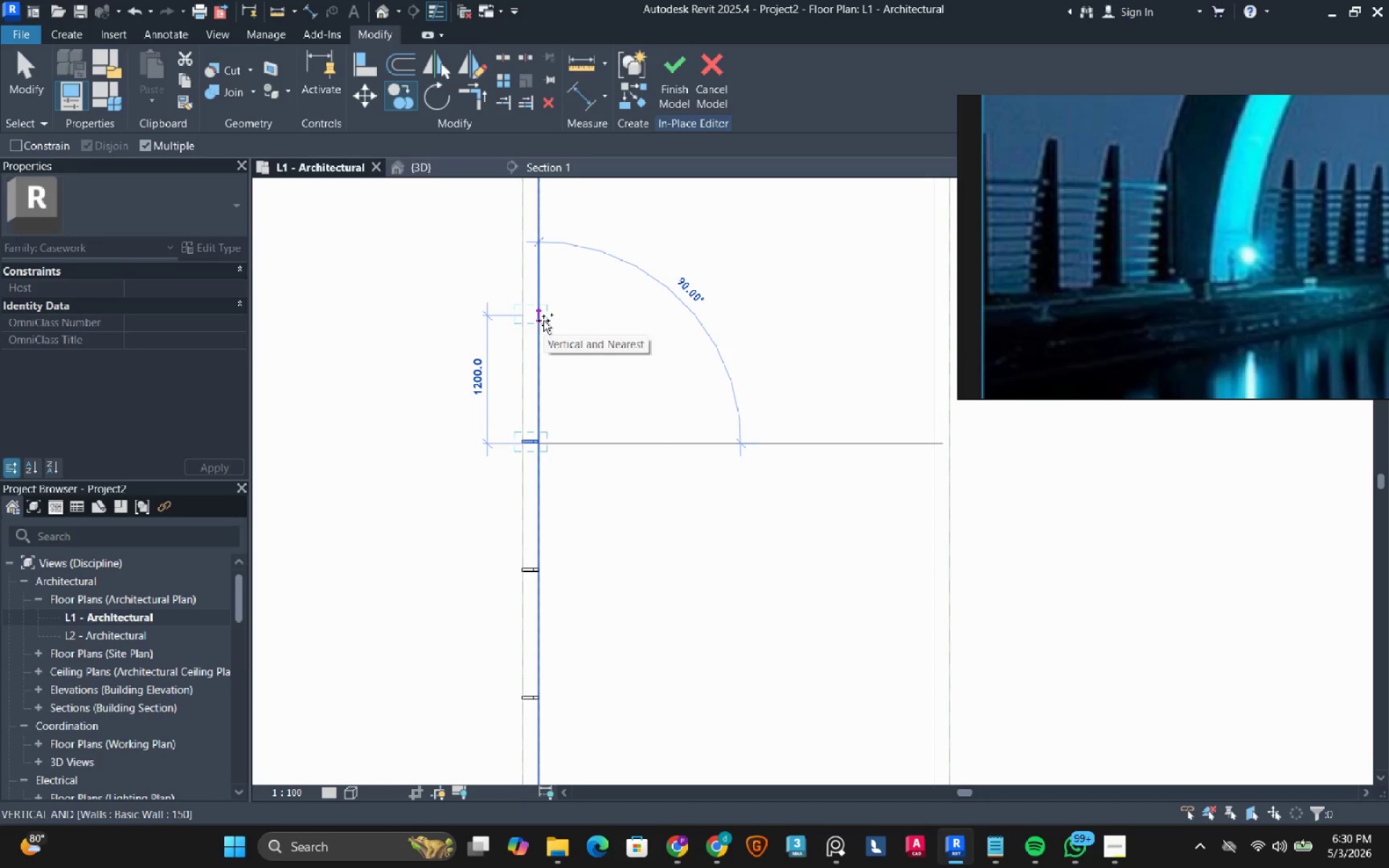 
left_click([543, 320])
 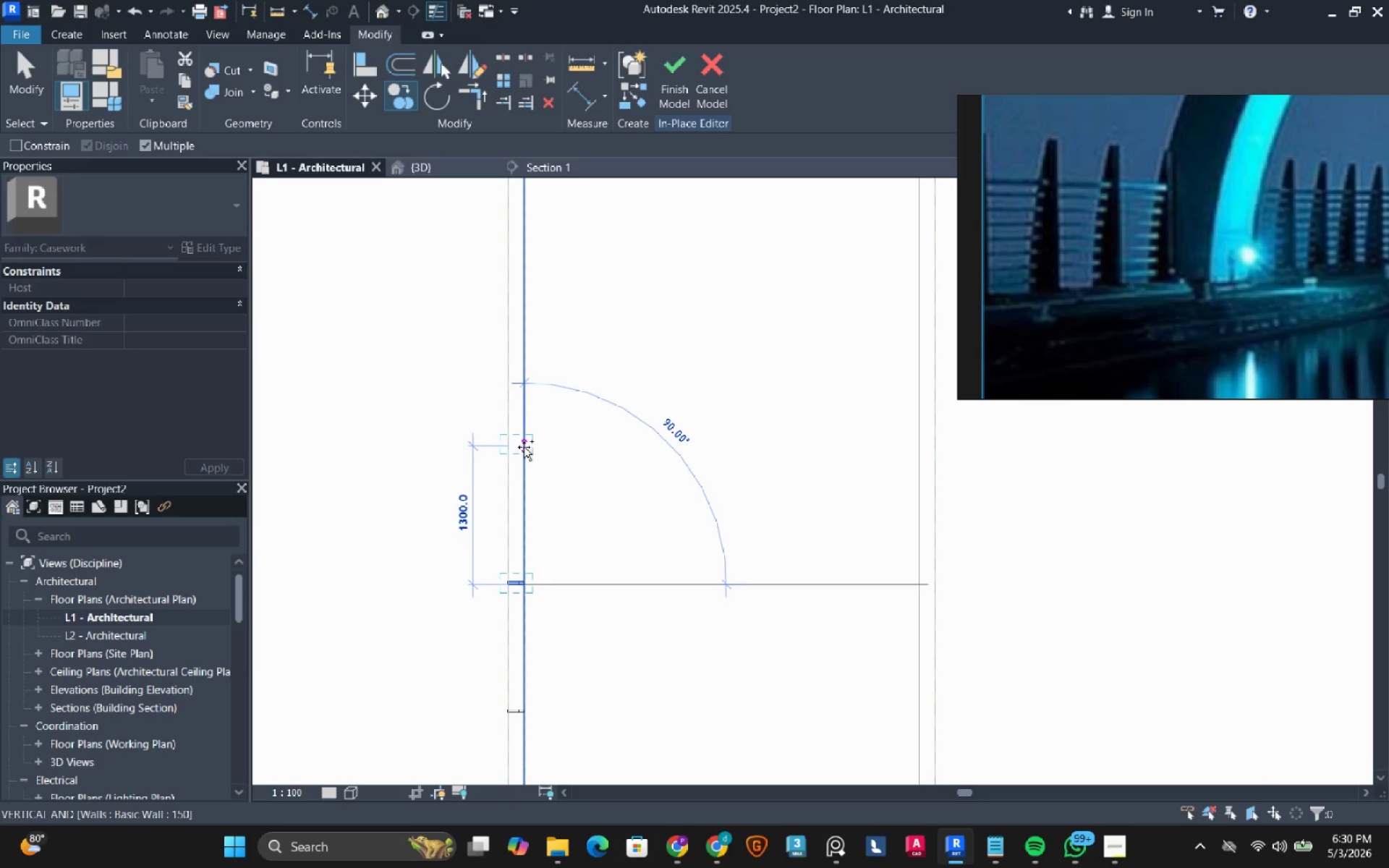 
left_click([522, 454])
 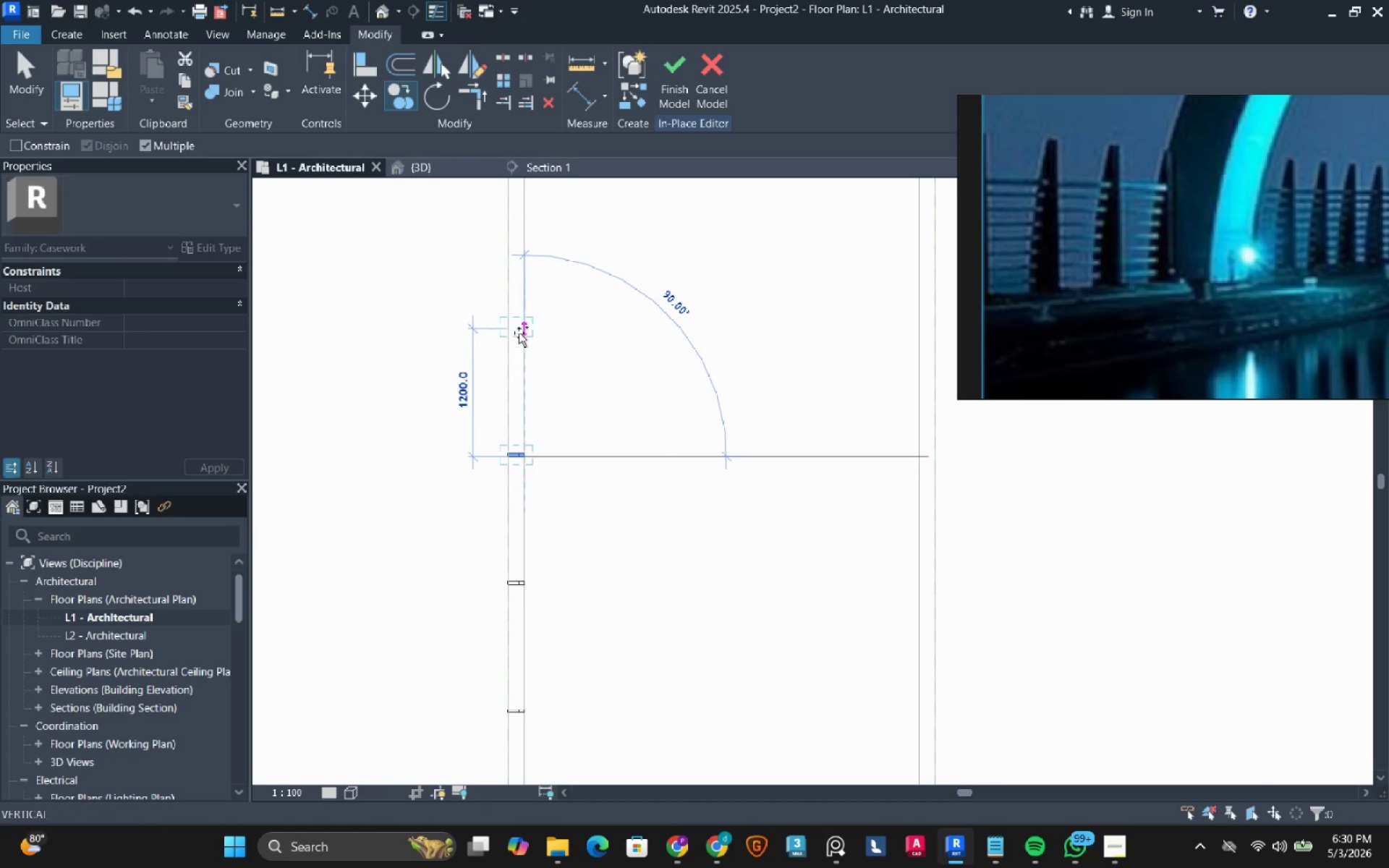 
left_click([519, 333])
 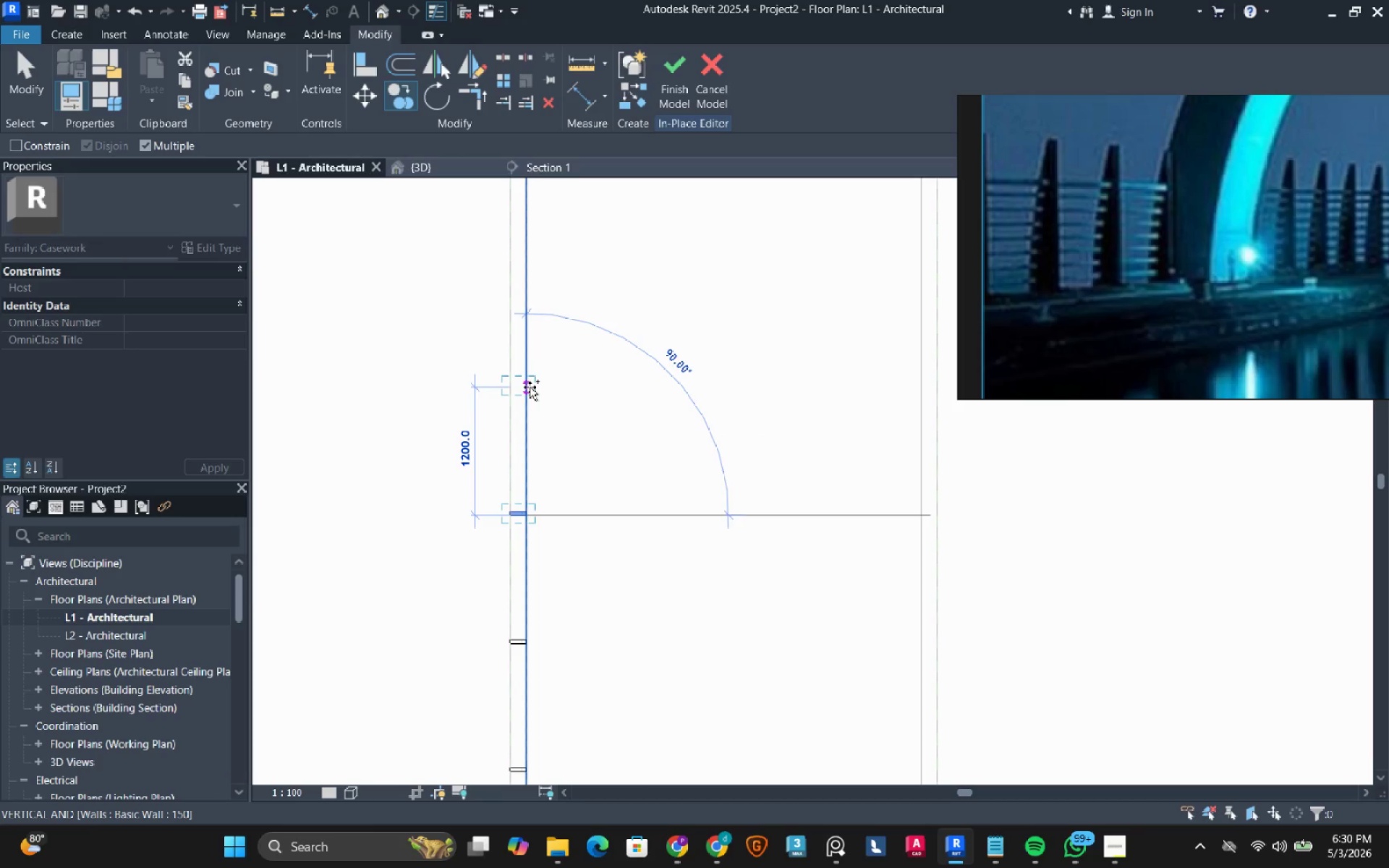 
left_click([530, 385])
 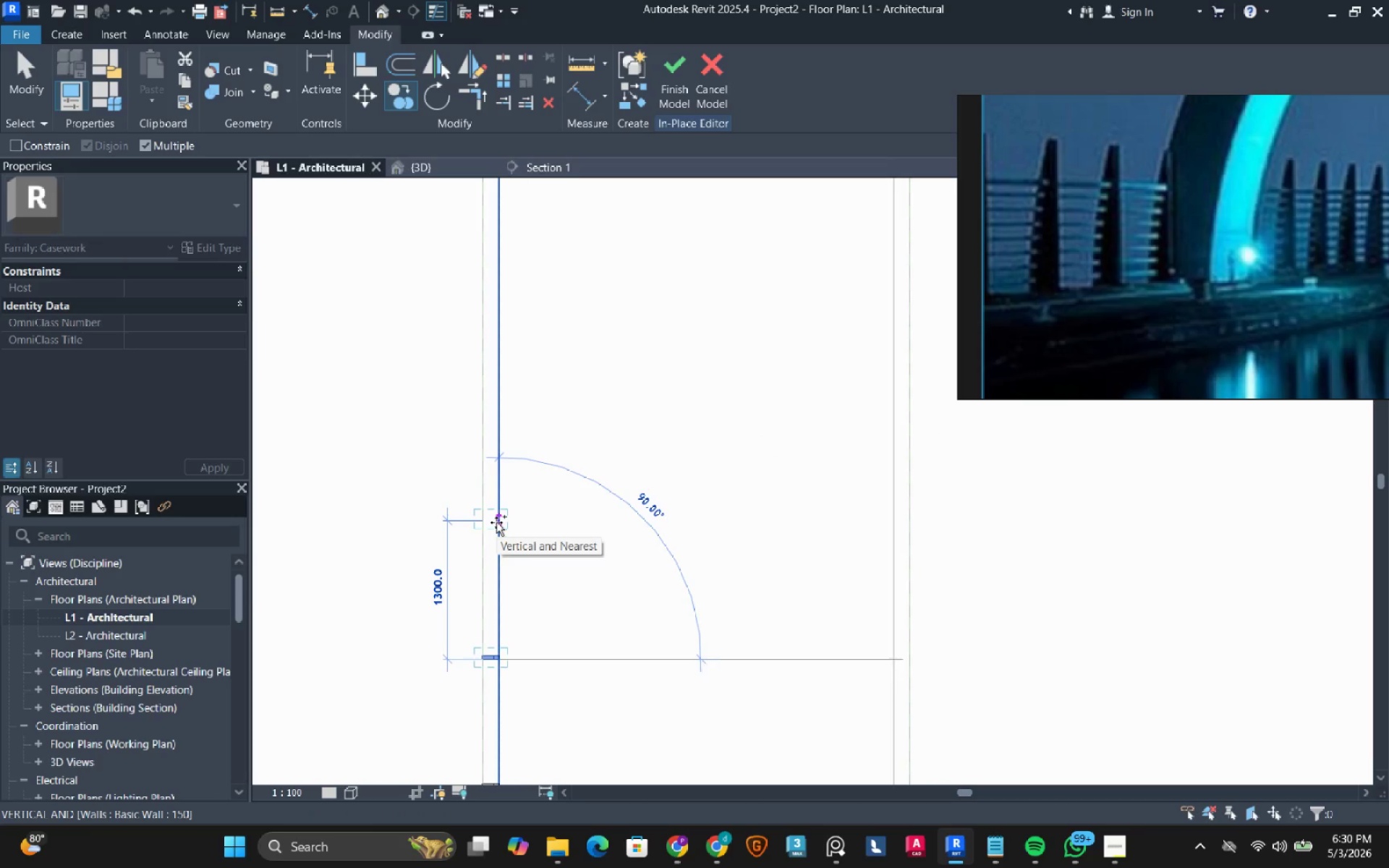 
wait(5.3)
 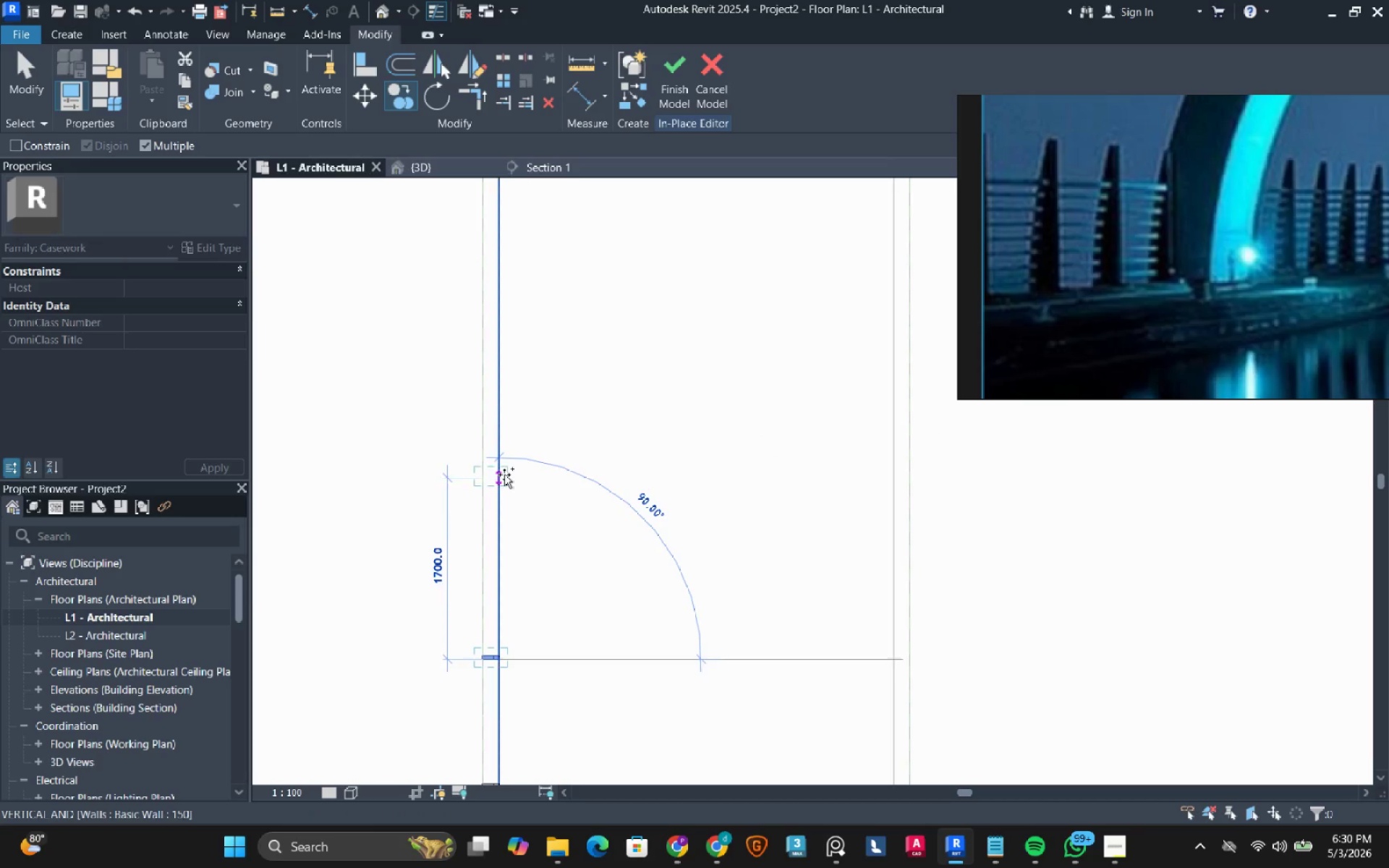 
left_click([496, 529])
 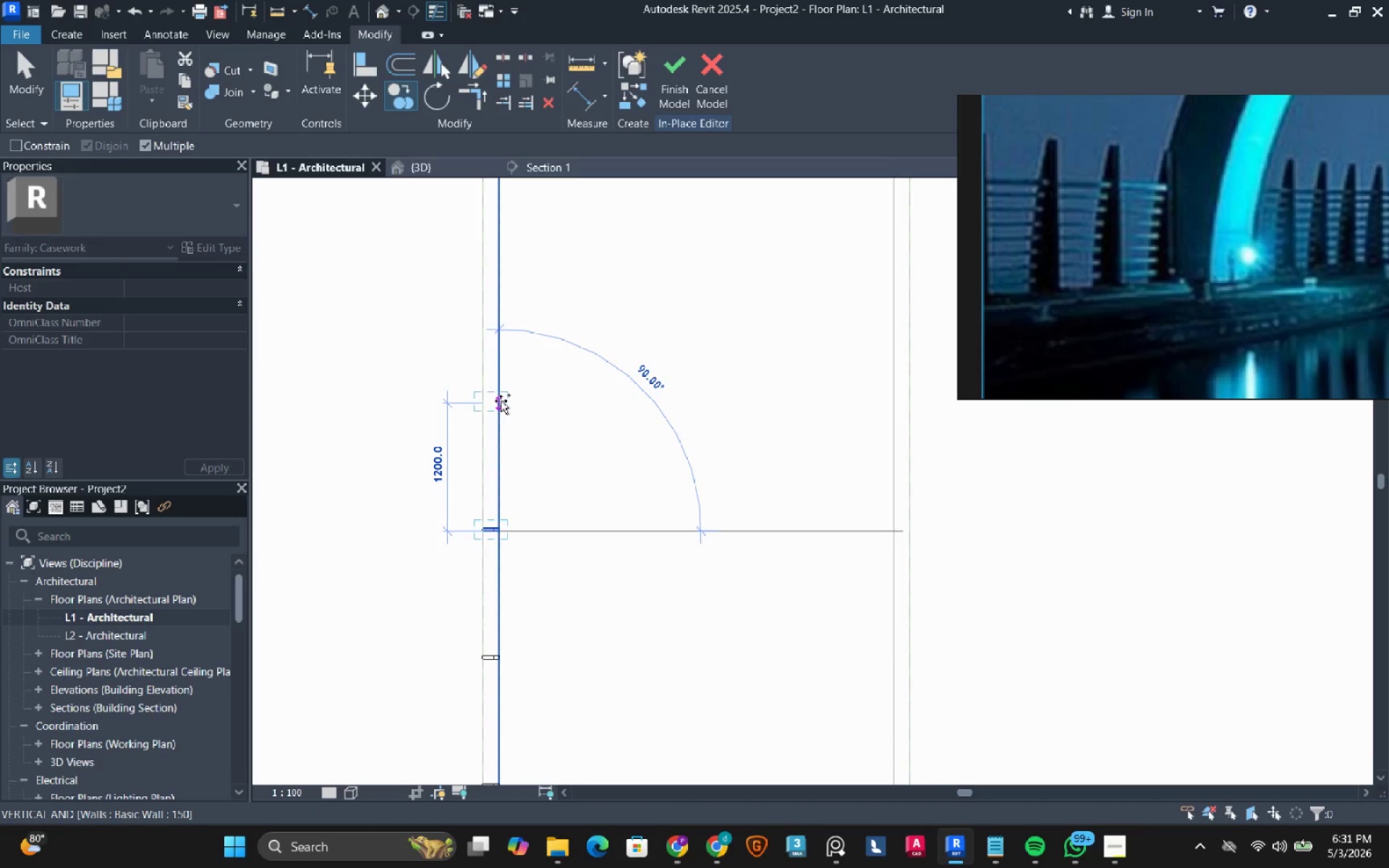 
left_click([501, 402])
 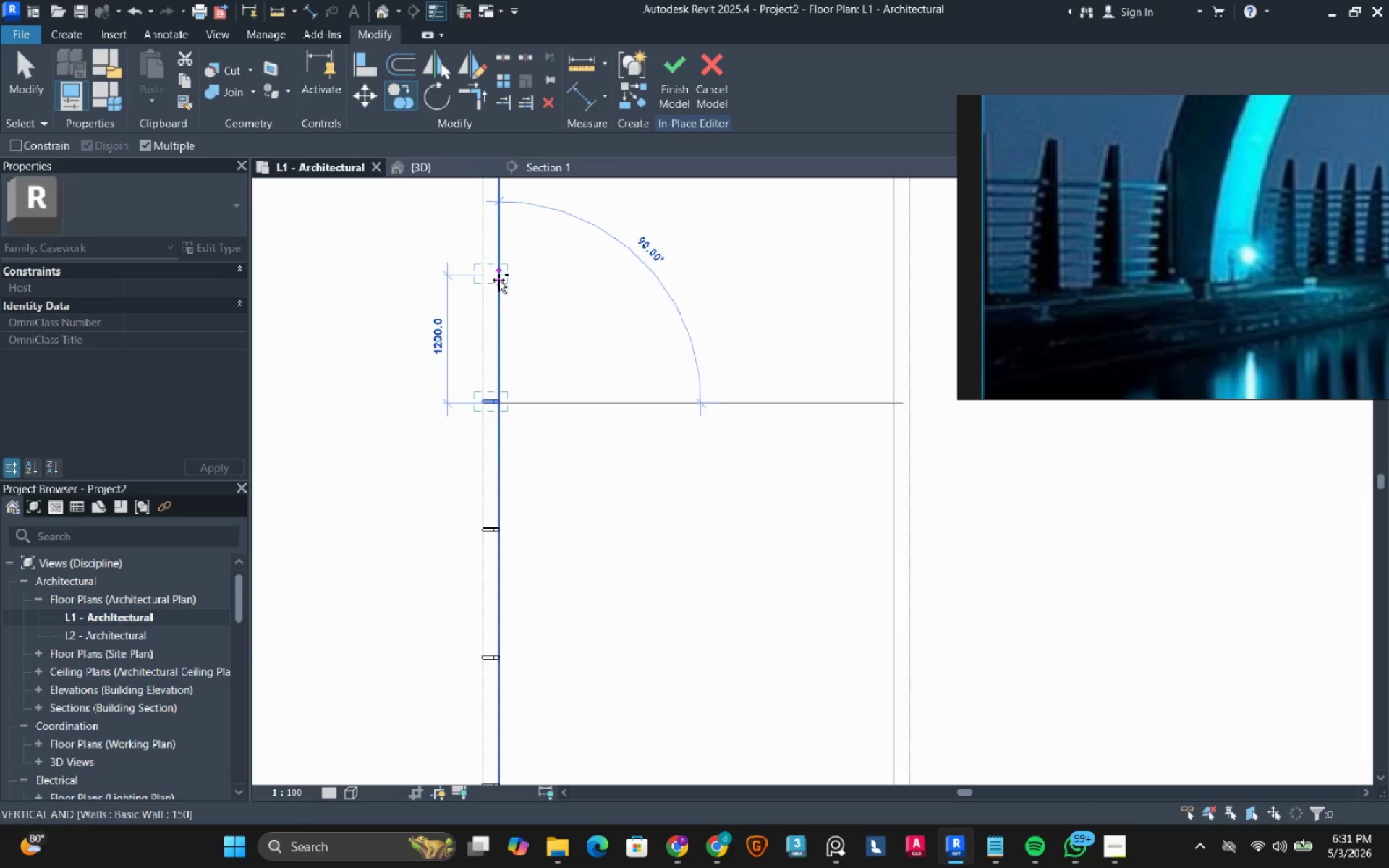 
left_click([498, 276])
 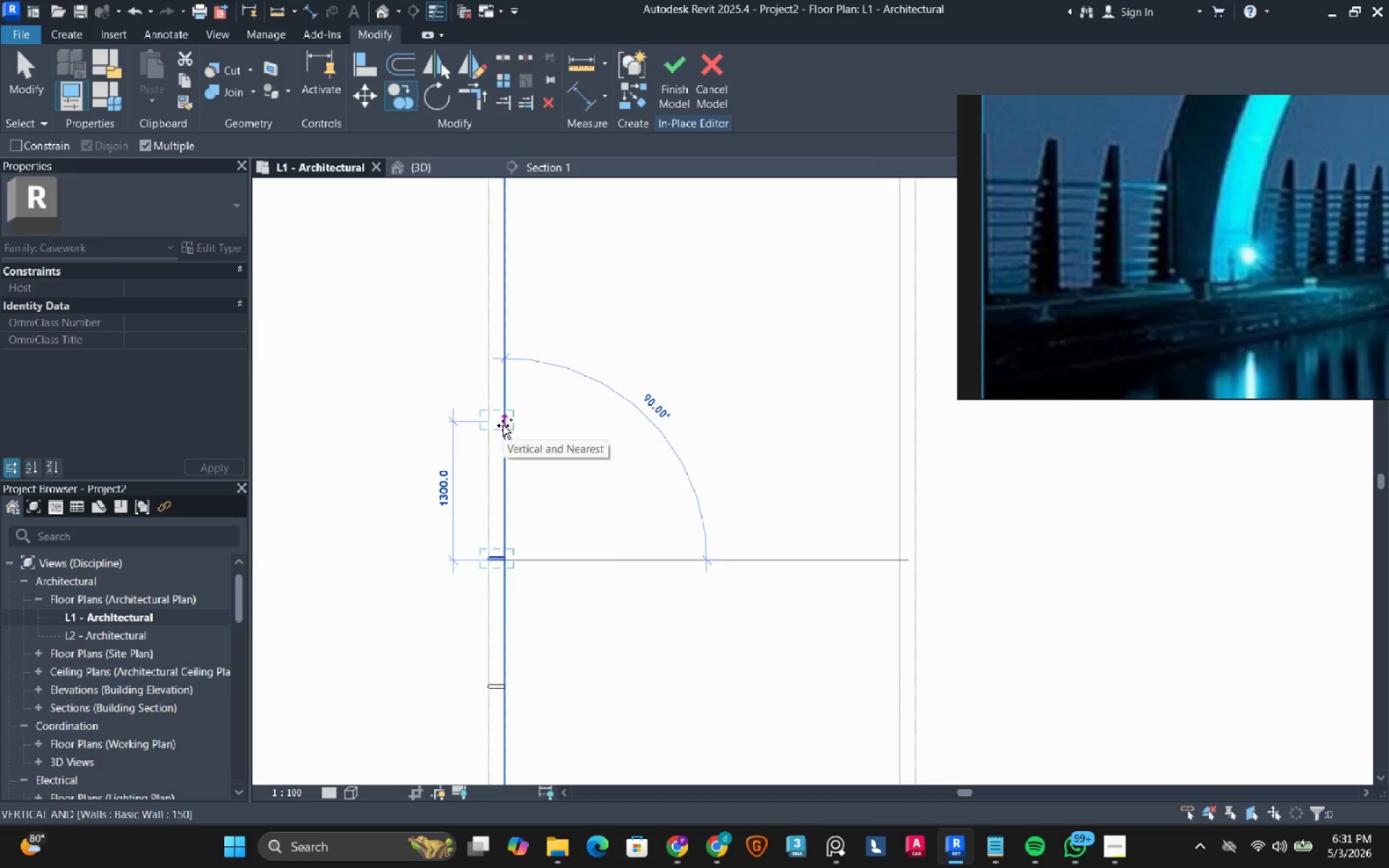 
left_click([502, 428])
 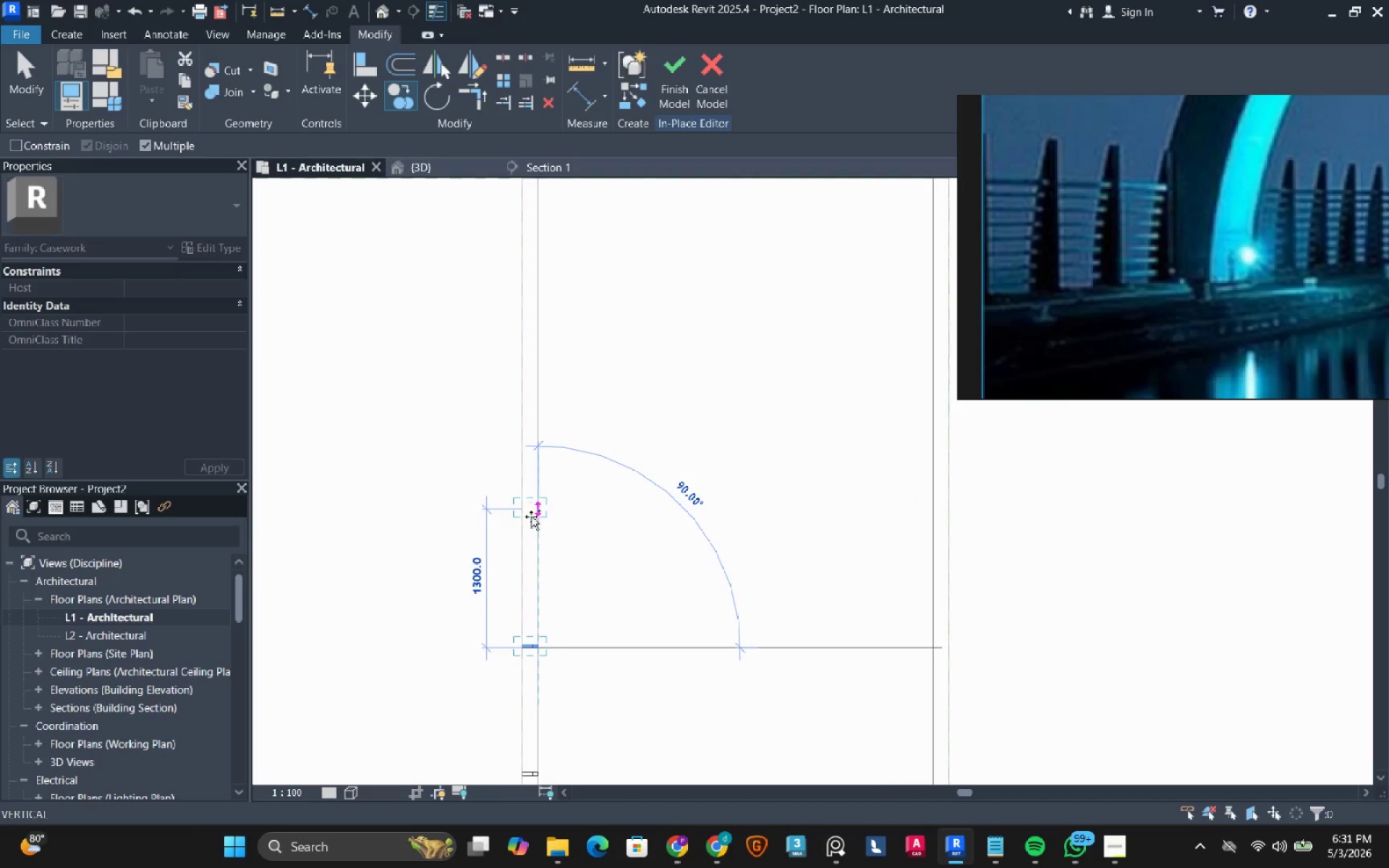 
left_click([531, 521])
 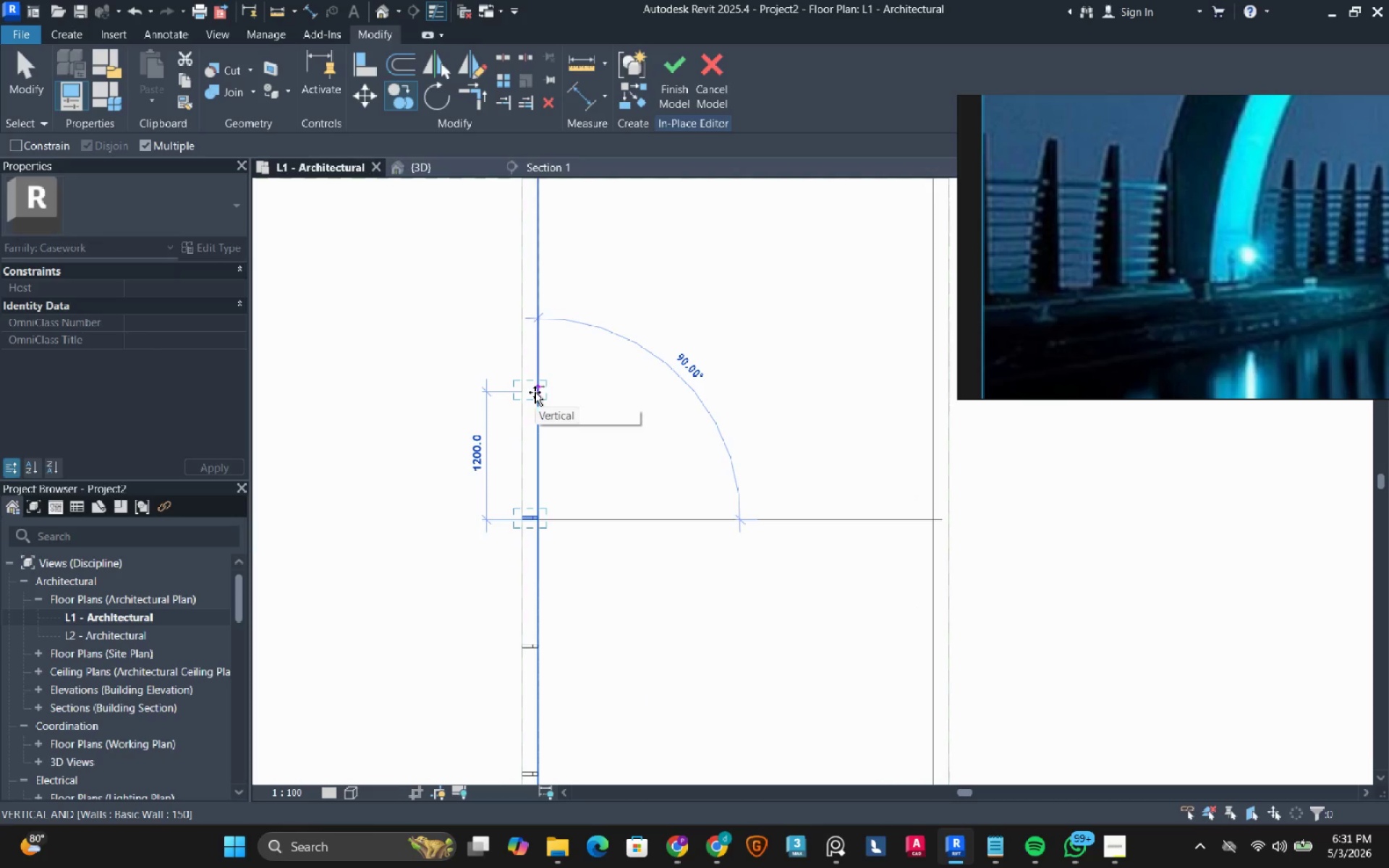 
left_click([535, 392])
 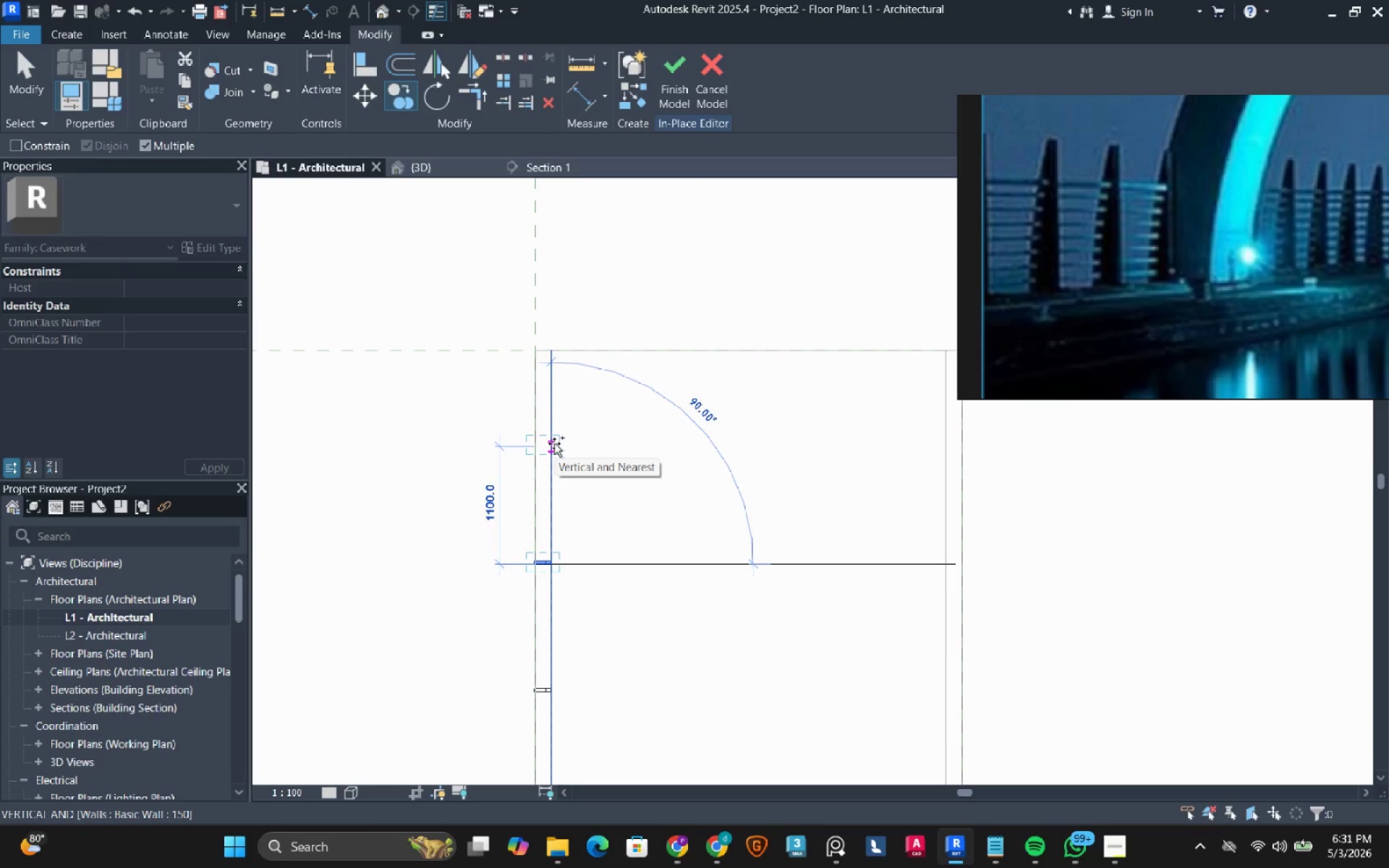 
left_click([553, 434])
 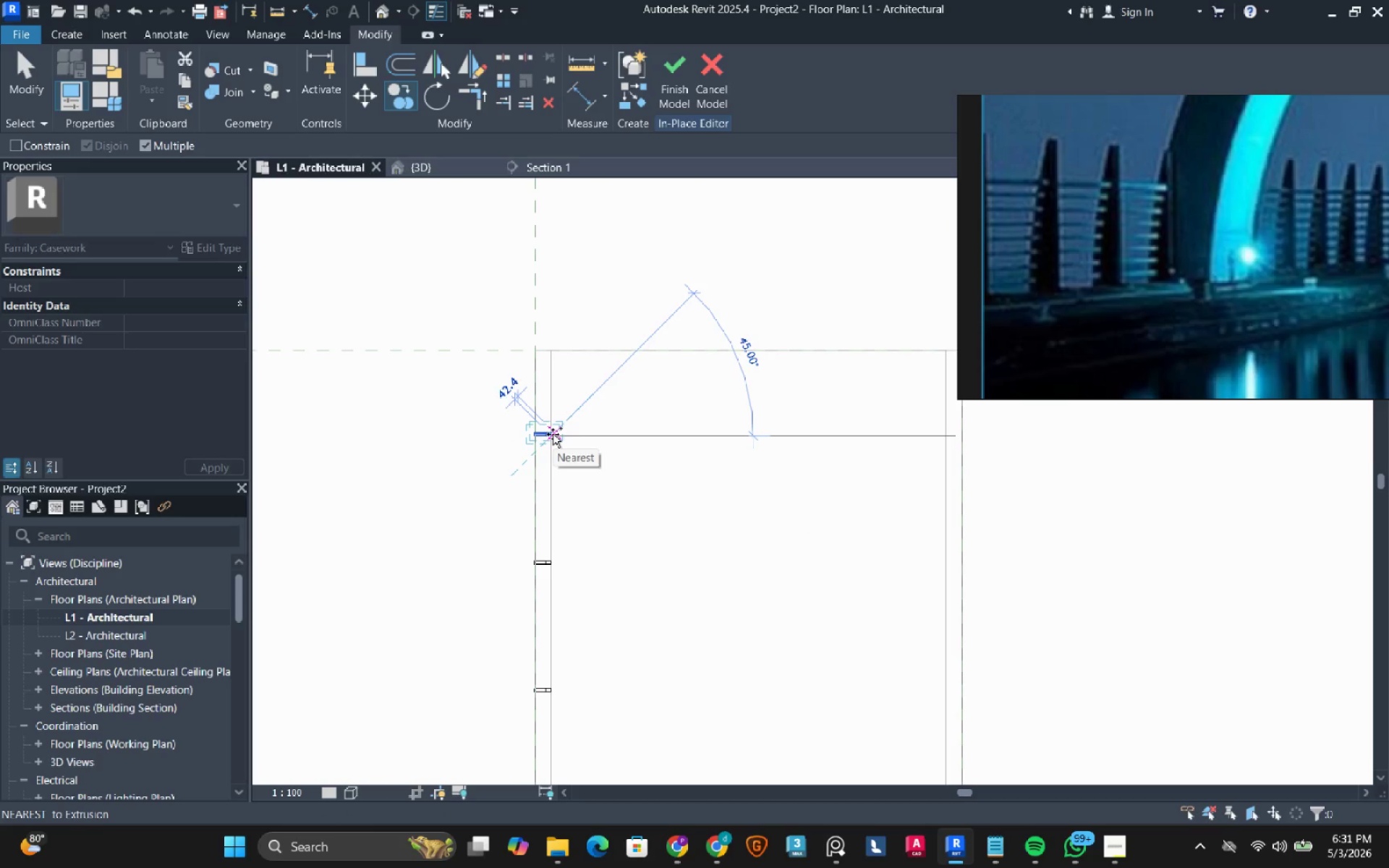 
key(Escape)
 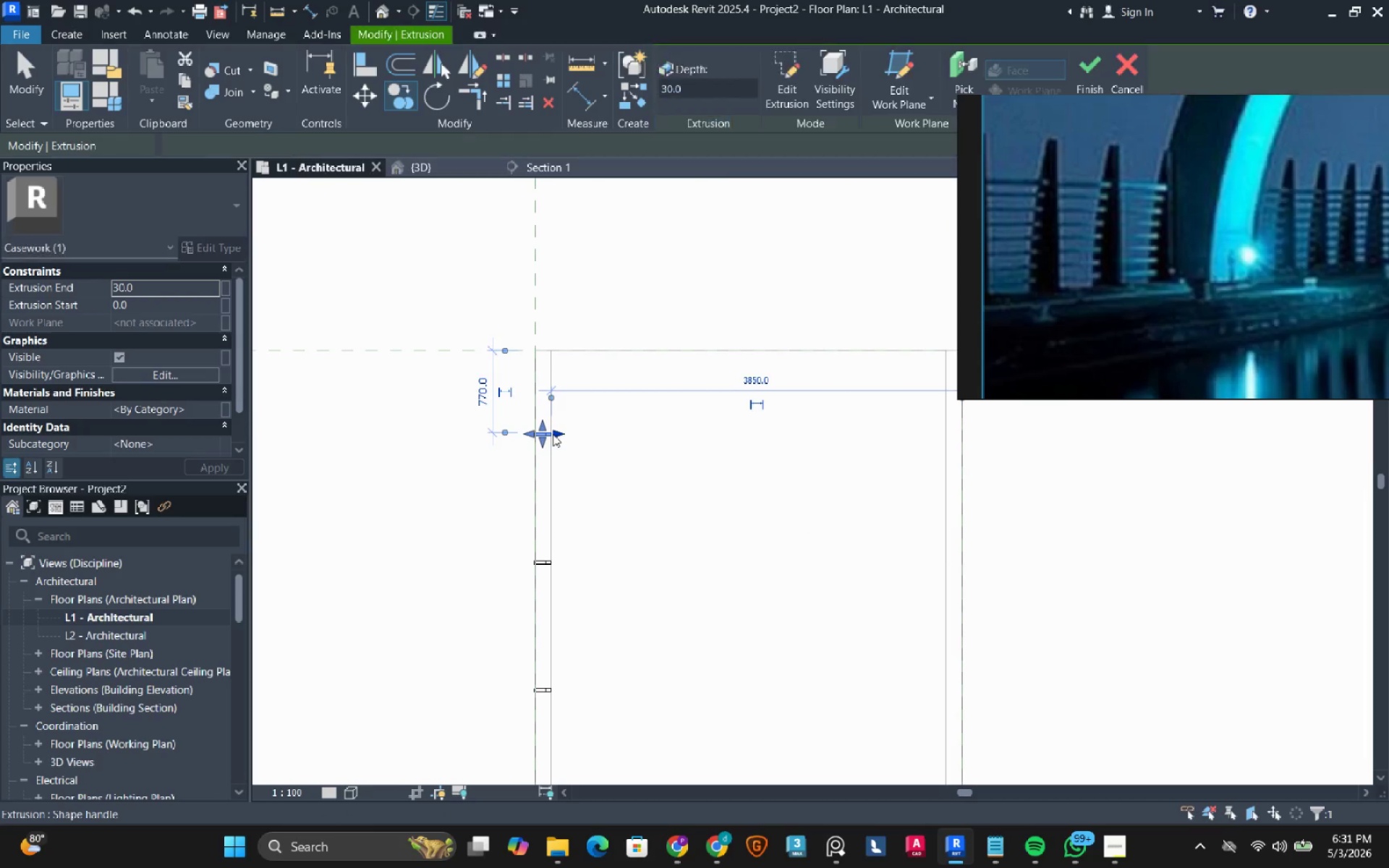 
key(Escape)
 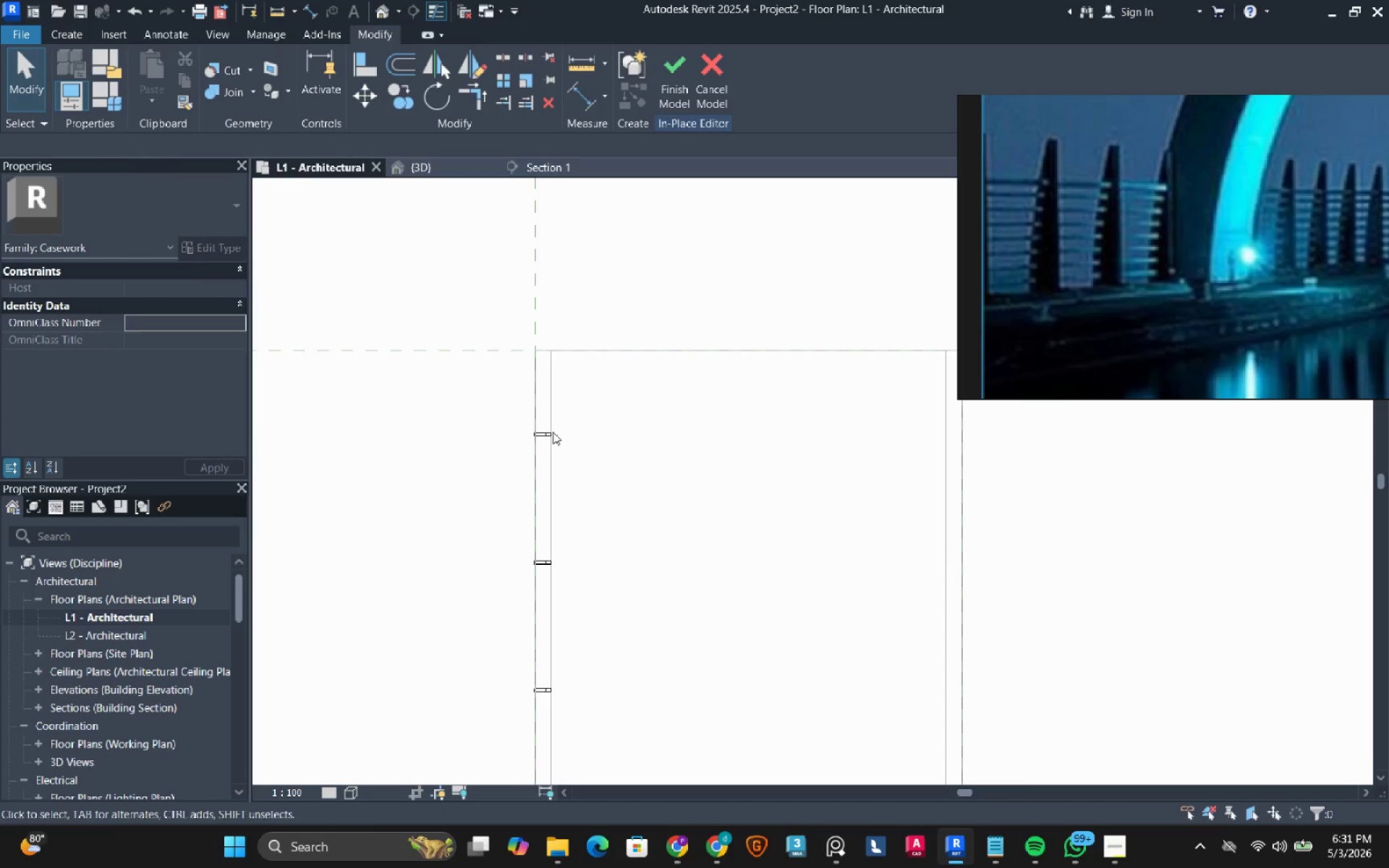 
scroll: coordinate [531, 449], scroll_direction: down, amount: 14.0
 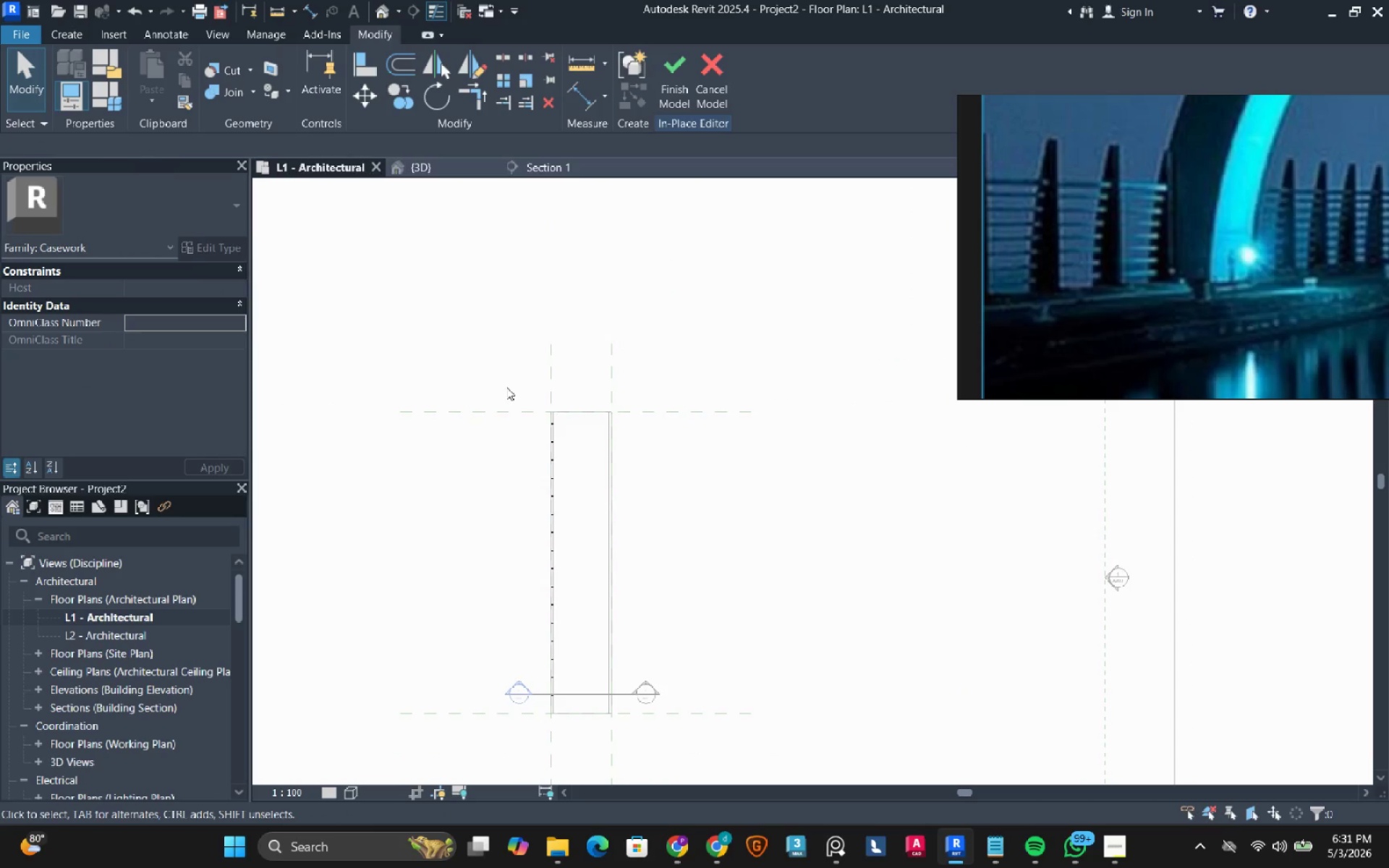 
left_click_drag(start_coordinate=[506, 378], to_coordinate=[588, 730])
 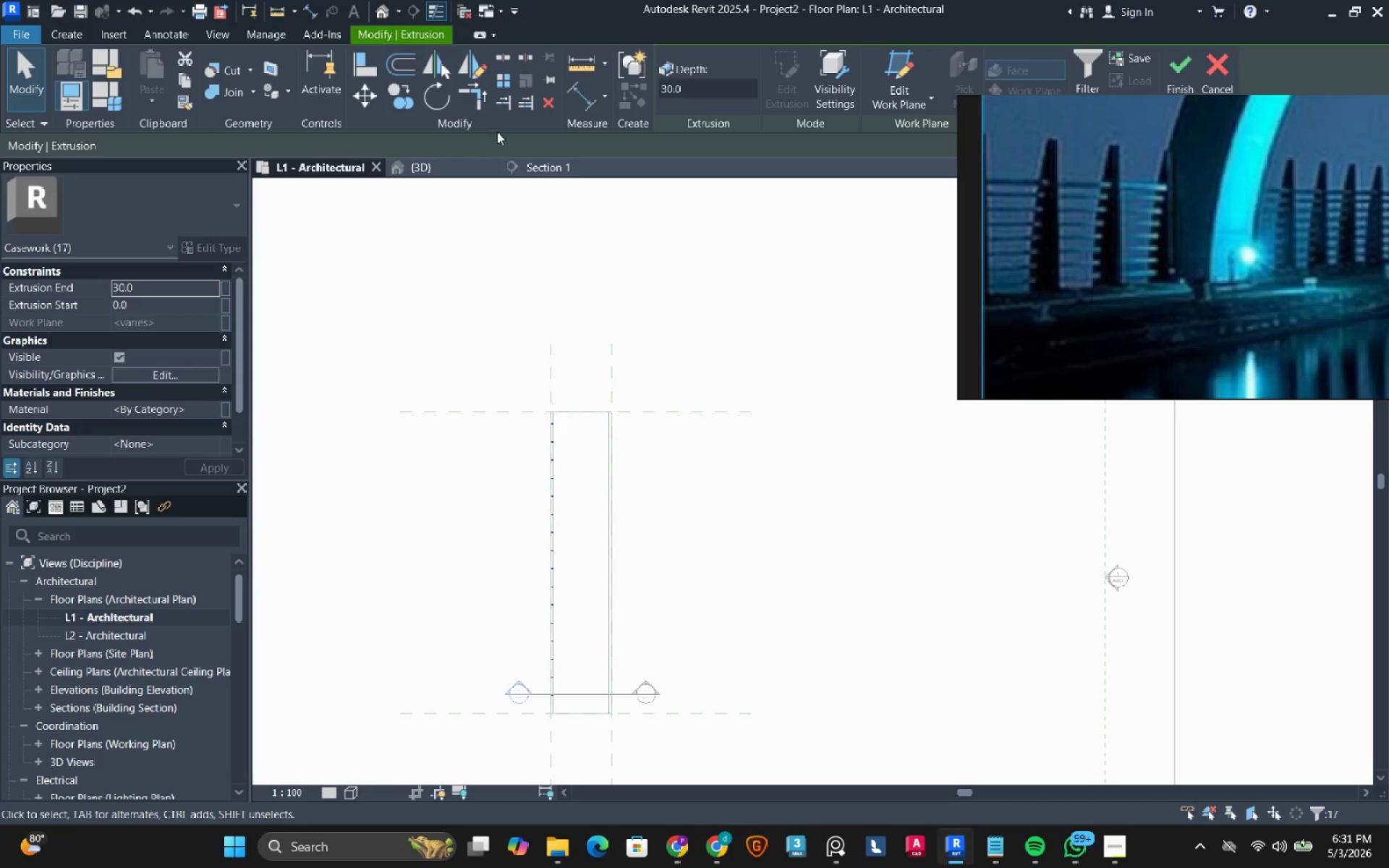 
left_click([479, 62])
 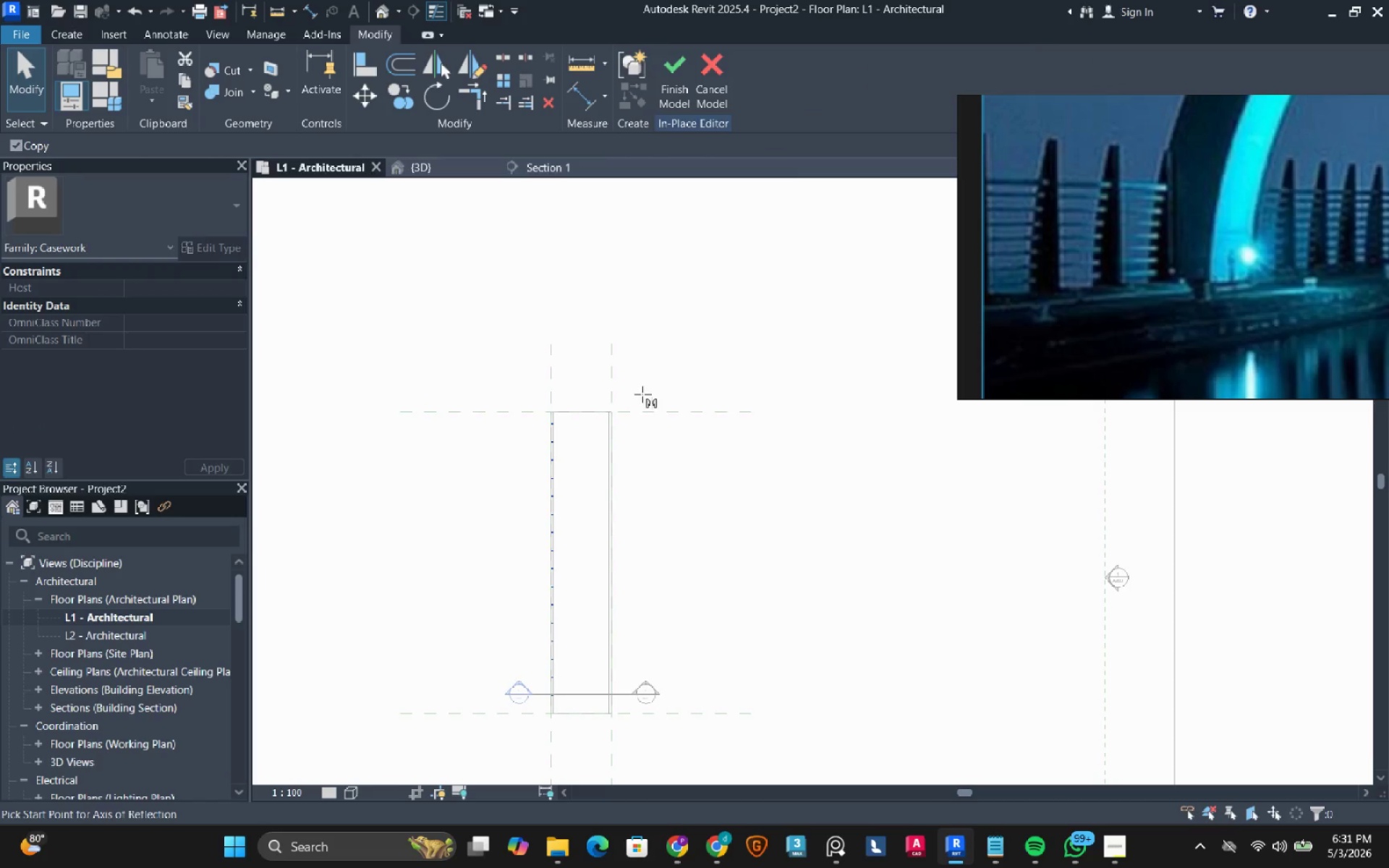 
scroll: coordinate [604, 434], scroll_direction: up, amount: 1.0
 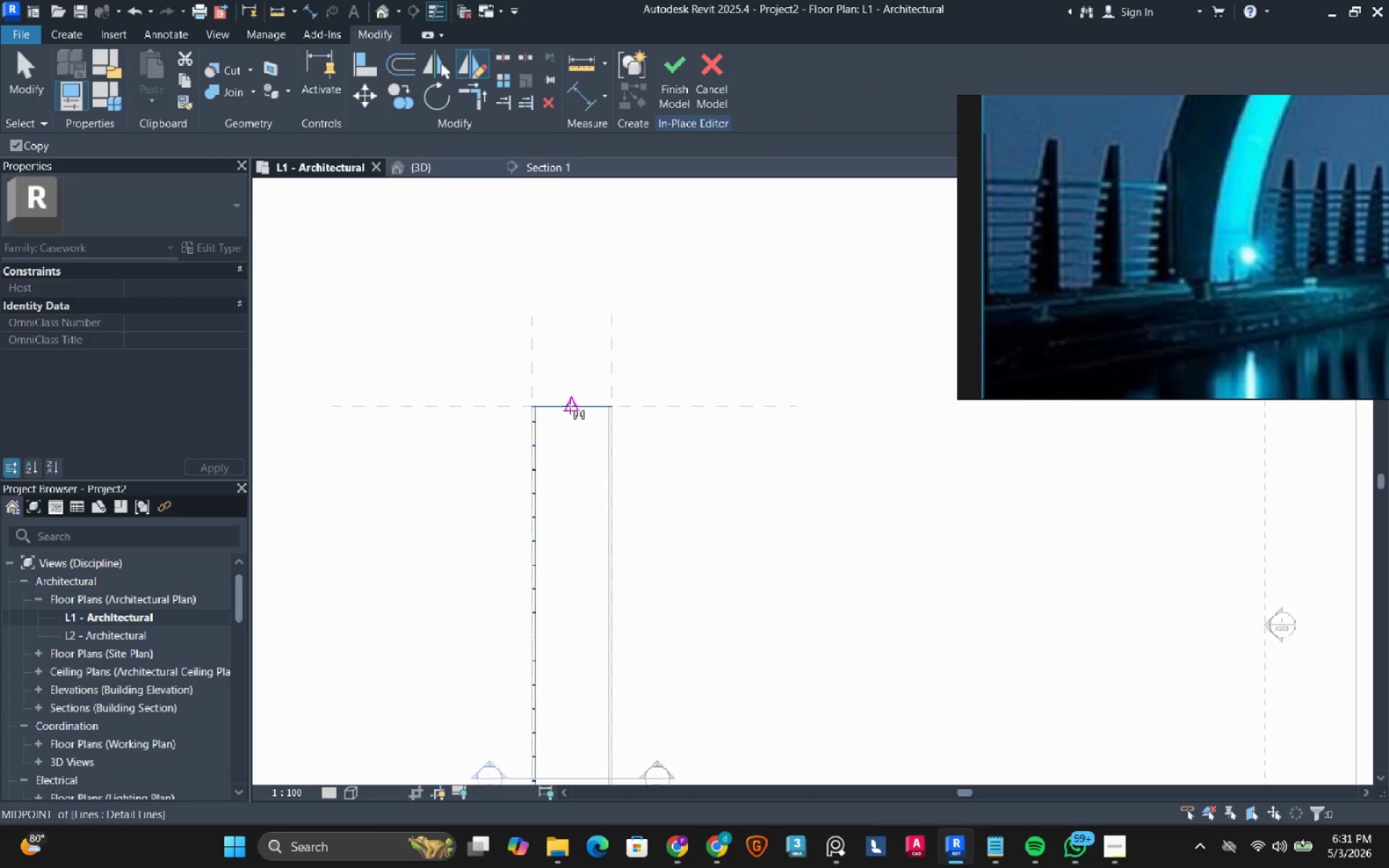 
left_click([570, 406])
 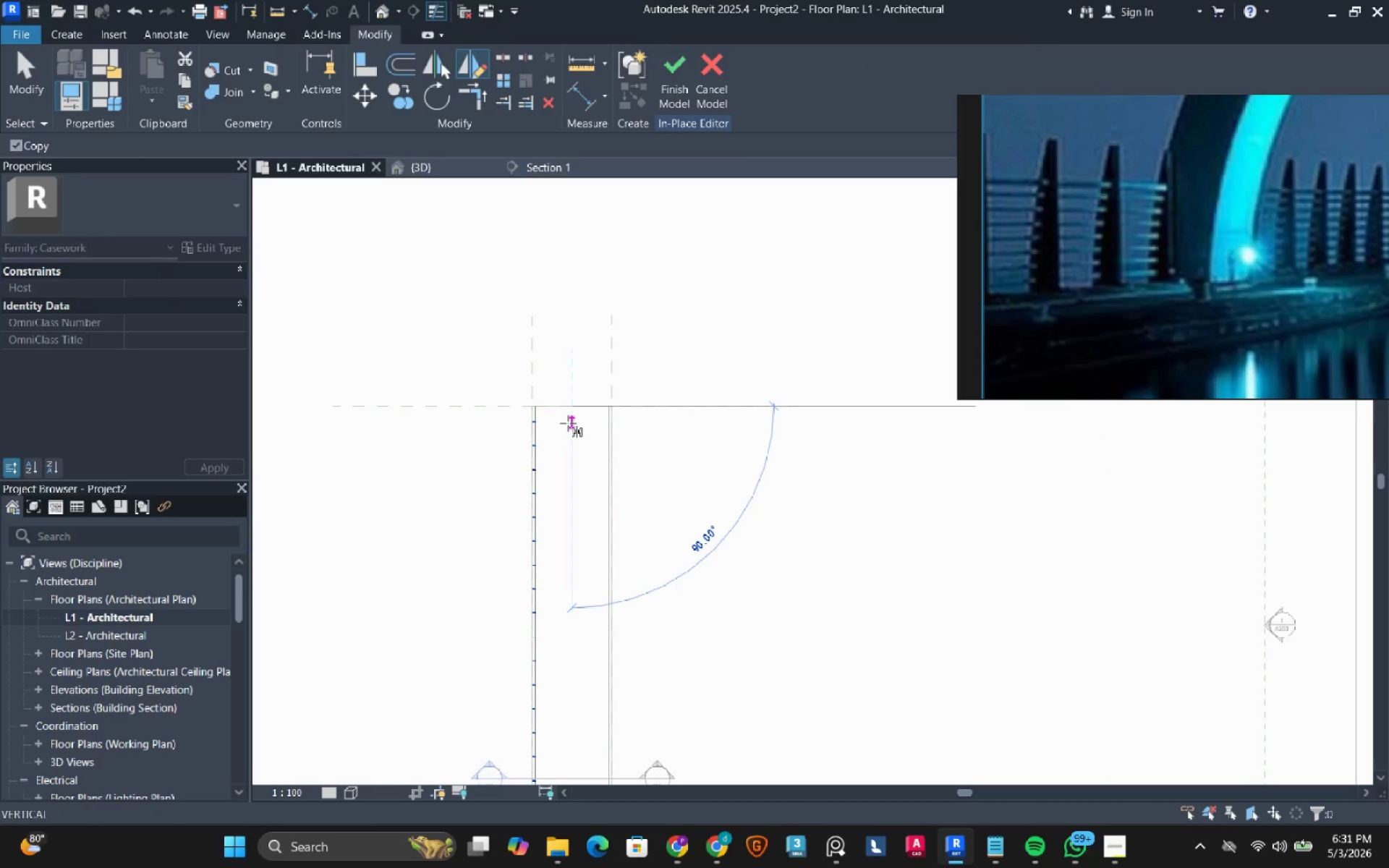 
left_click([568, 423])
 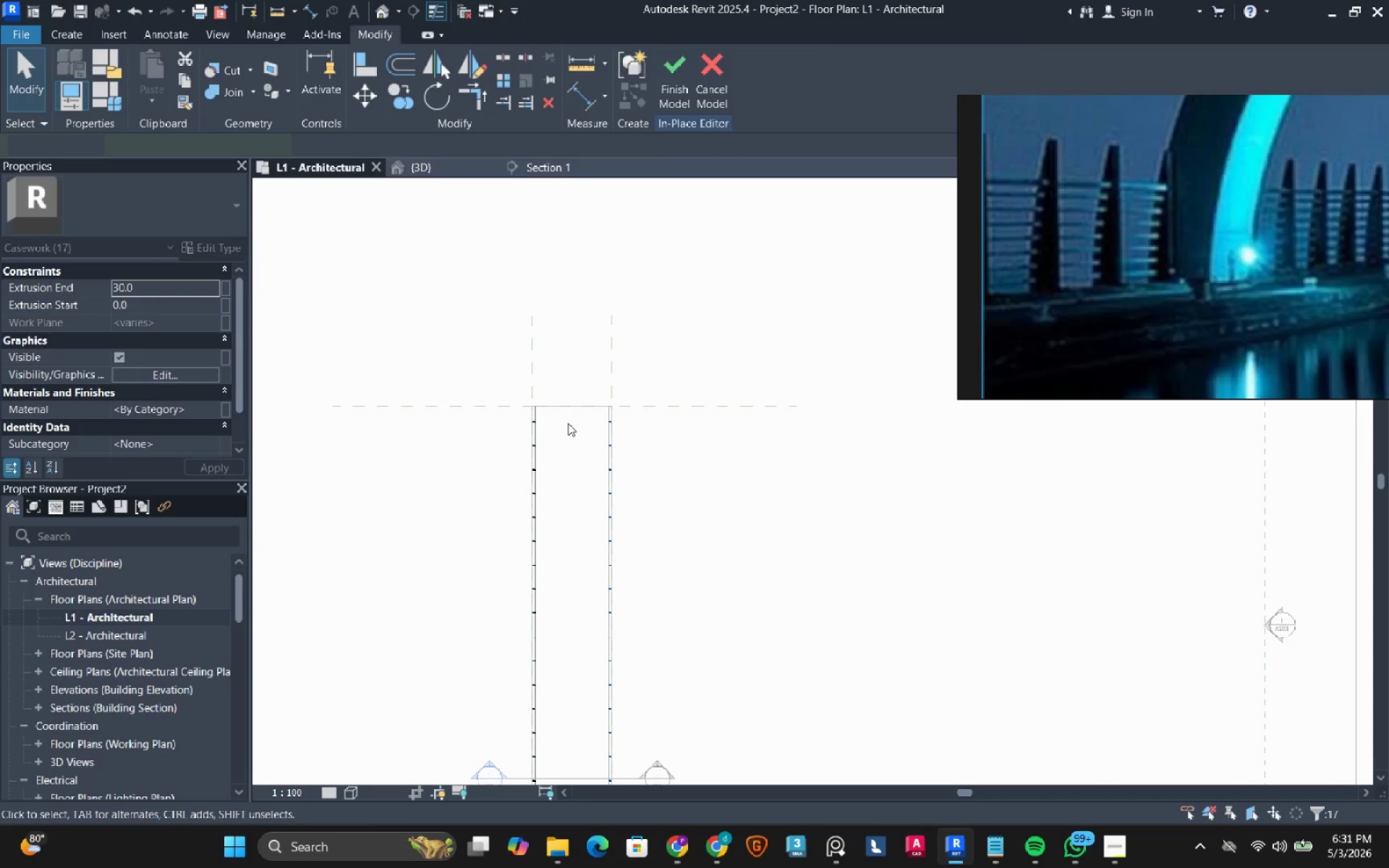 
key(Escape)
 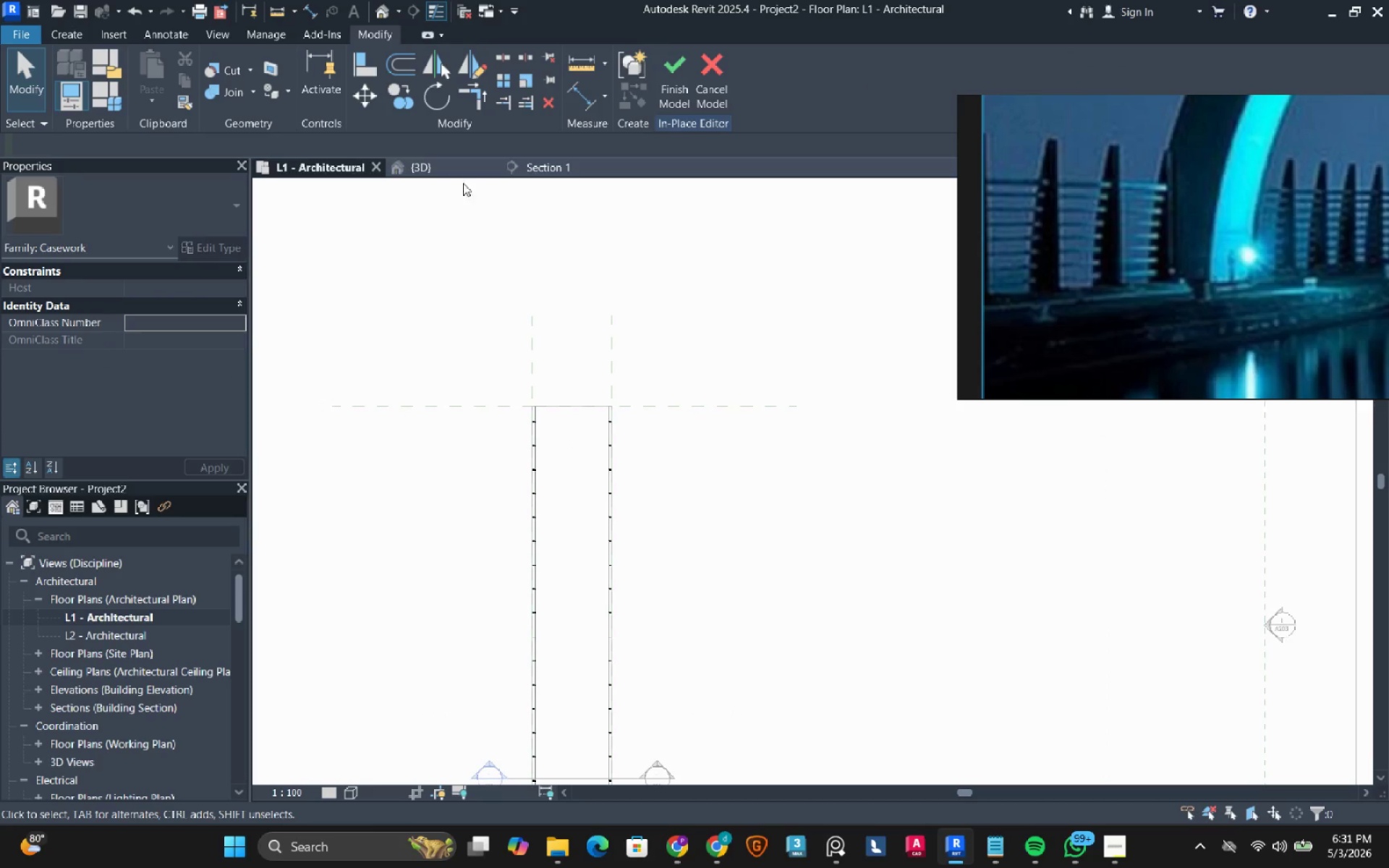 
left_click([452, 171])
 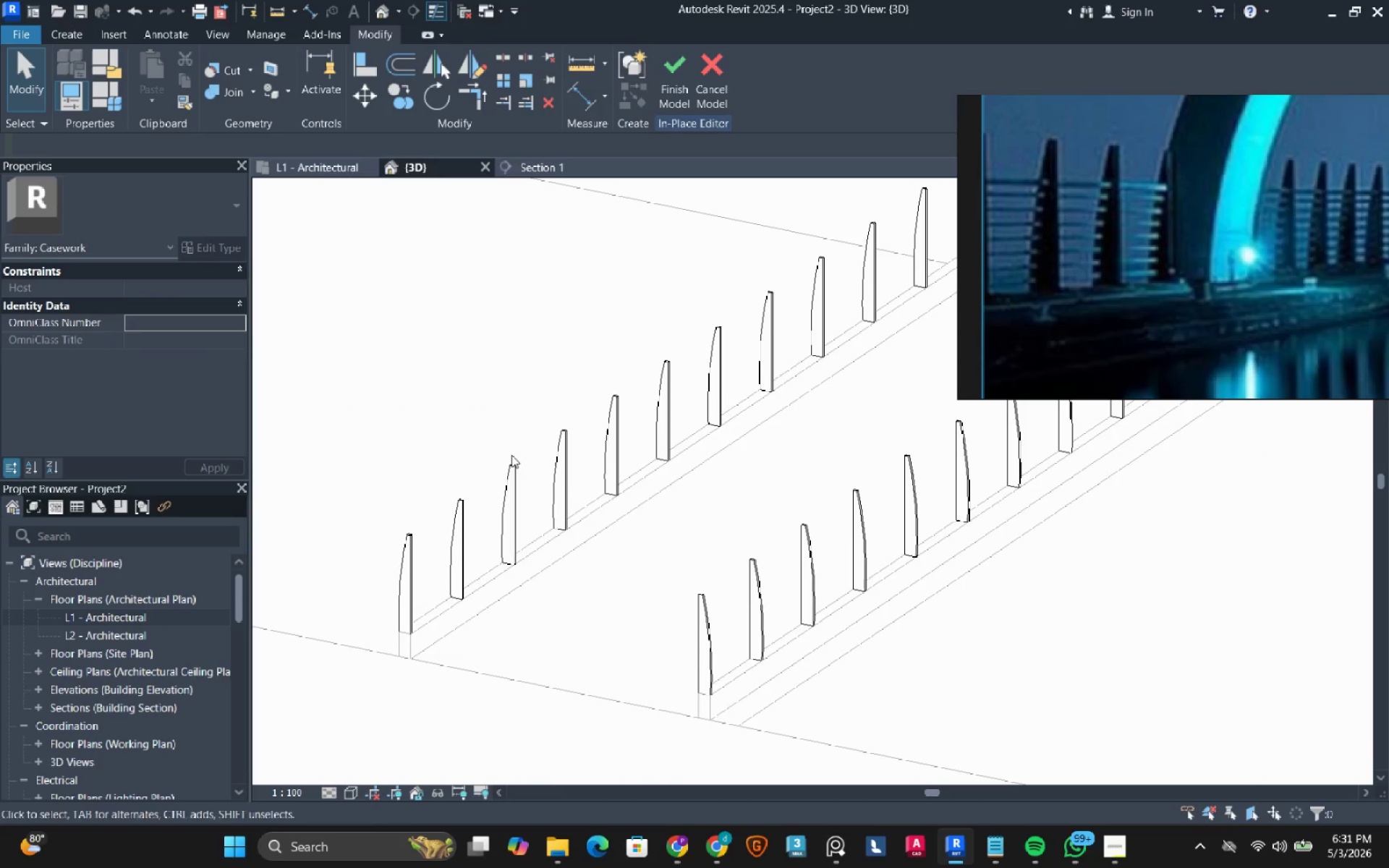 
scroll: coordinate [509, 465], scroll_direction: down, amount: 7.0
 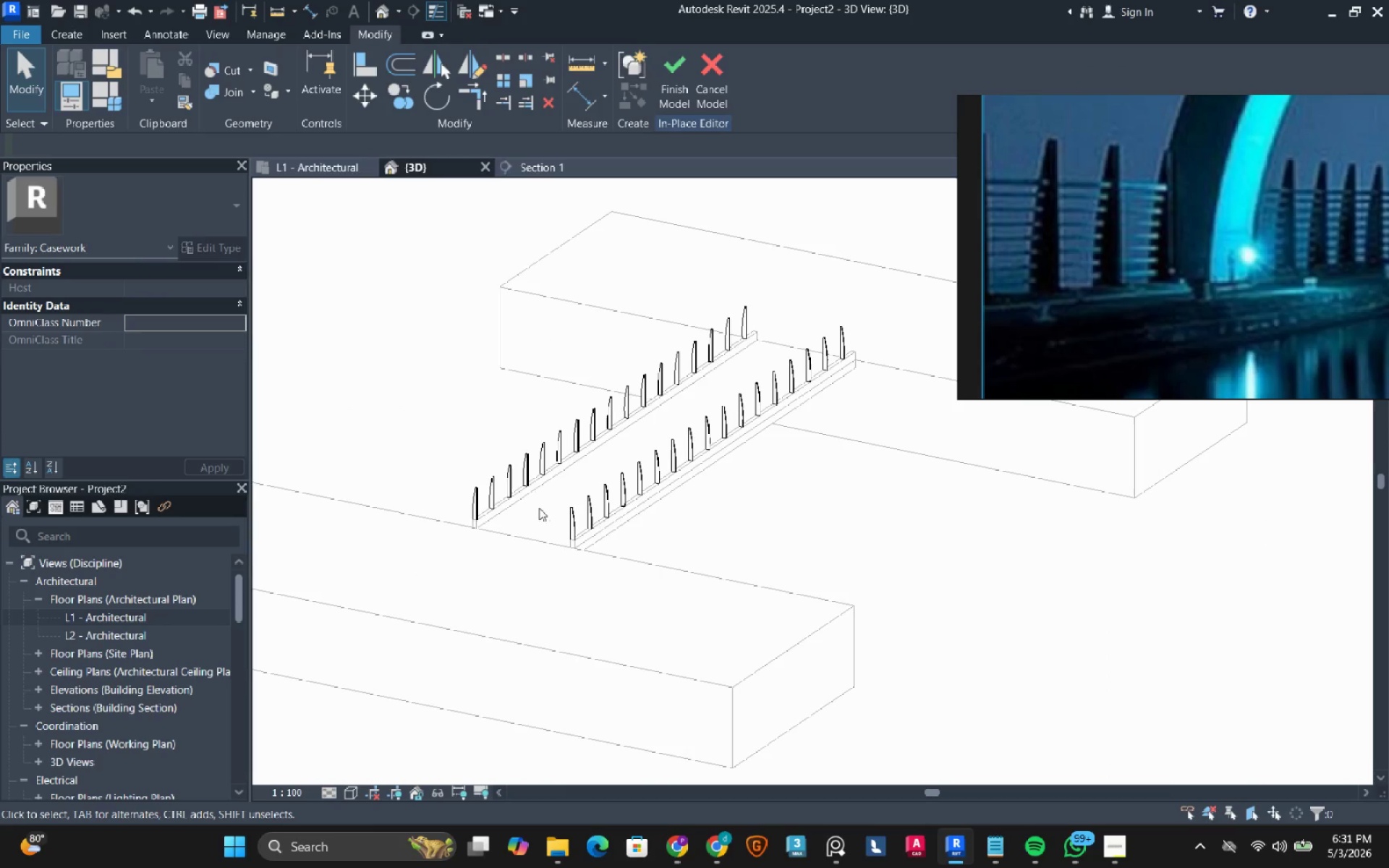 
hold_key(key=ShiftLeft, duration=3.92)
 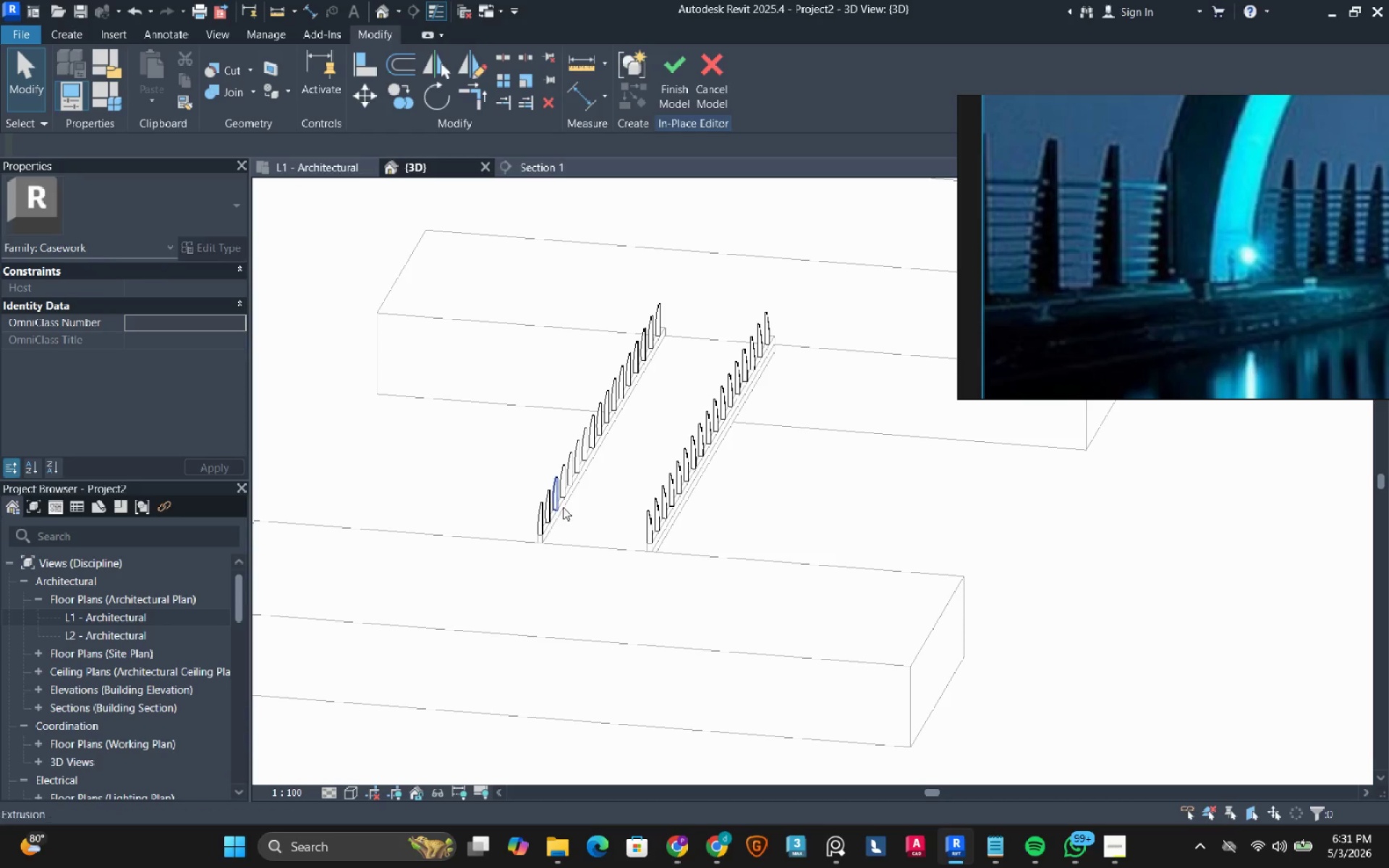 
scroll: coordinate [563, 507], scroll_direction: up, amount: 5.0
 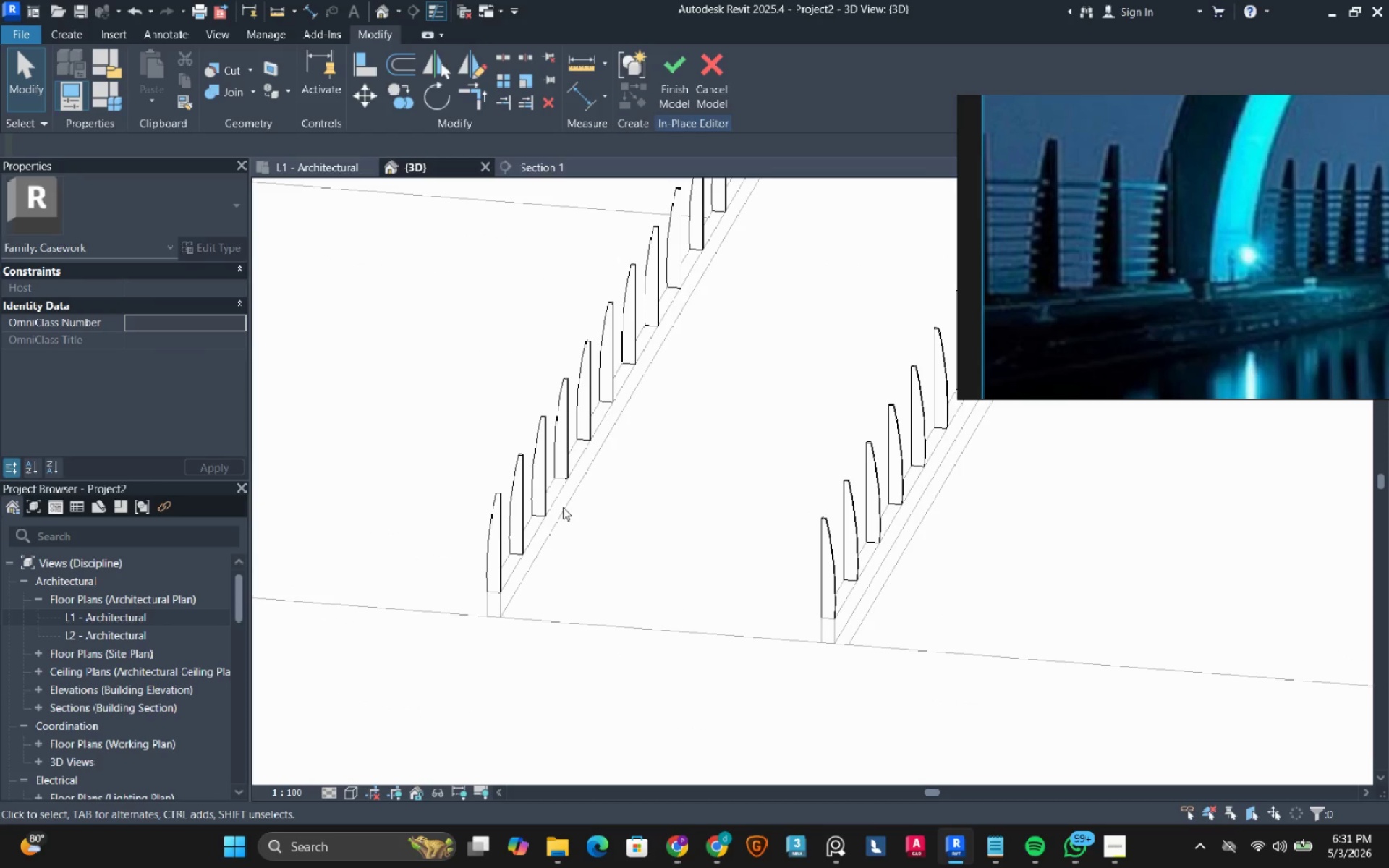 
wait(5.2)
 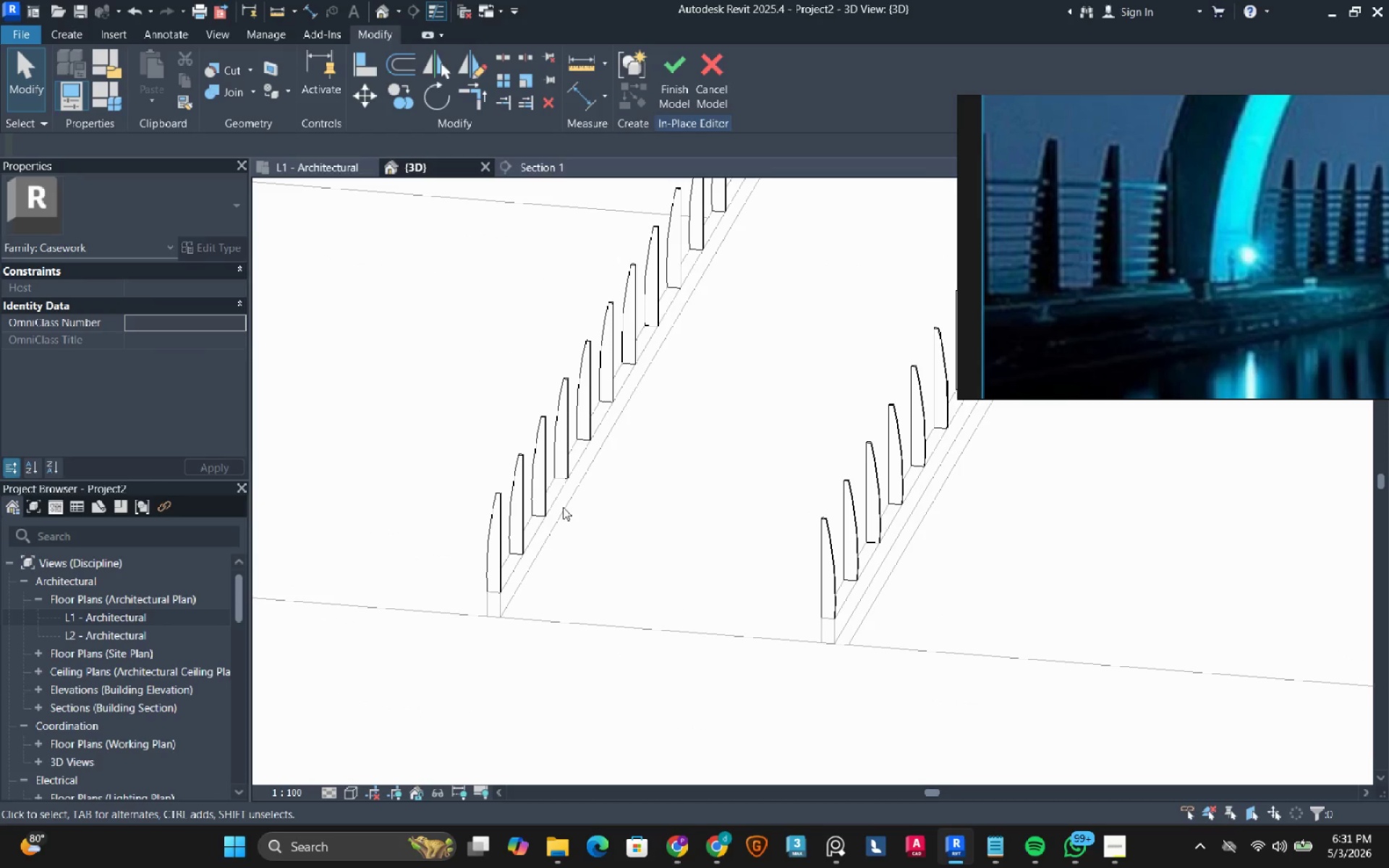 
left_click([673, 90])
 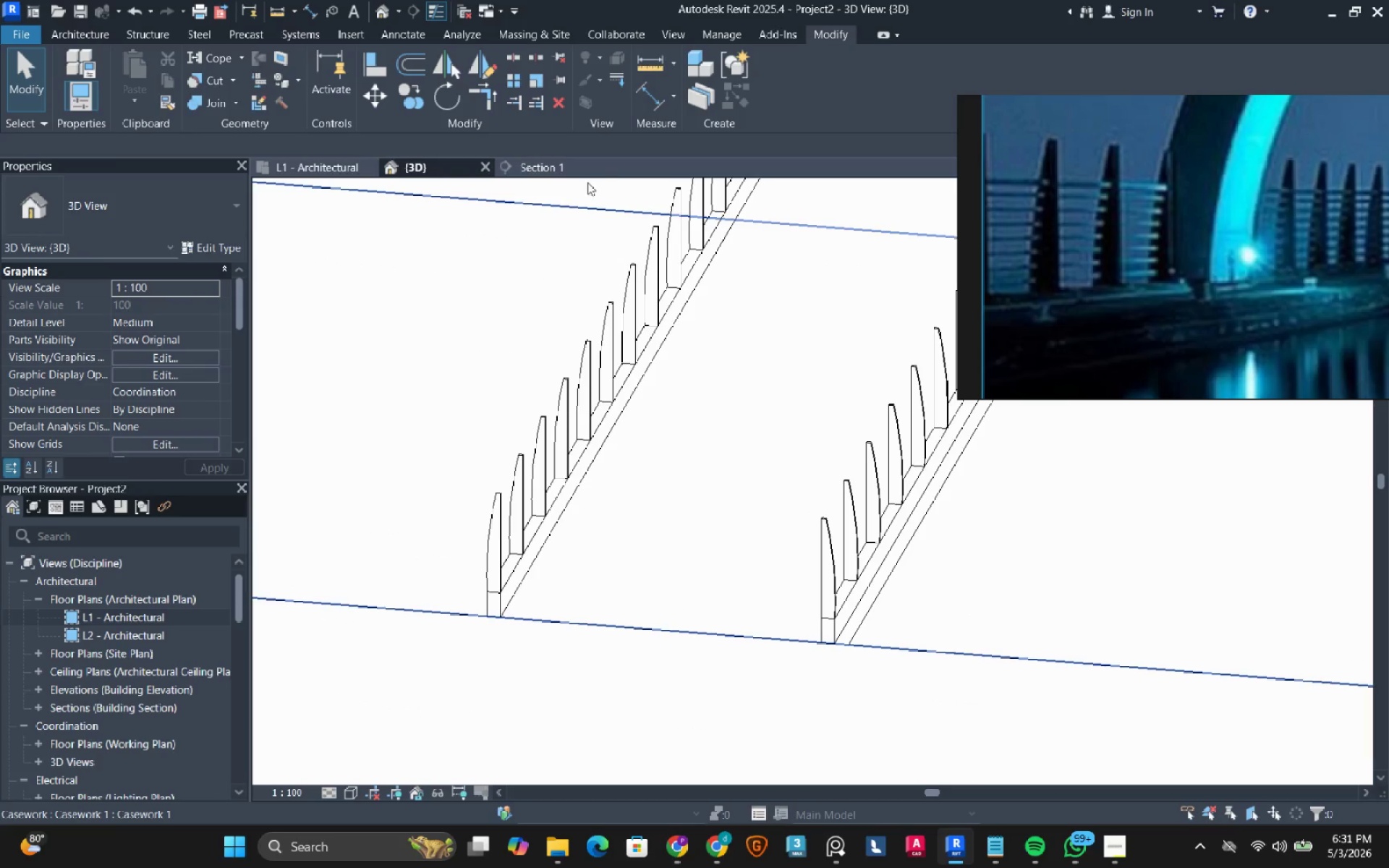 
left_click([561, 167])
 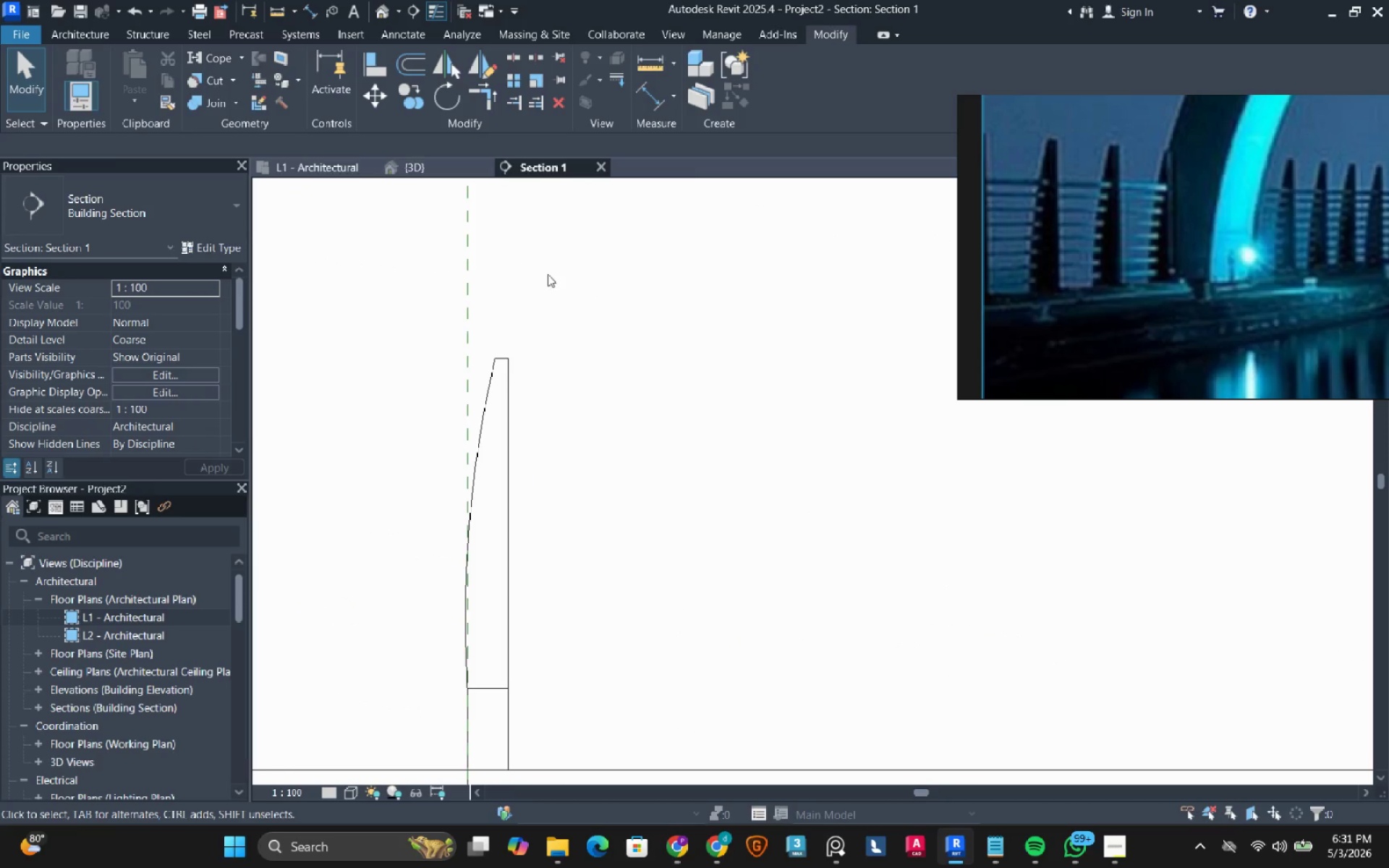 
left_click([504, 384])
 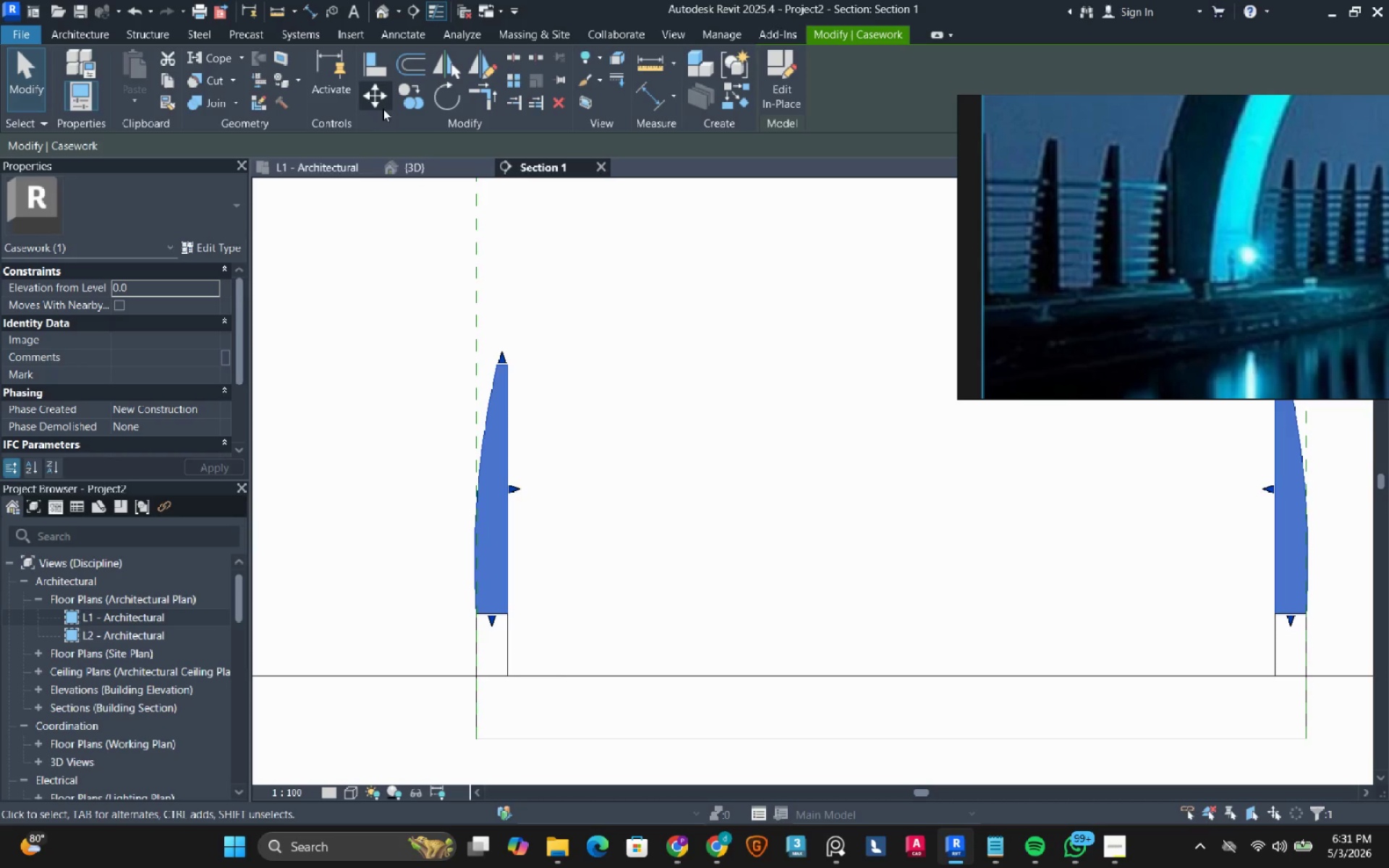 
scroll: coordinate [504, 384], scroll_direction: down, amount: 1.0
 